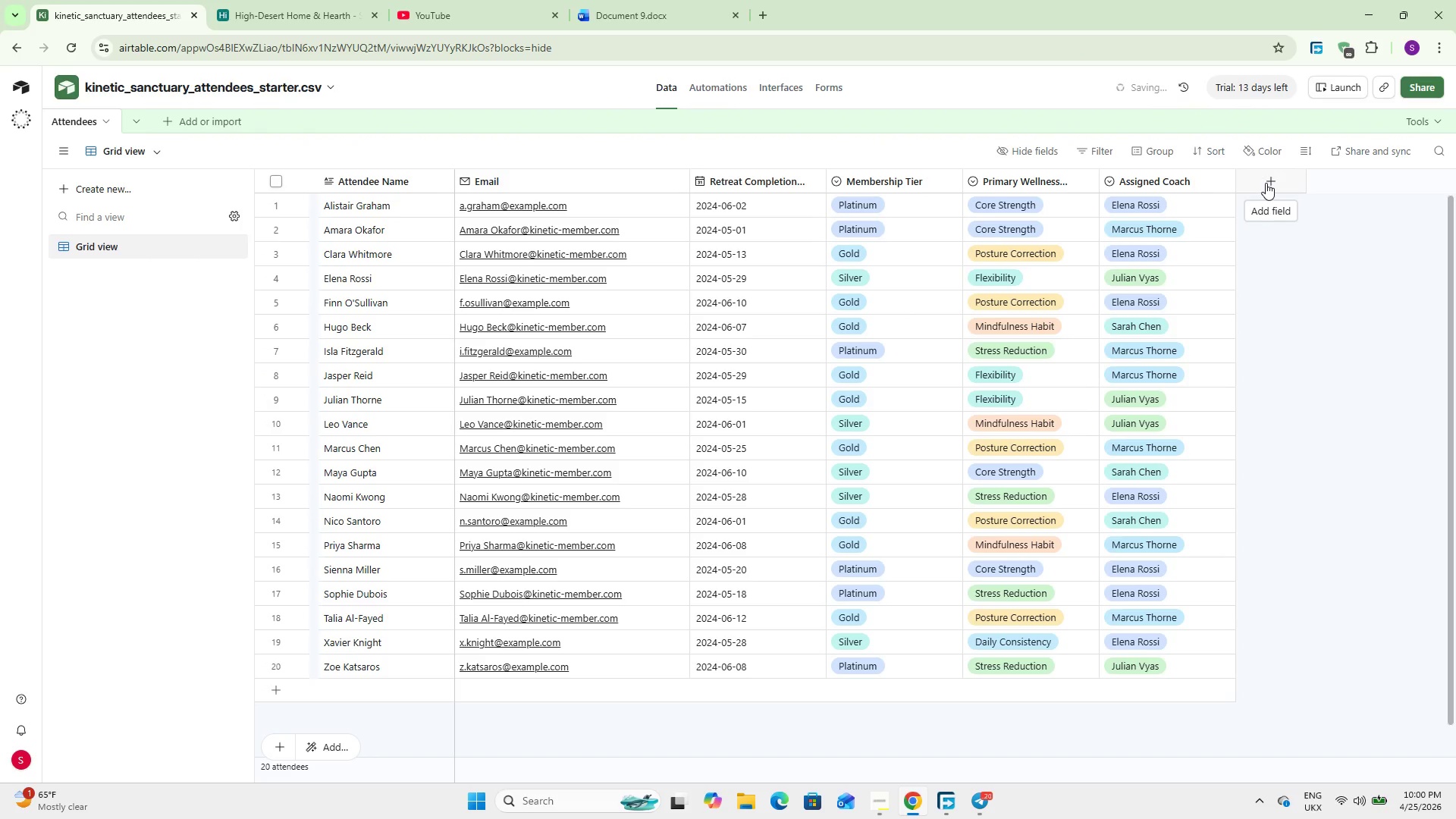 
wait(7.12)
 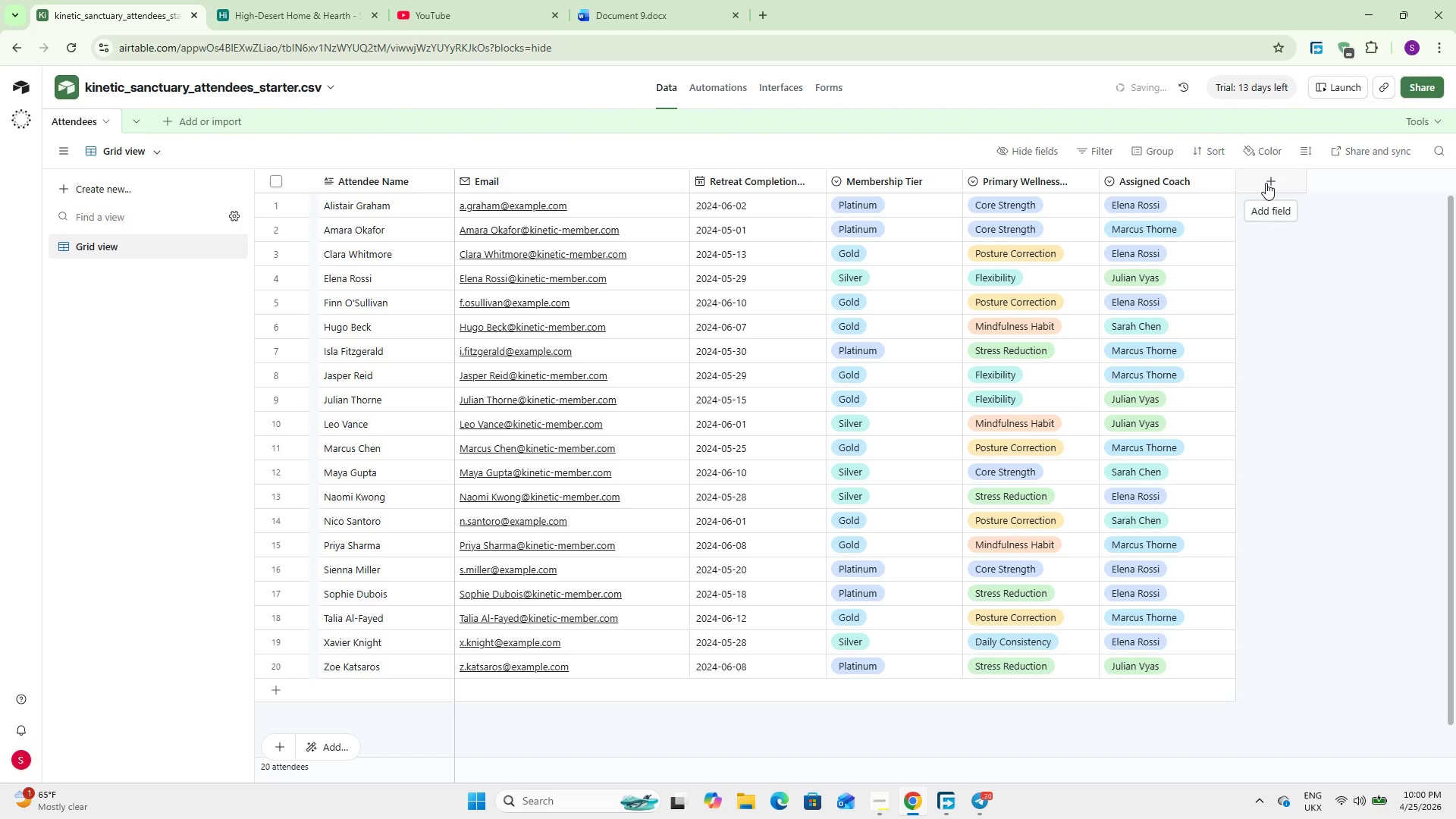 
left_click([1266, 183])
 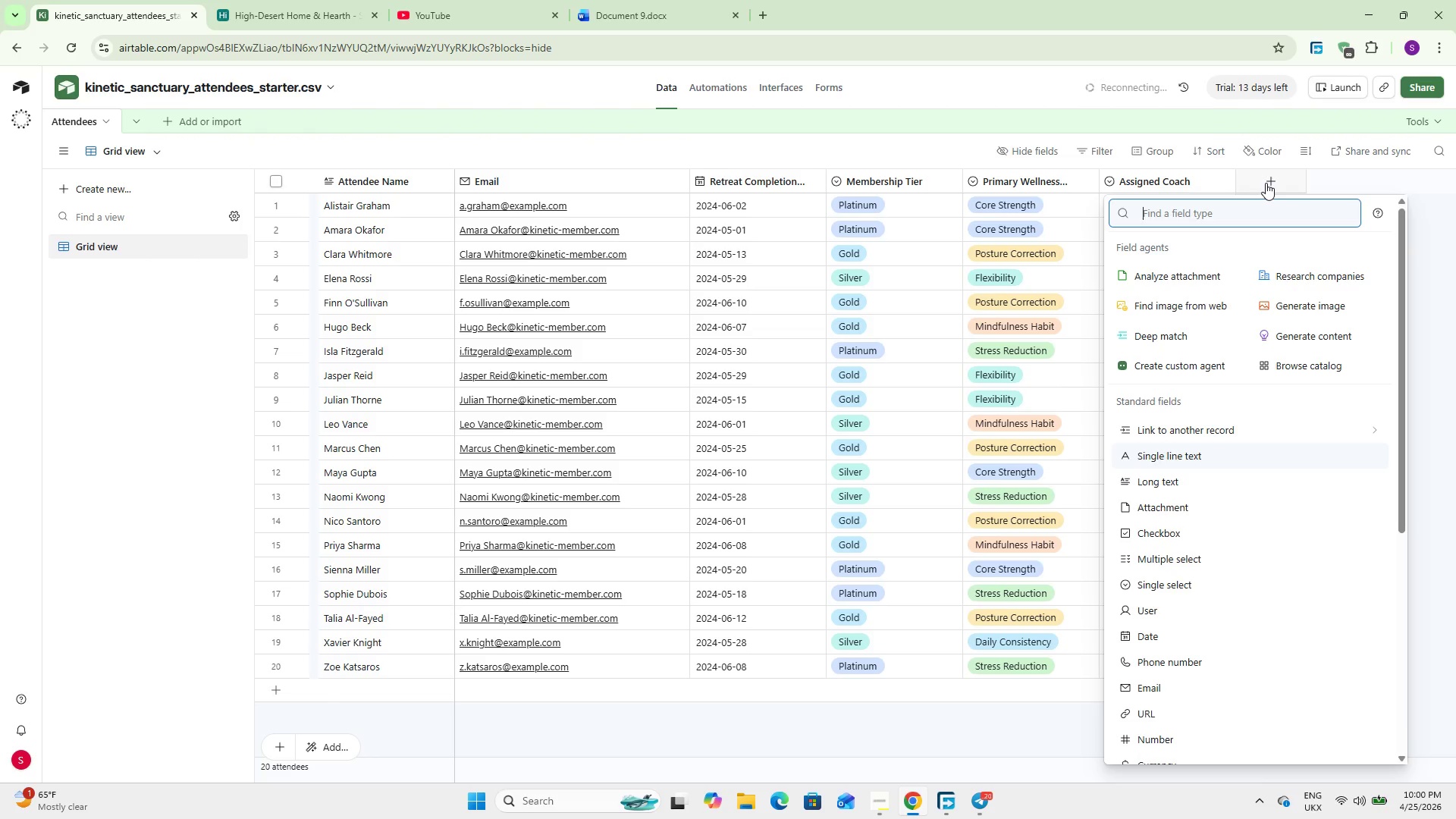 
wait(8.17)
 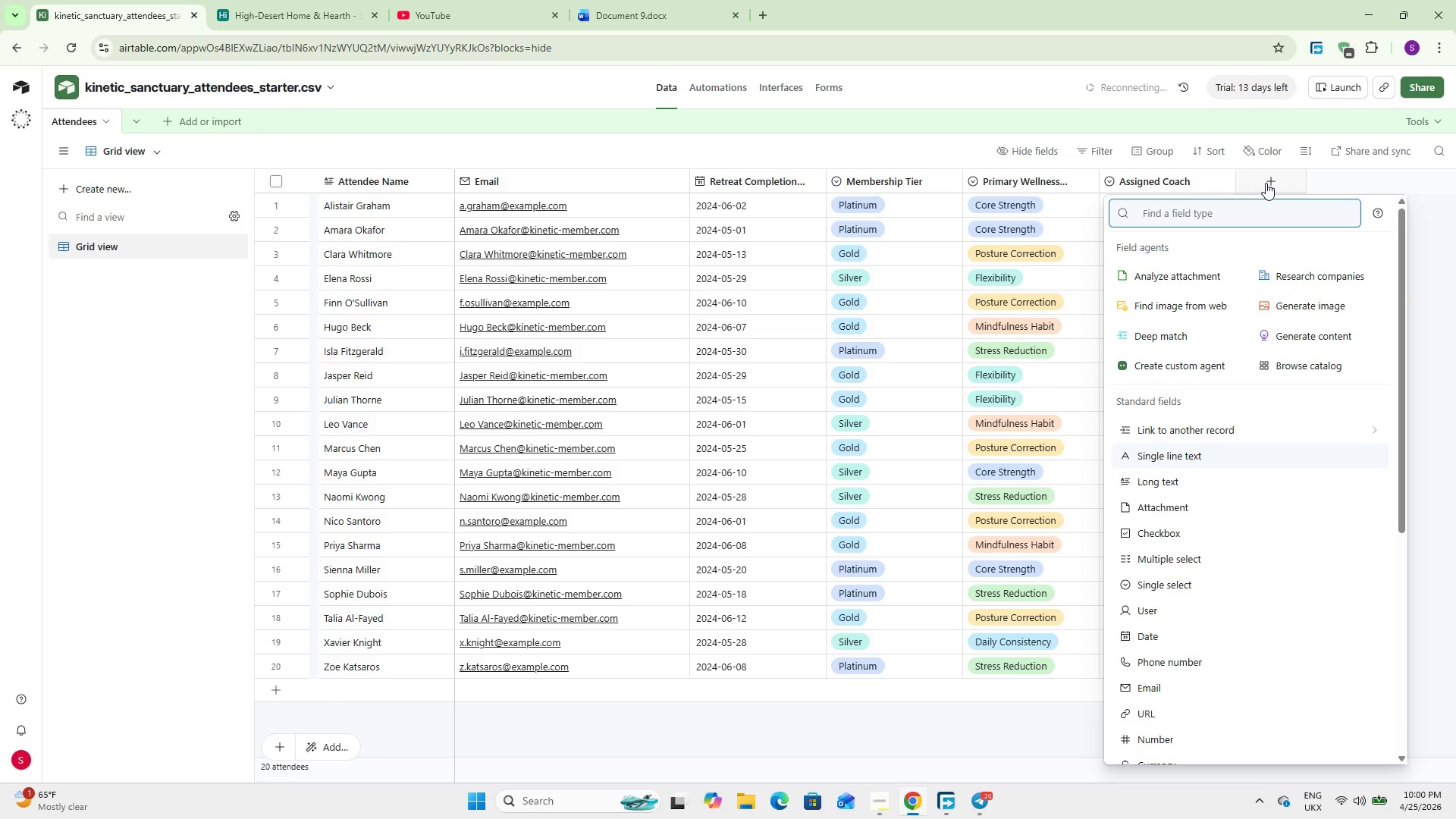 
type(For)
 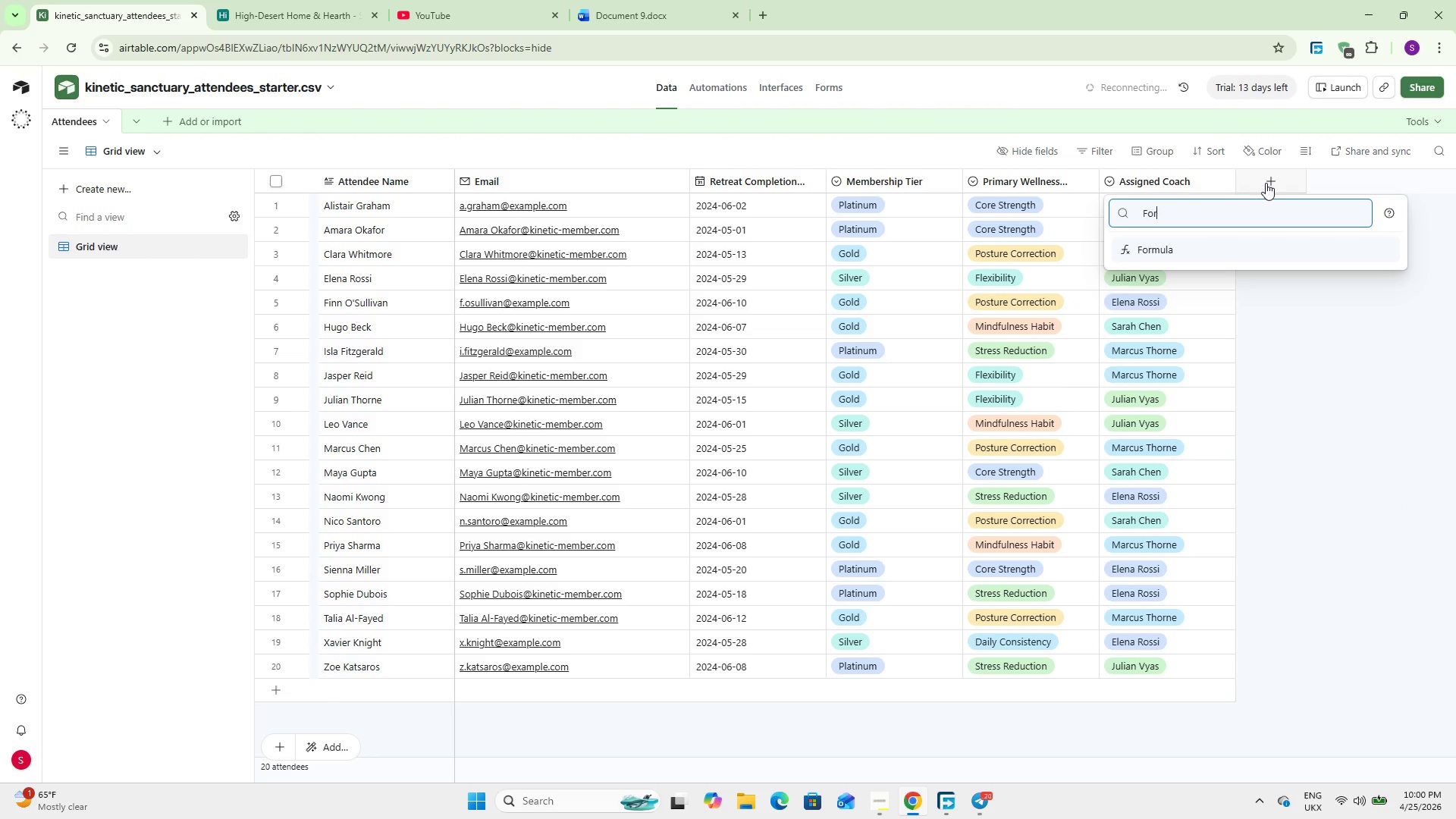 
key(Enter)
 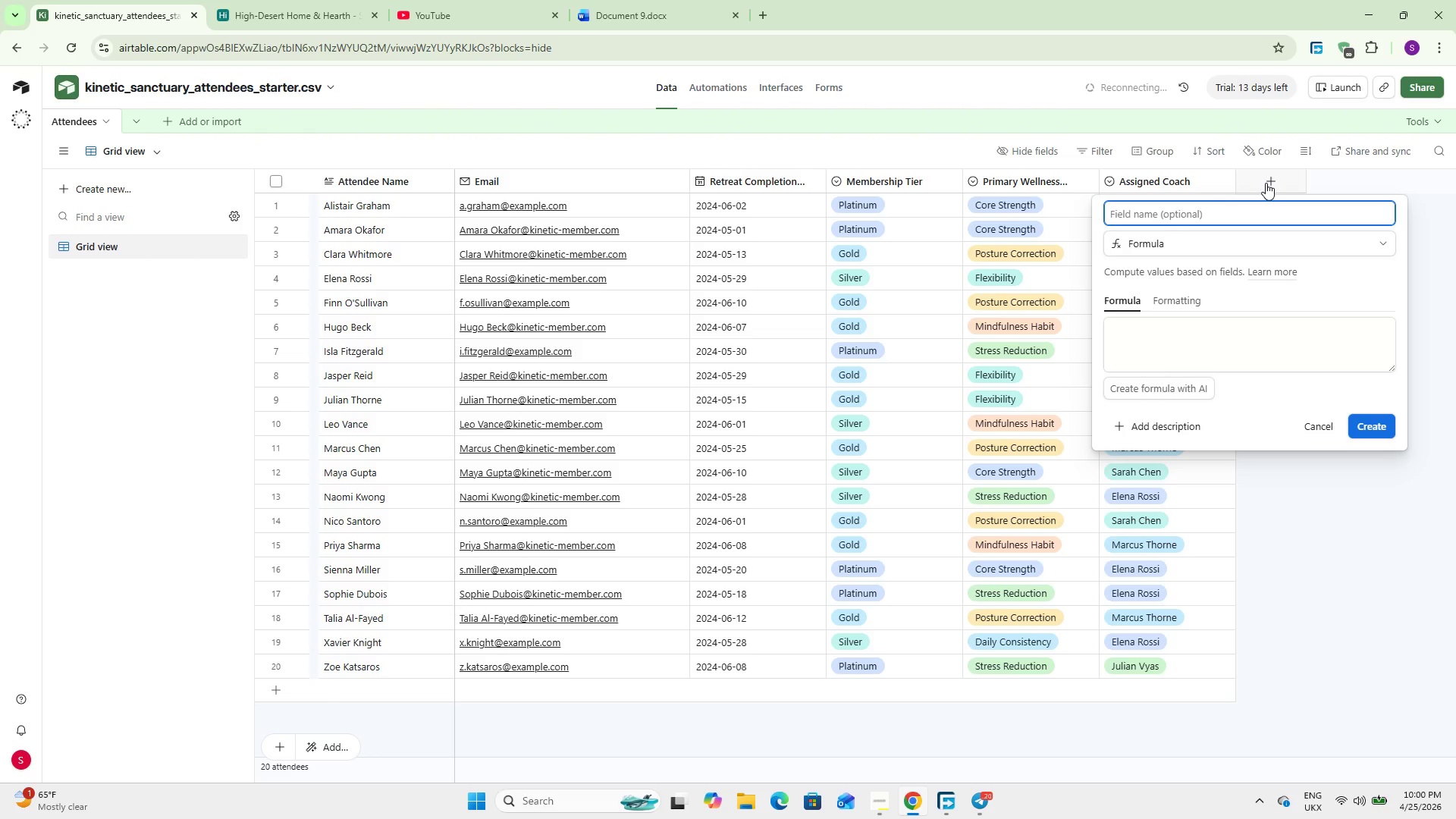 
type(Days Since Retreat)
 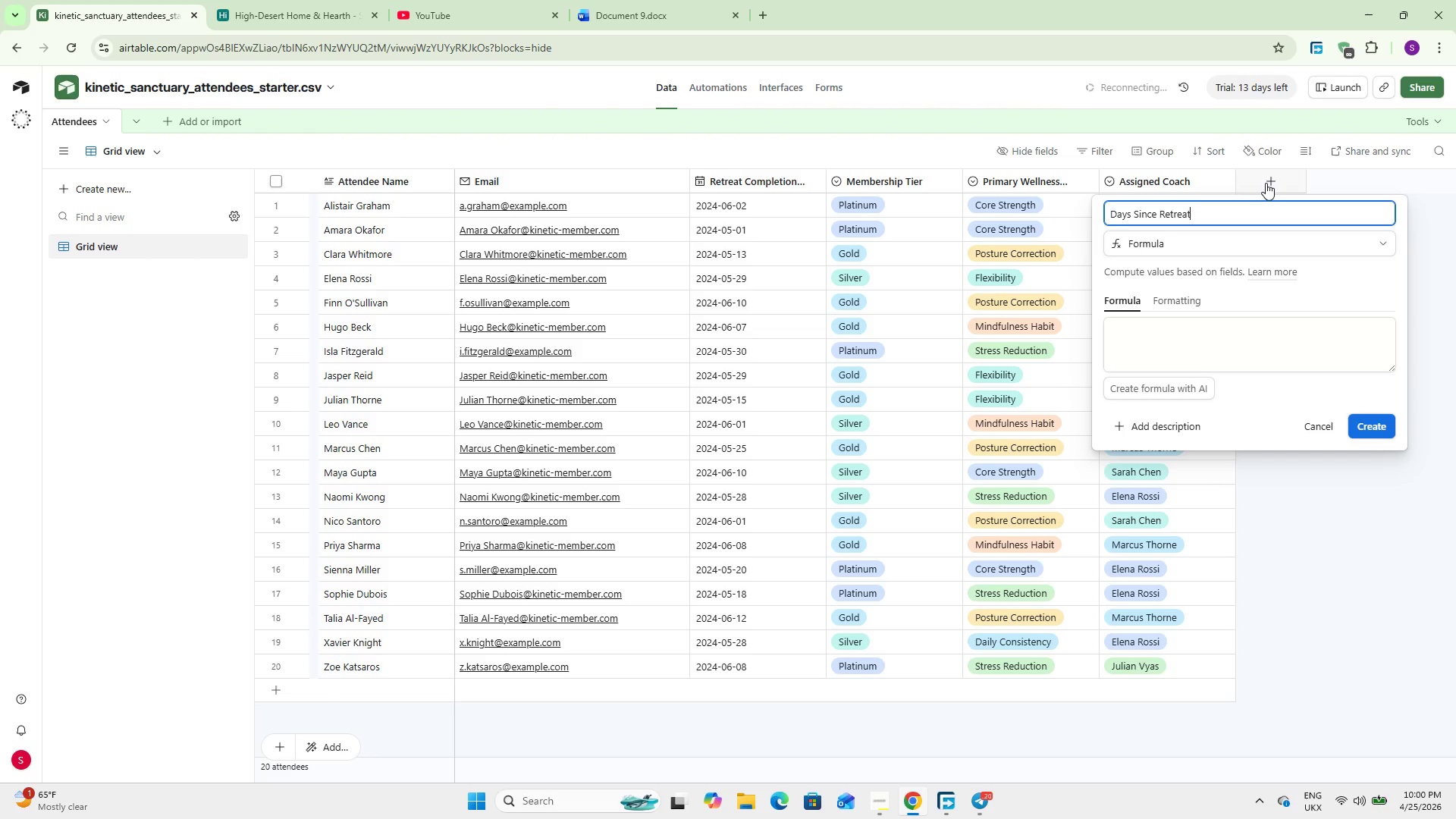 
double_click([1191, 334])
 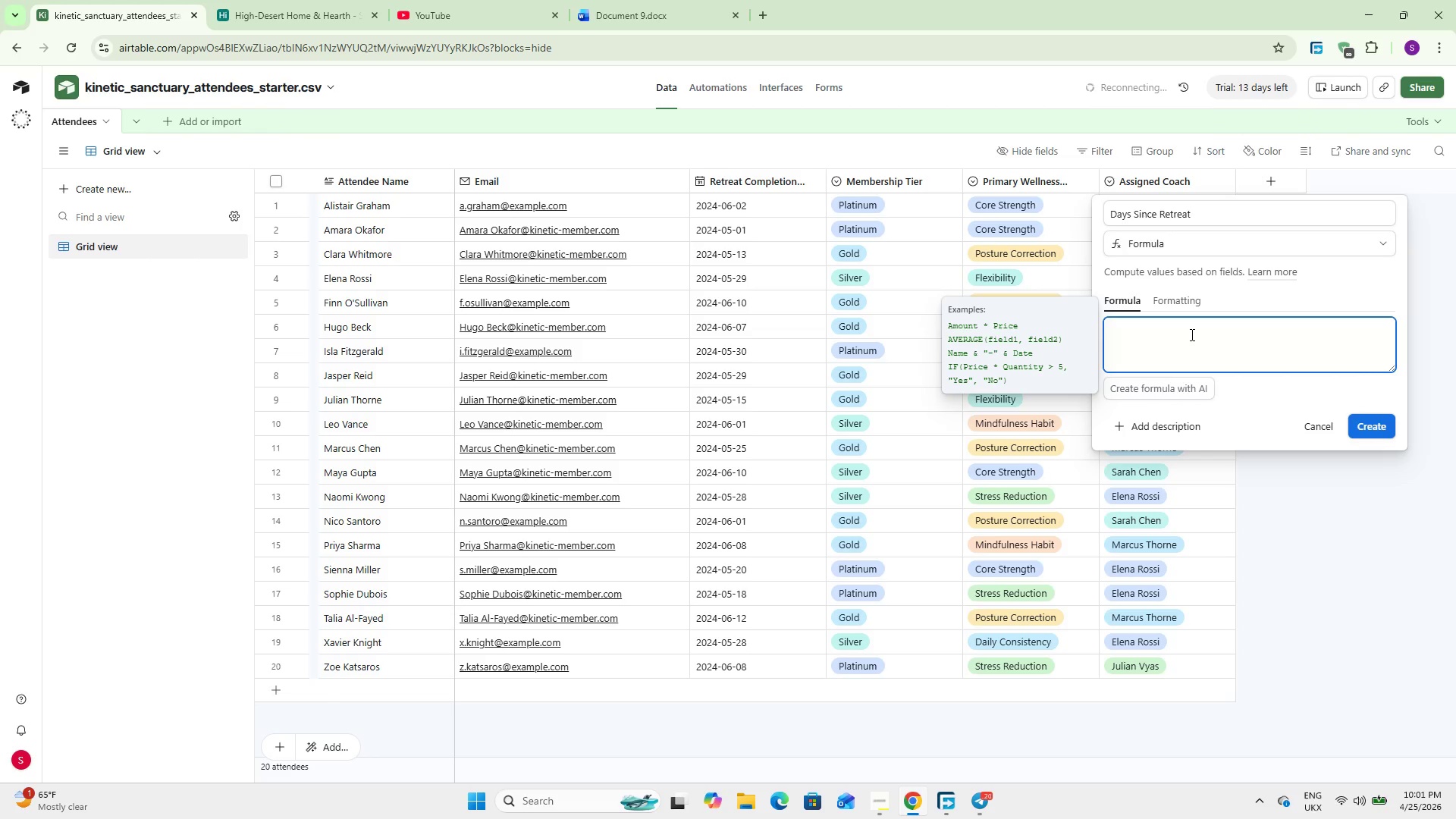 
type(DATE)
 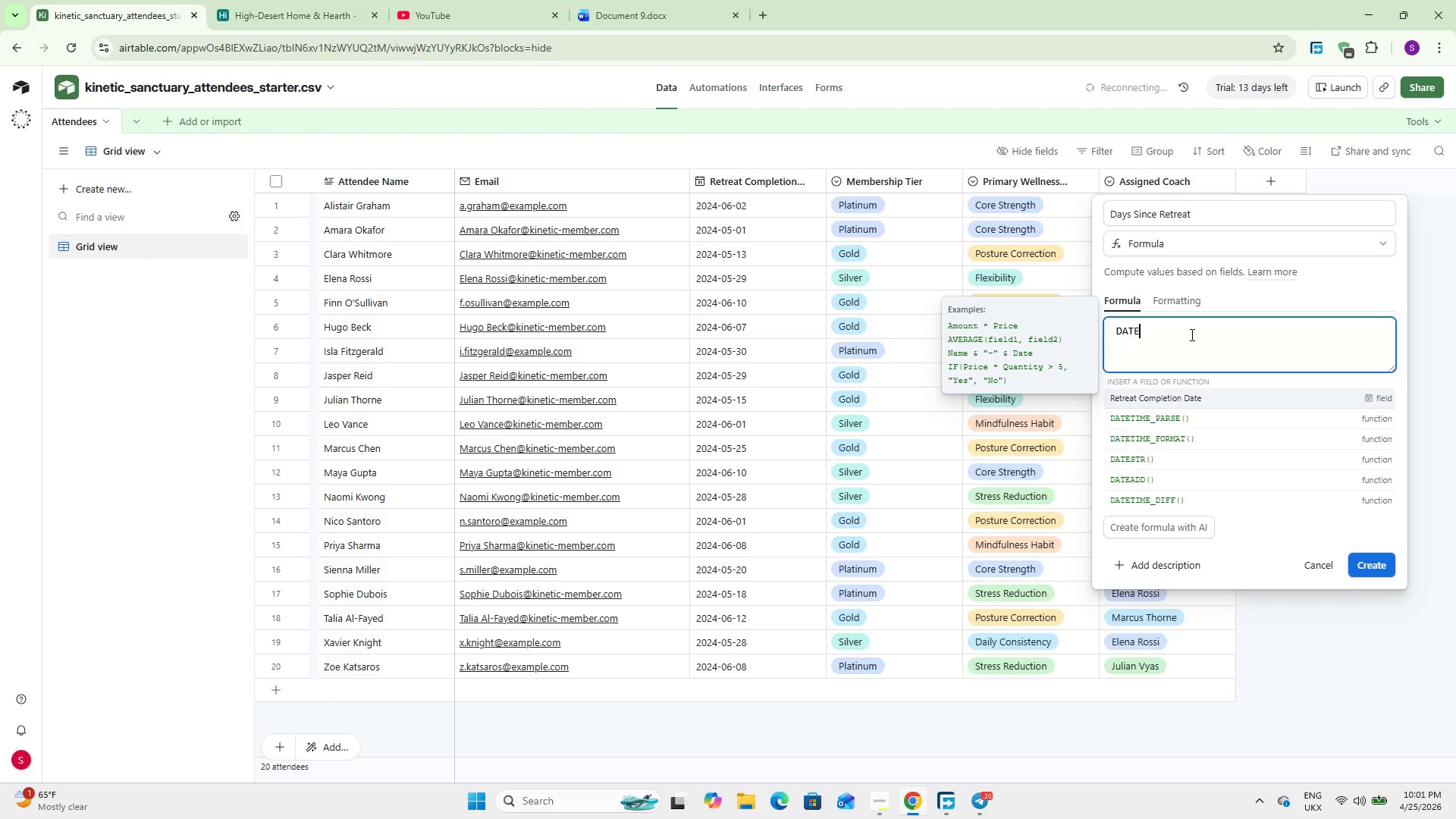 
key(ArrowDown)
 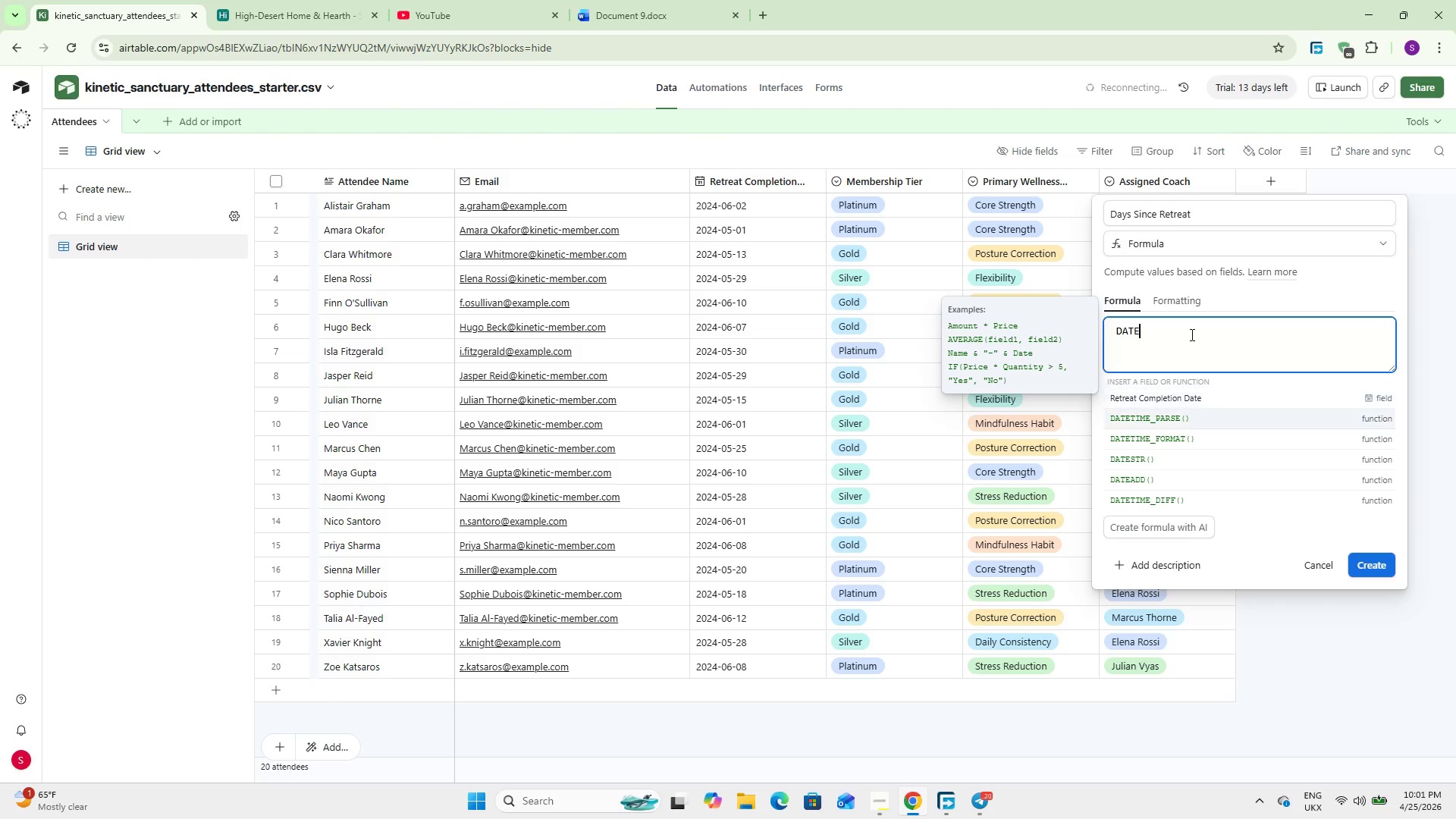 
key(ArrowDown)
 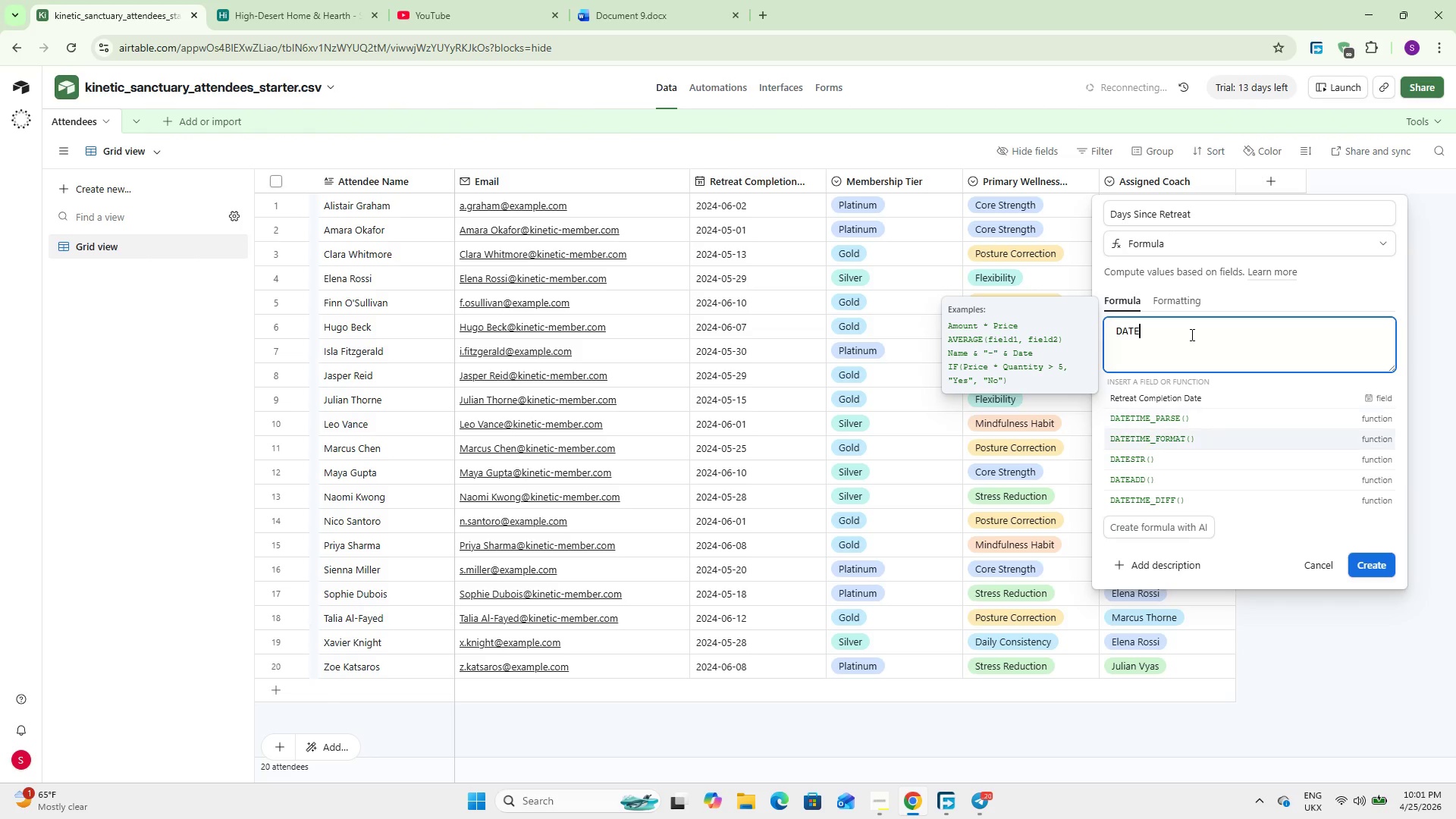 
key(ArrowDown)
 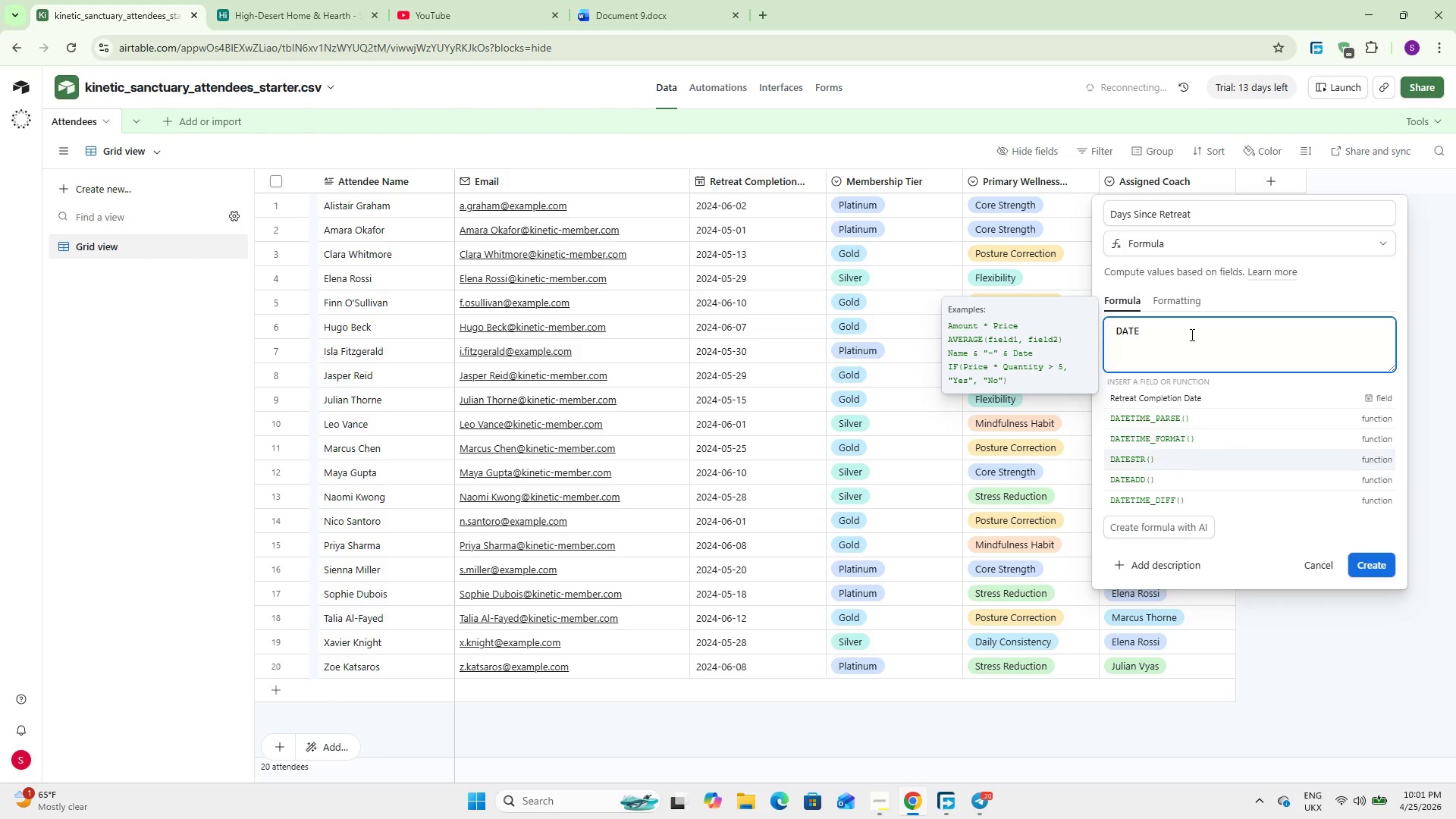 
key(ArrowDown)
 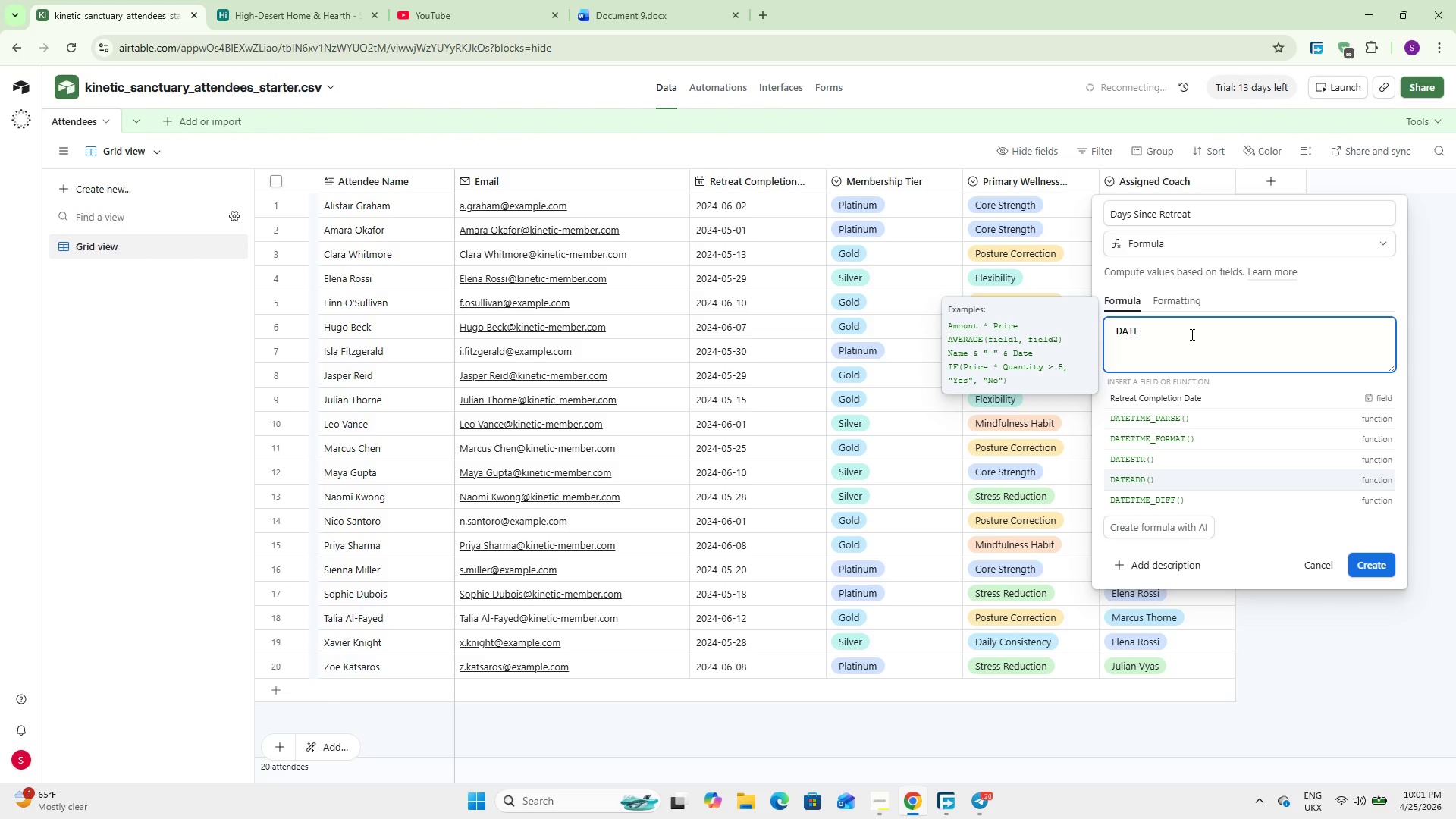 
key(ArrowDown)
 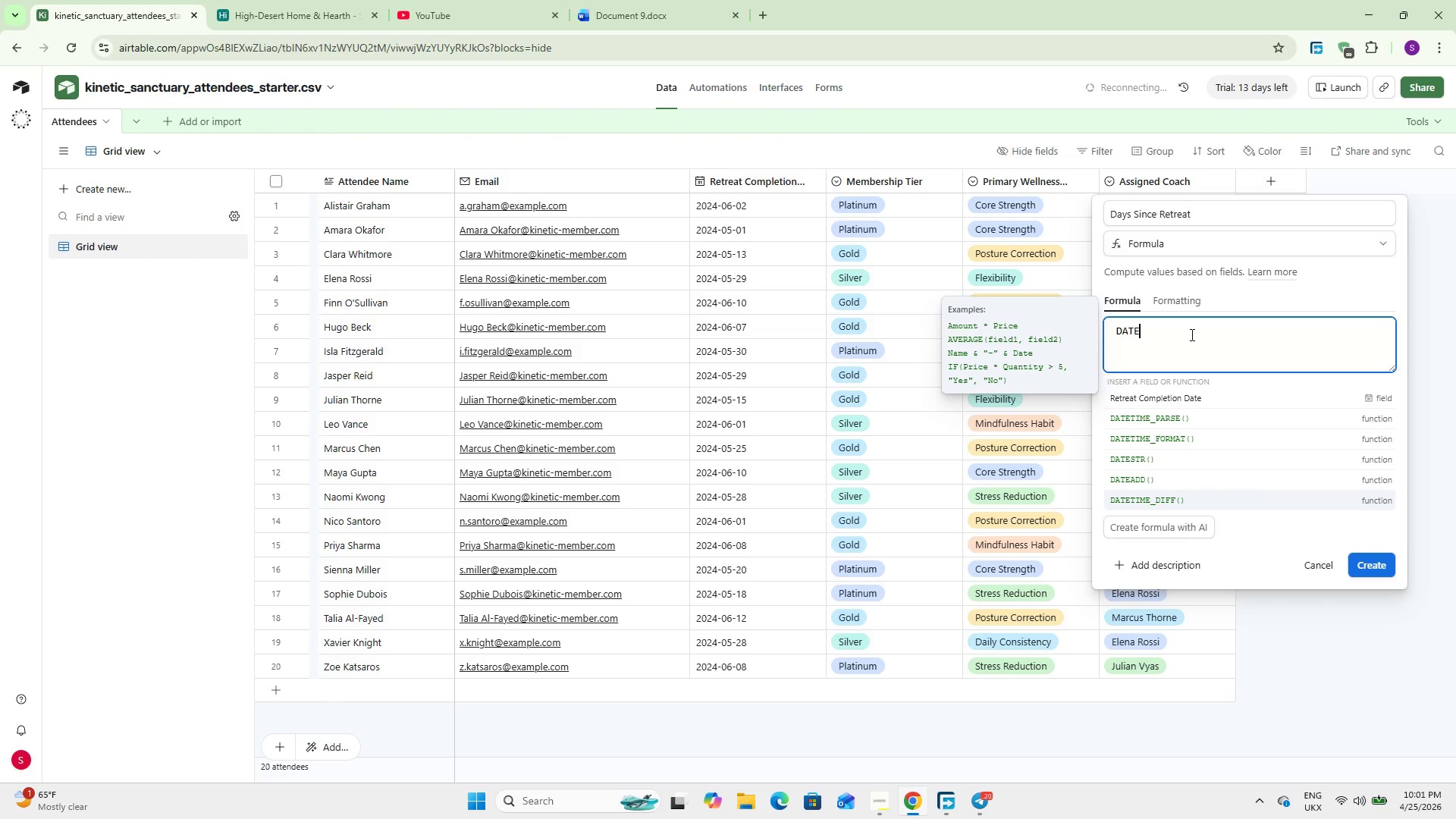 
key(Enter)
 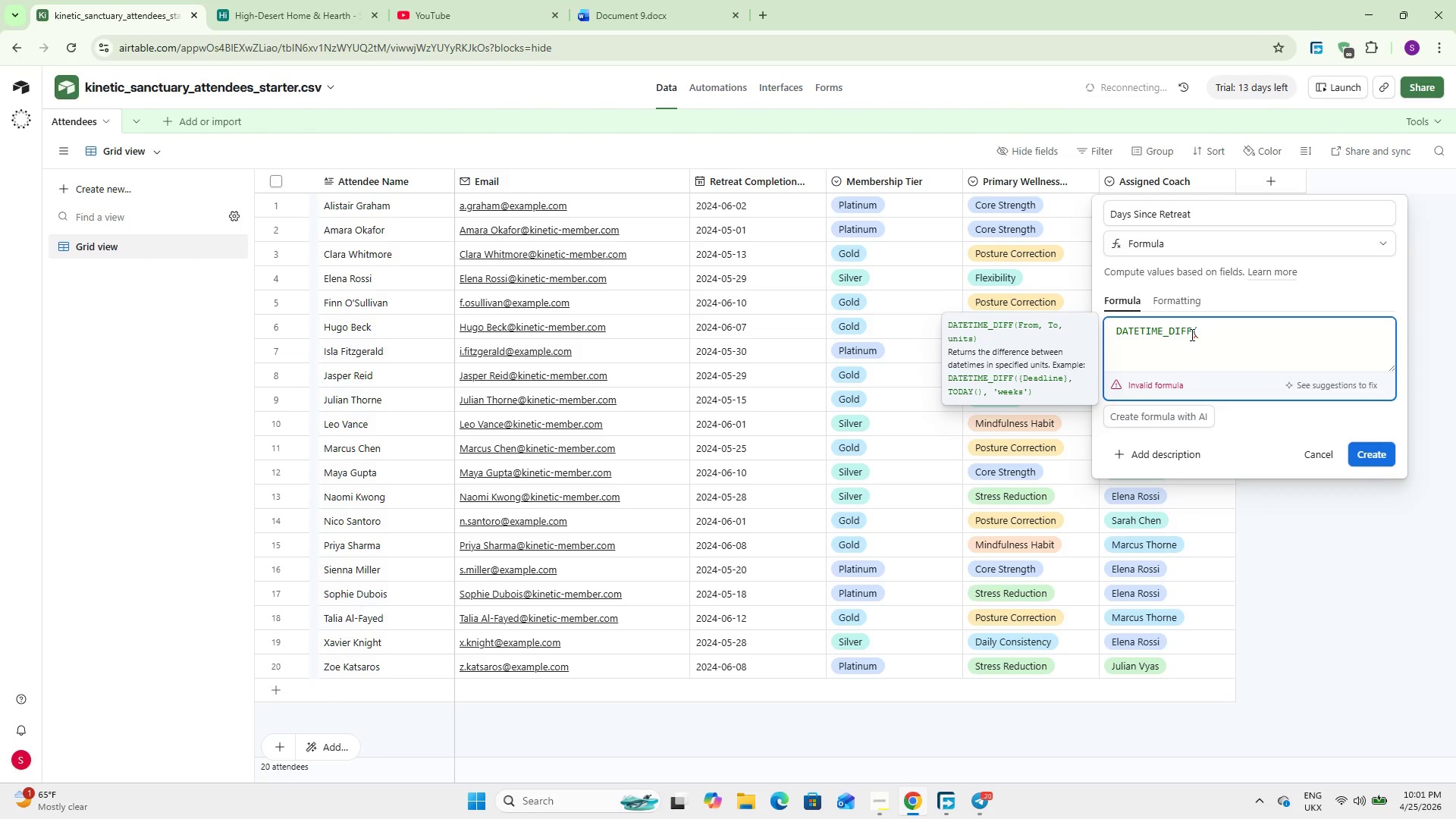 
type(TODAY)
 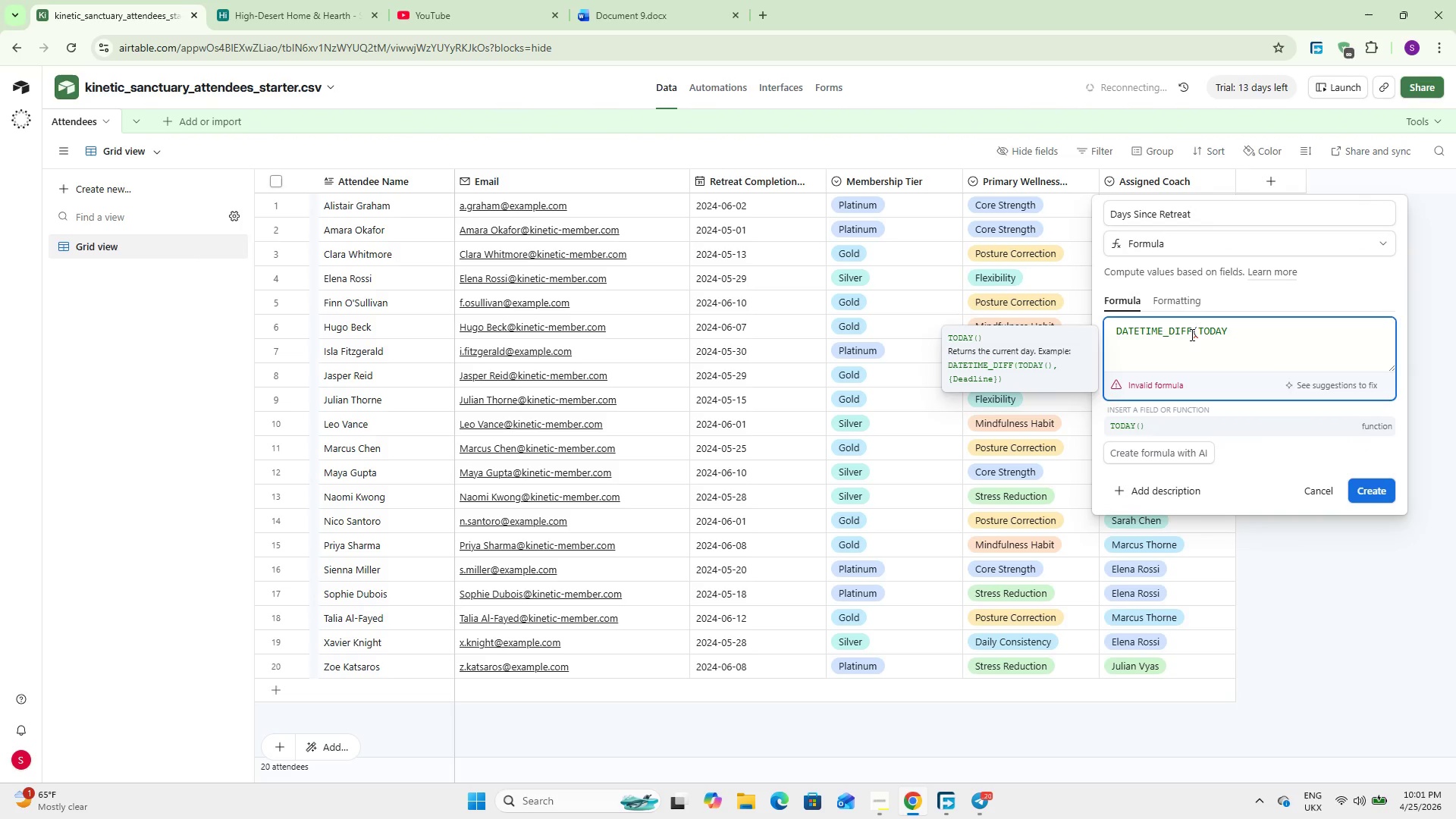 
key(Enter)
 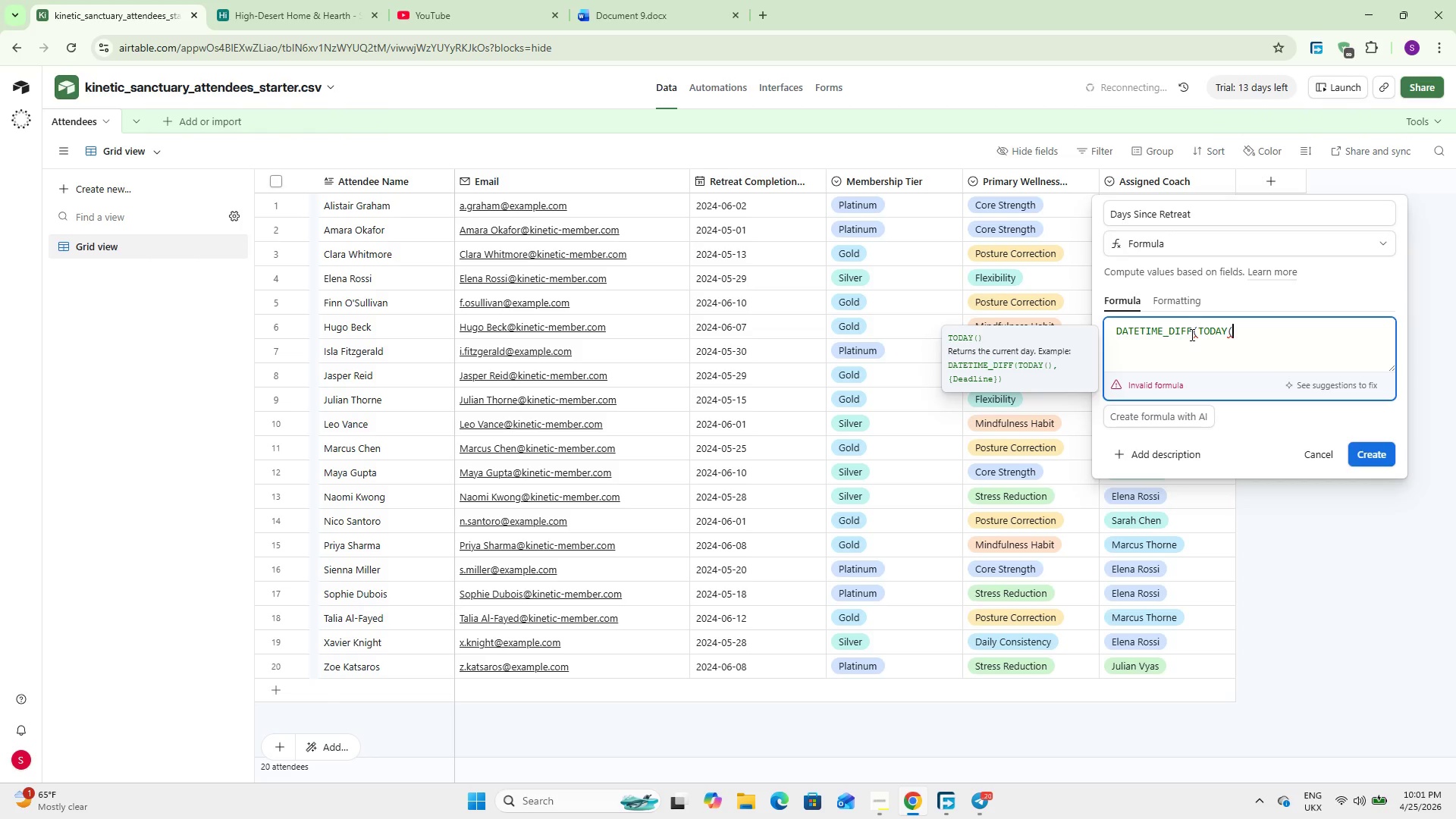 
type(), {Re)
 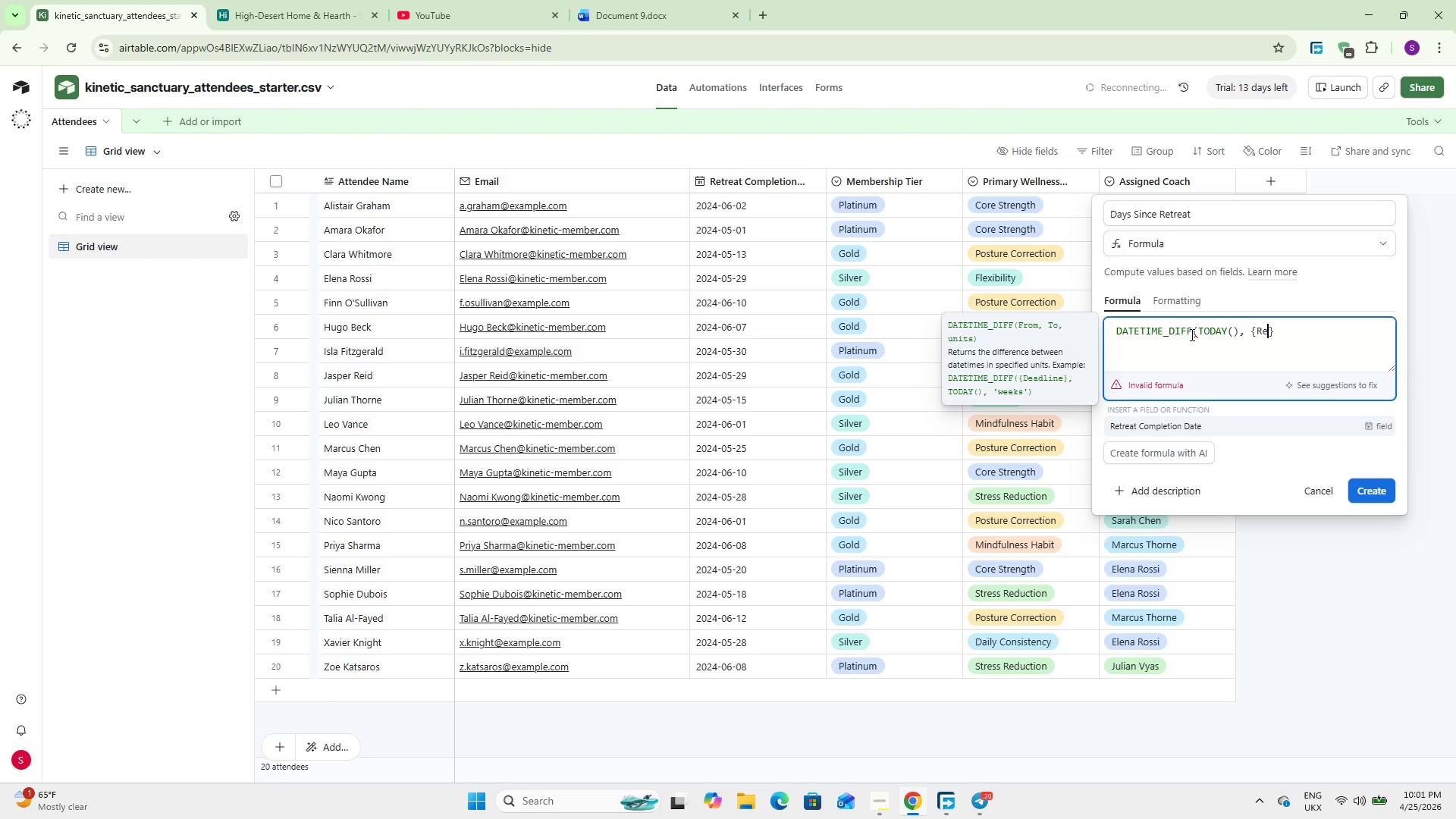 
key(Enter)
 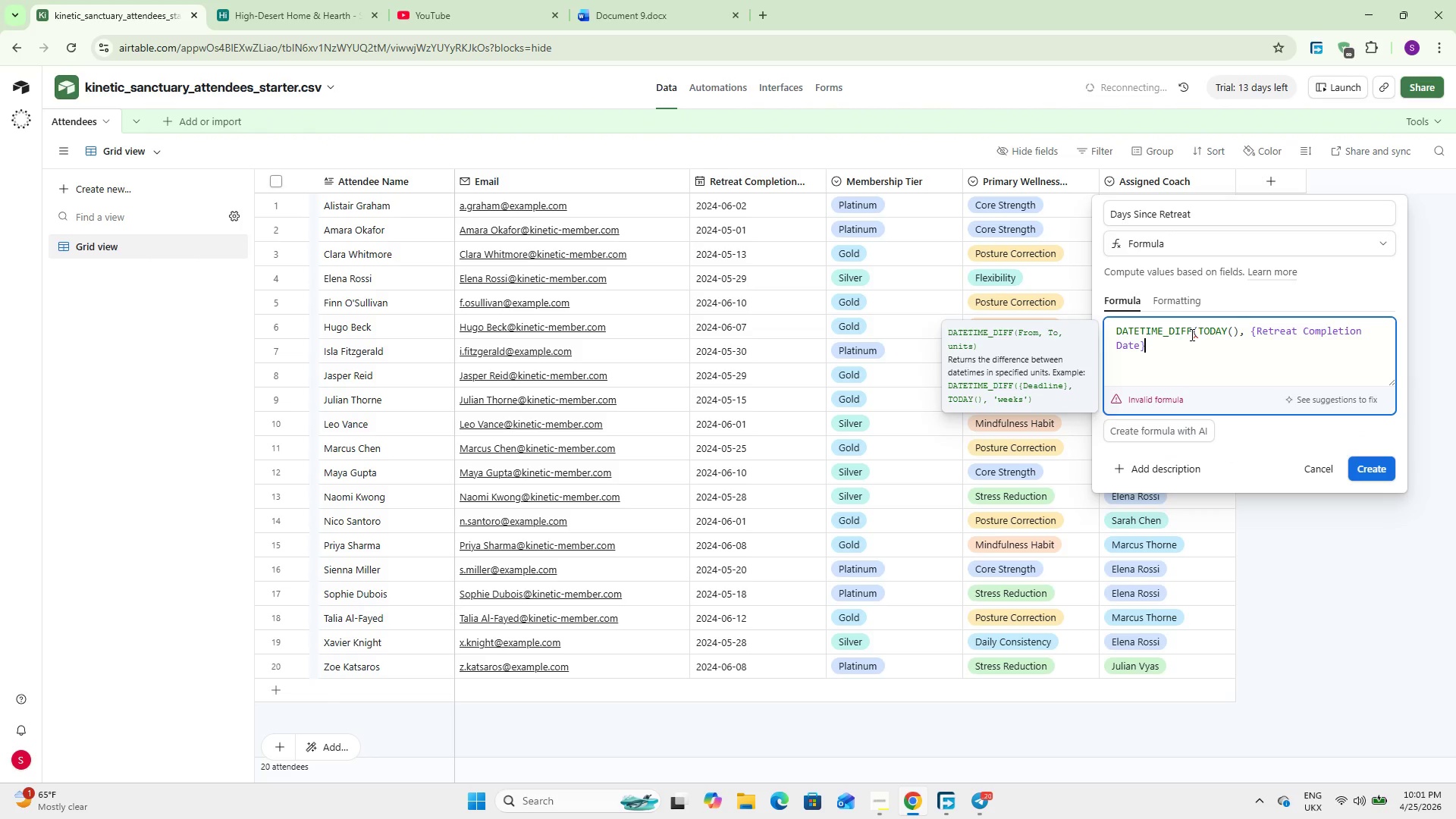 
type(, `days)
 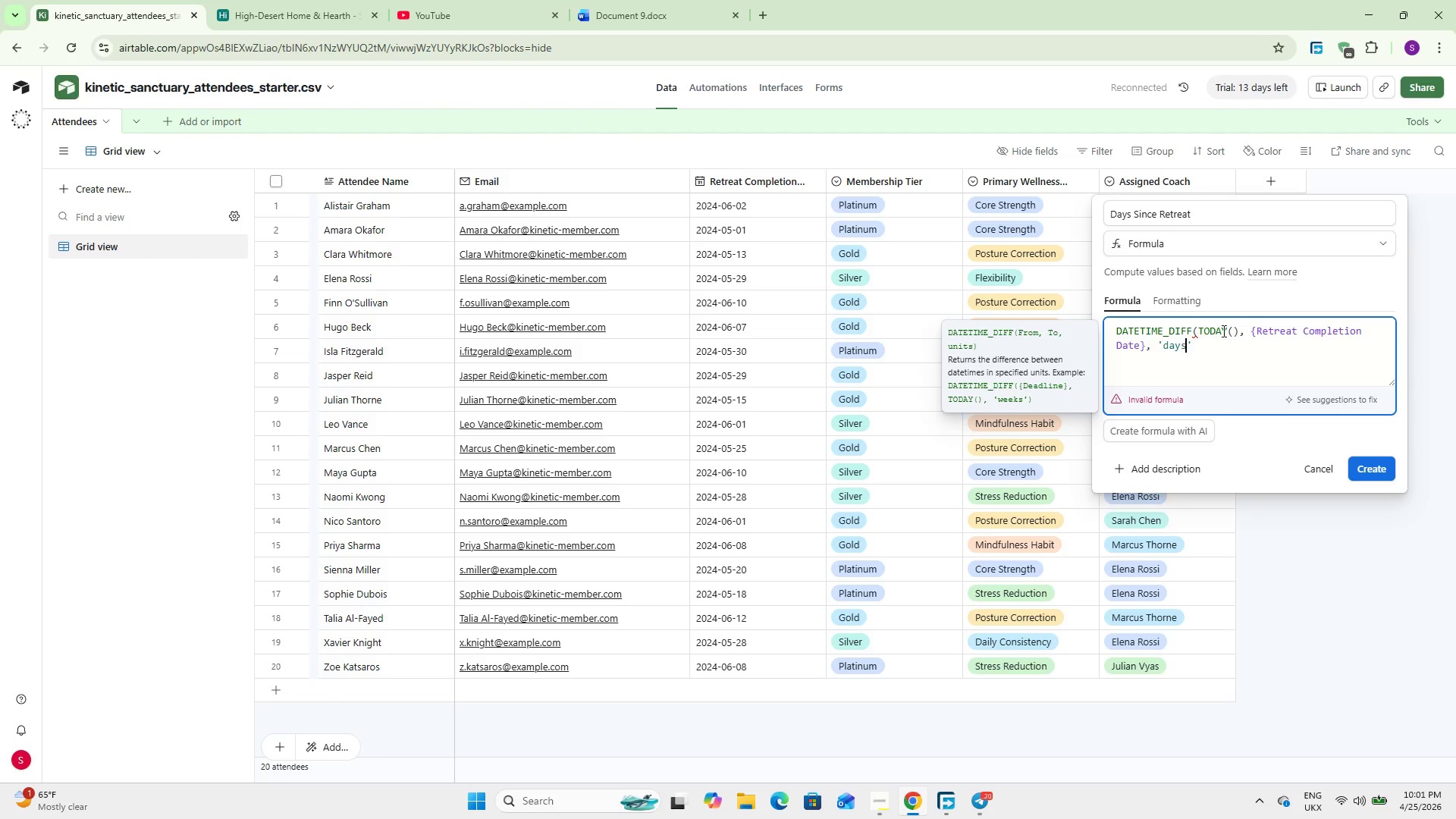 
left_click([1208, 344])
 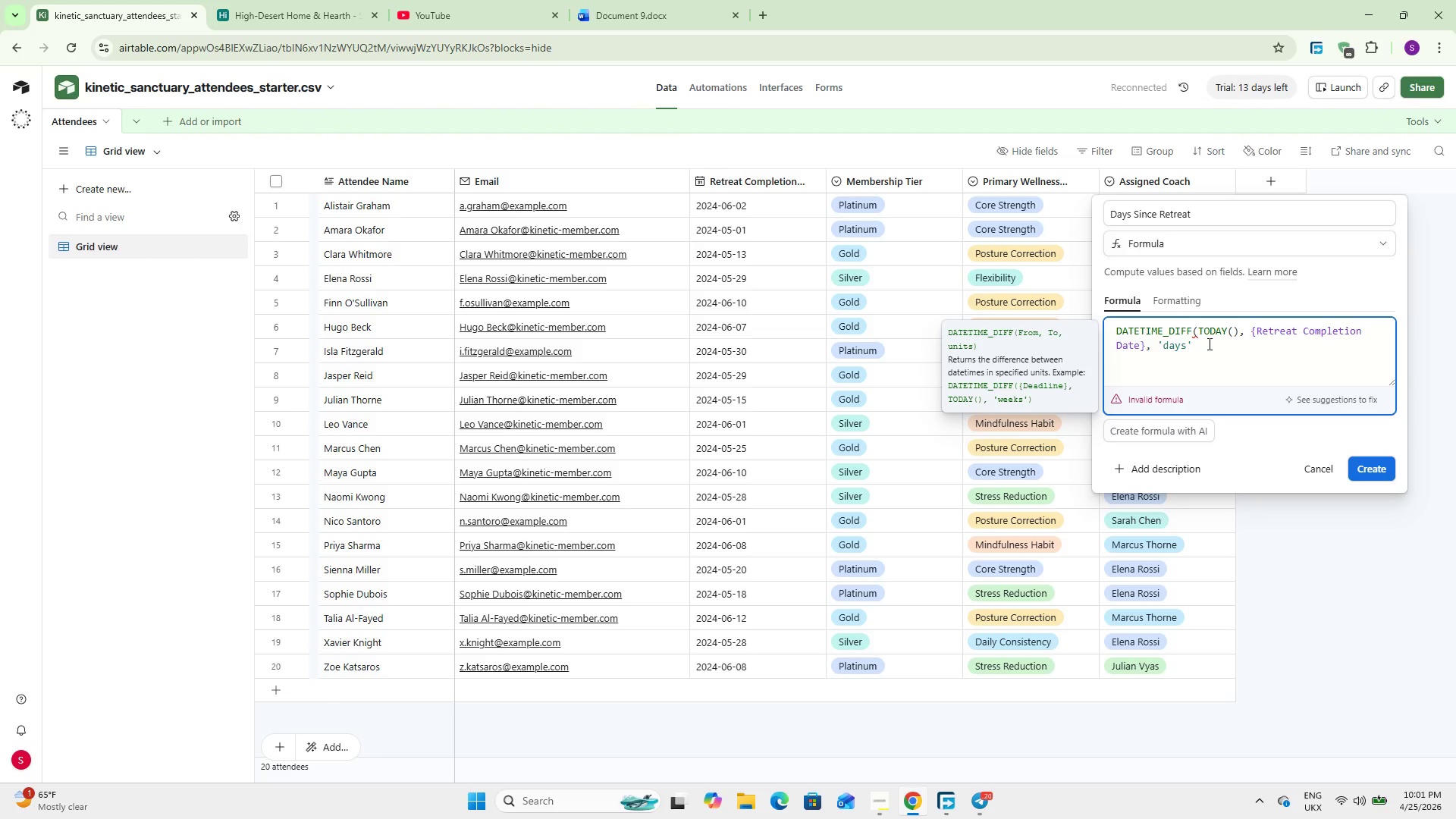 
key(Shift+0)
 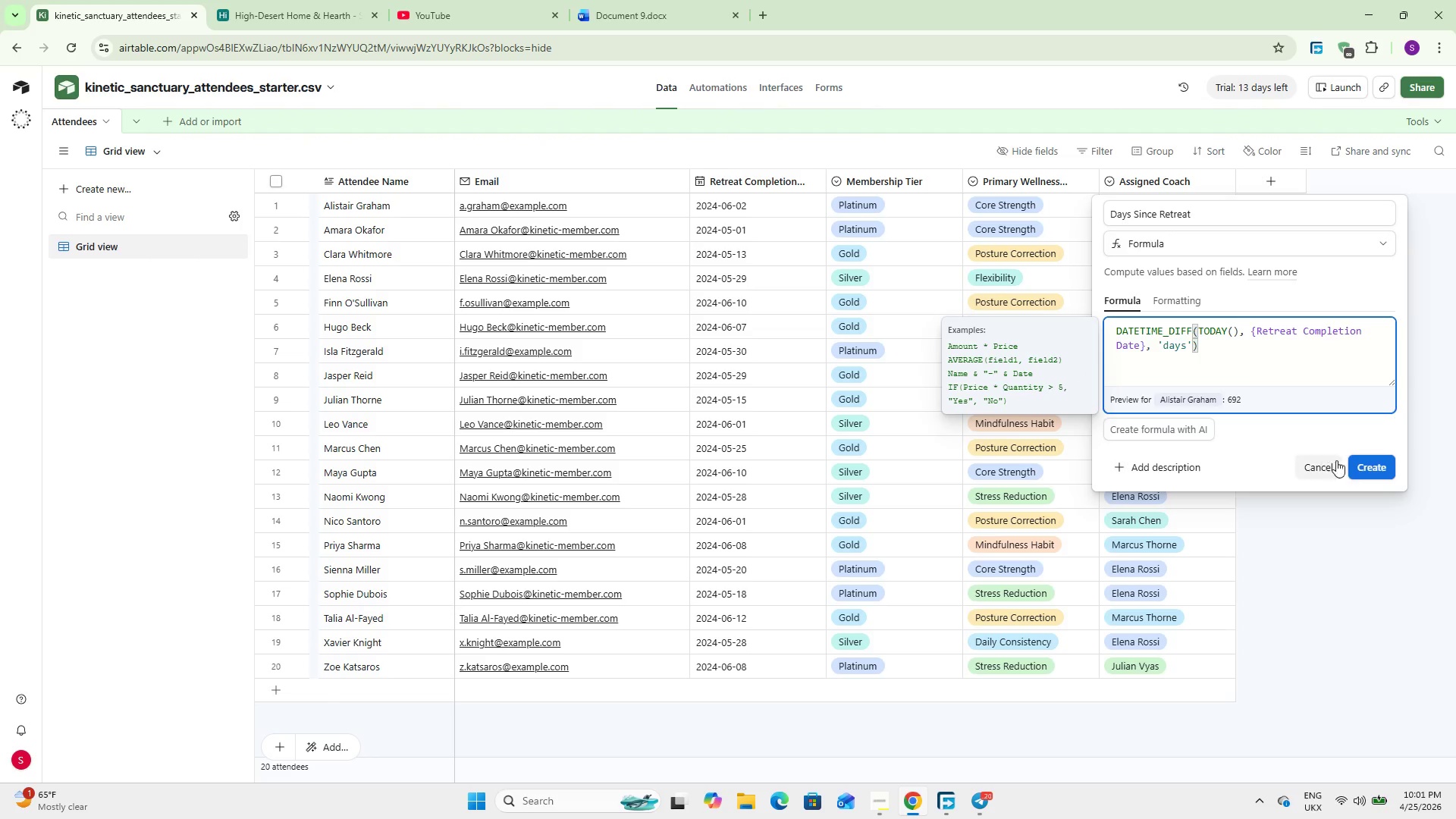 
left_click([1360, 459])
 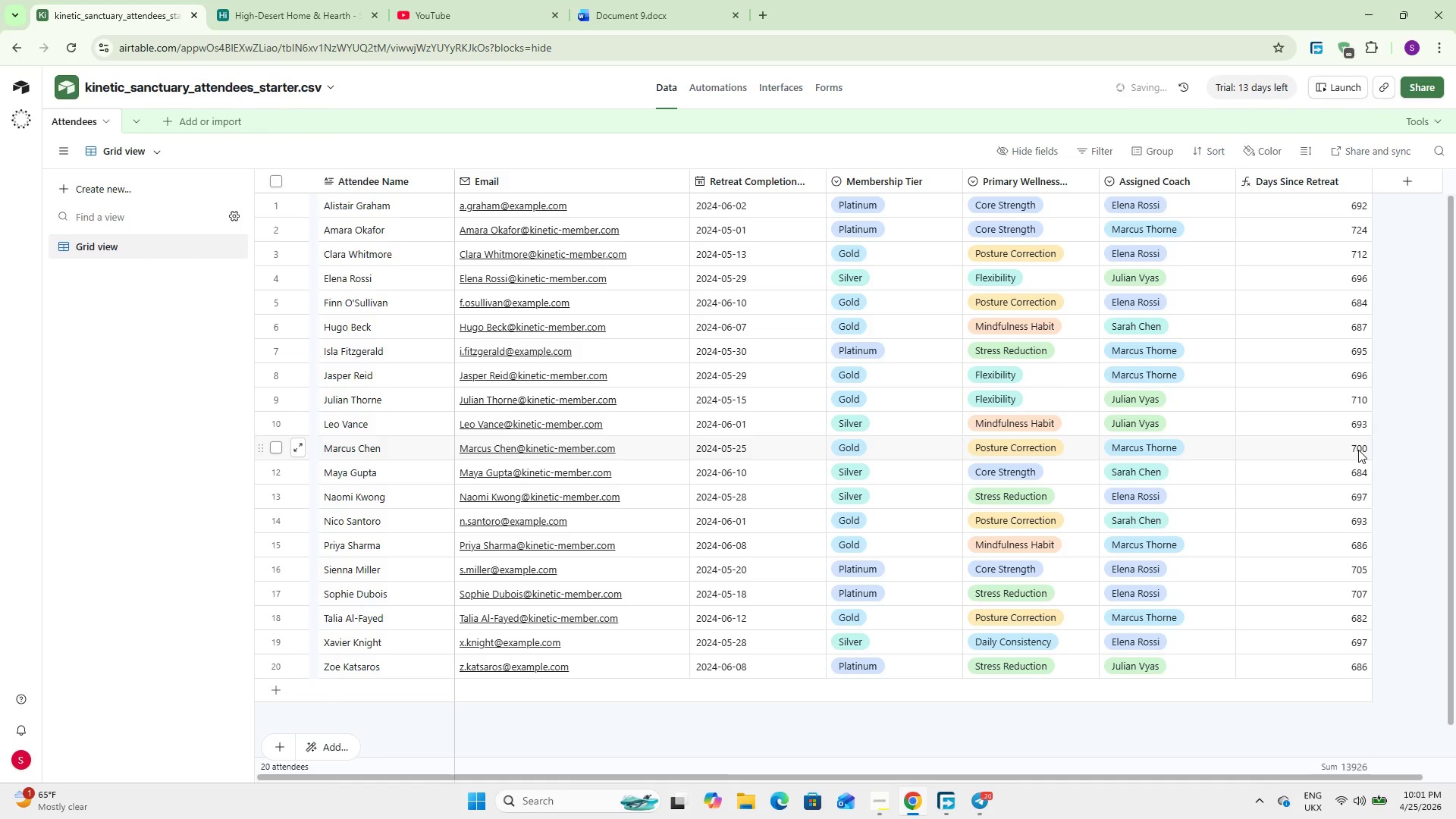 
wait(28.78)
 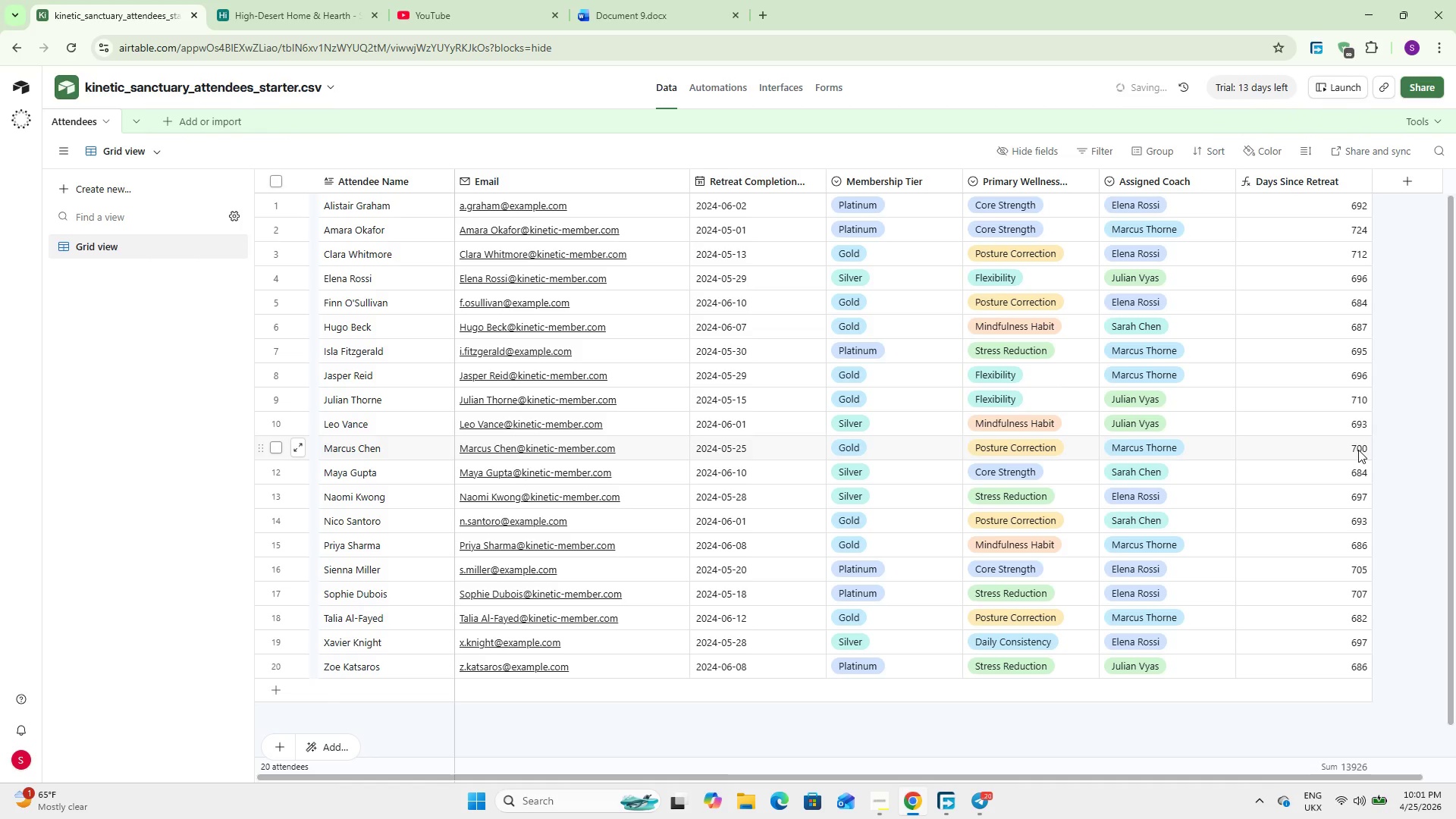 
left_click_drag(start_coordinate=[1065, 776], to_coordinate=[1178, 786])
 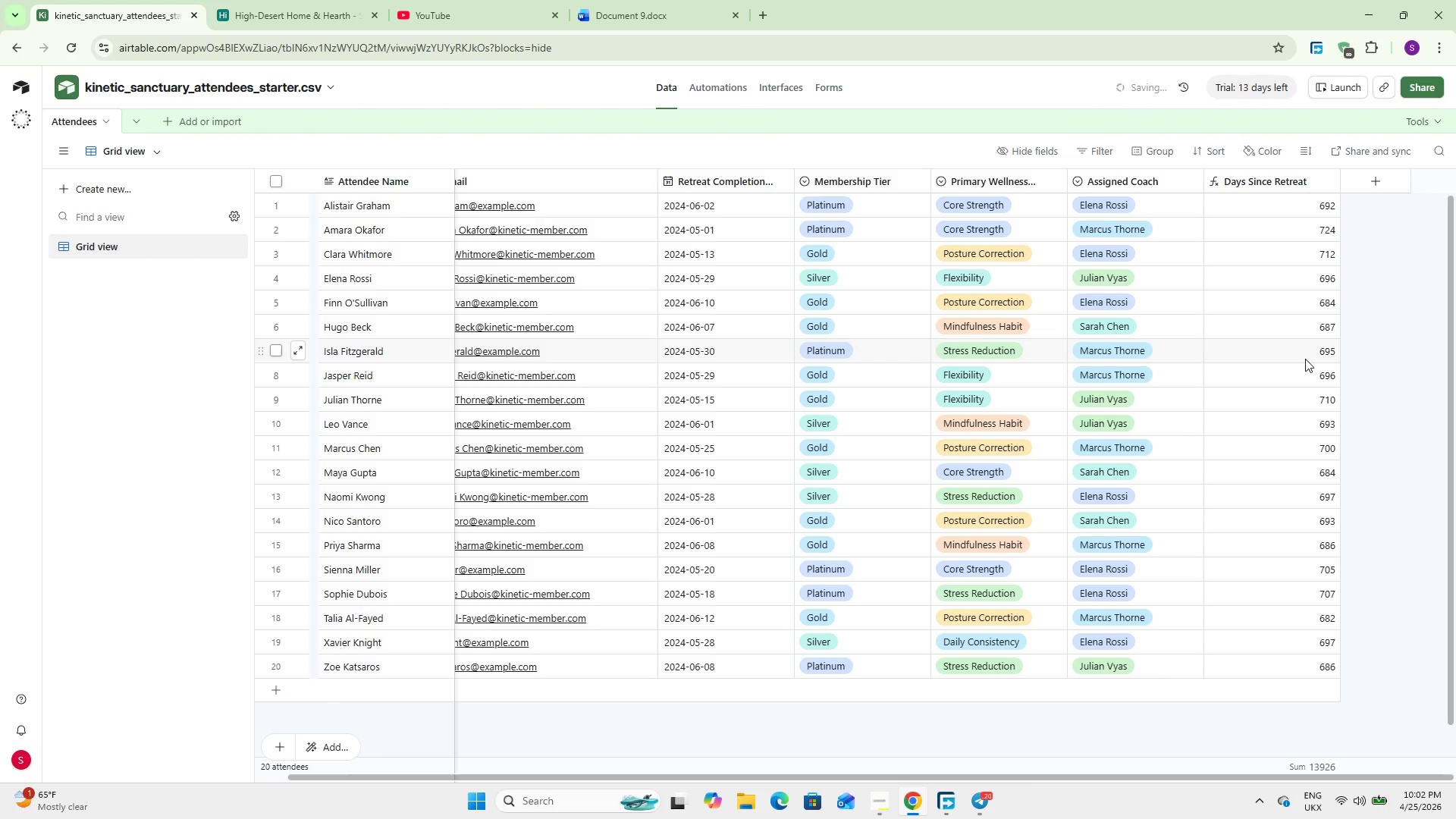 
wait(25.78)
 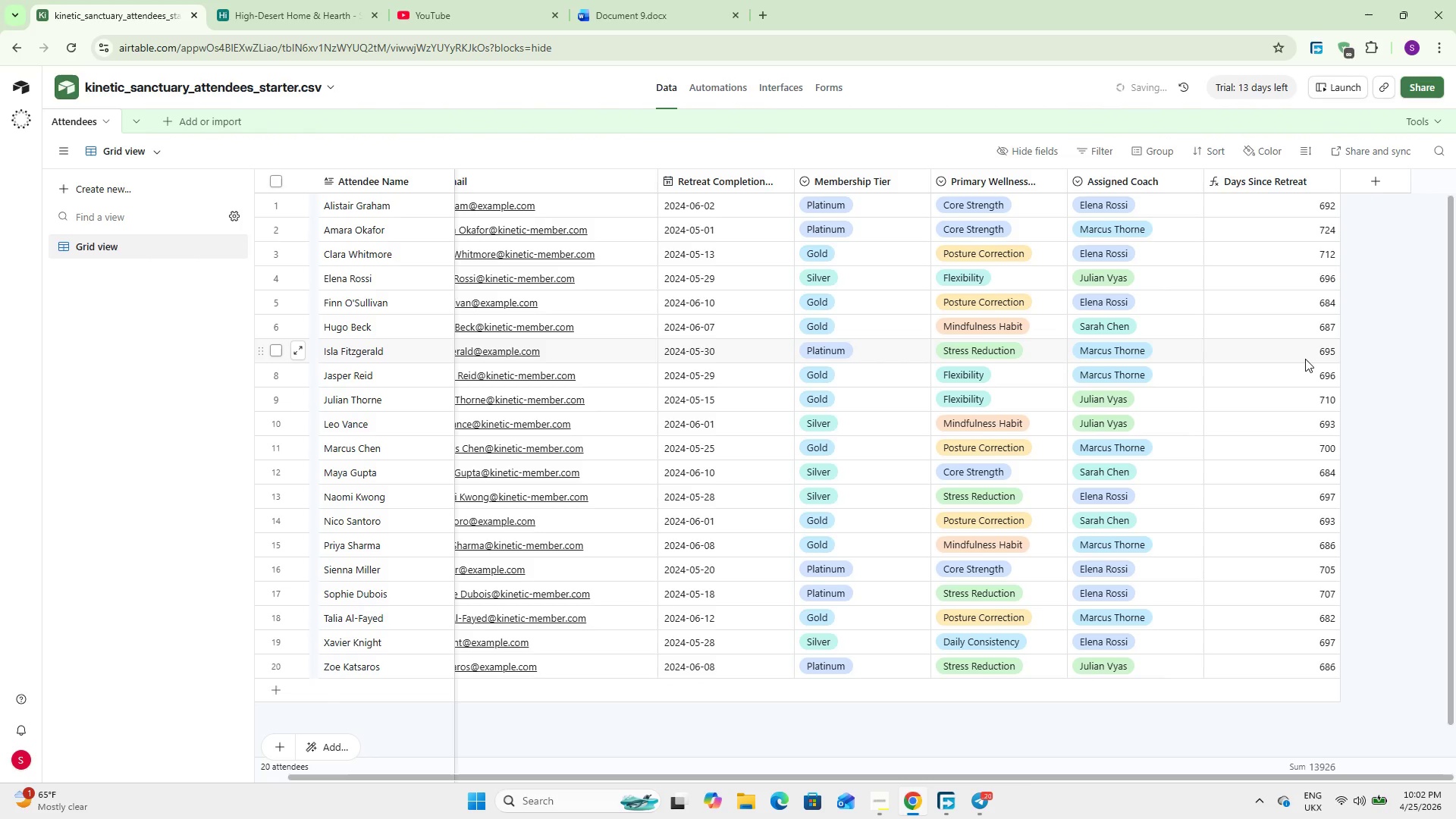 
left_click([1372, 185])
 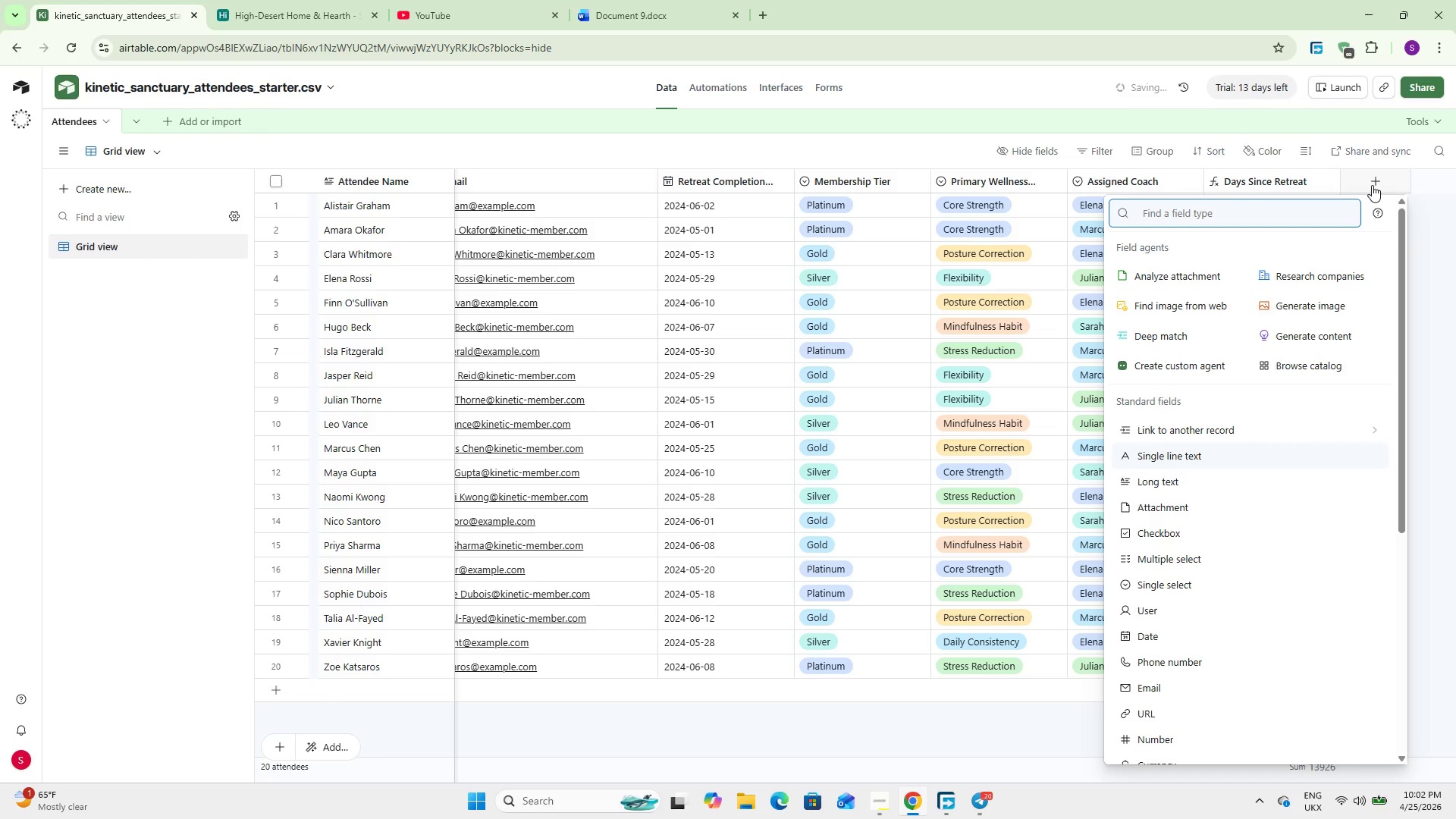 
type(formu)
 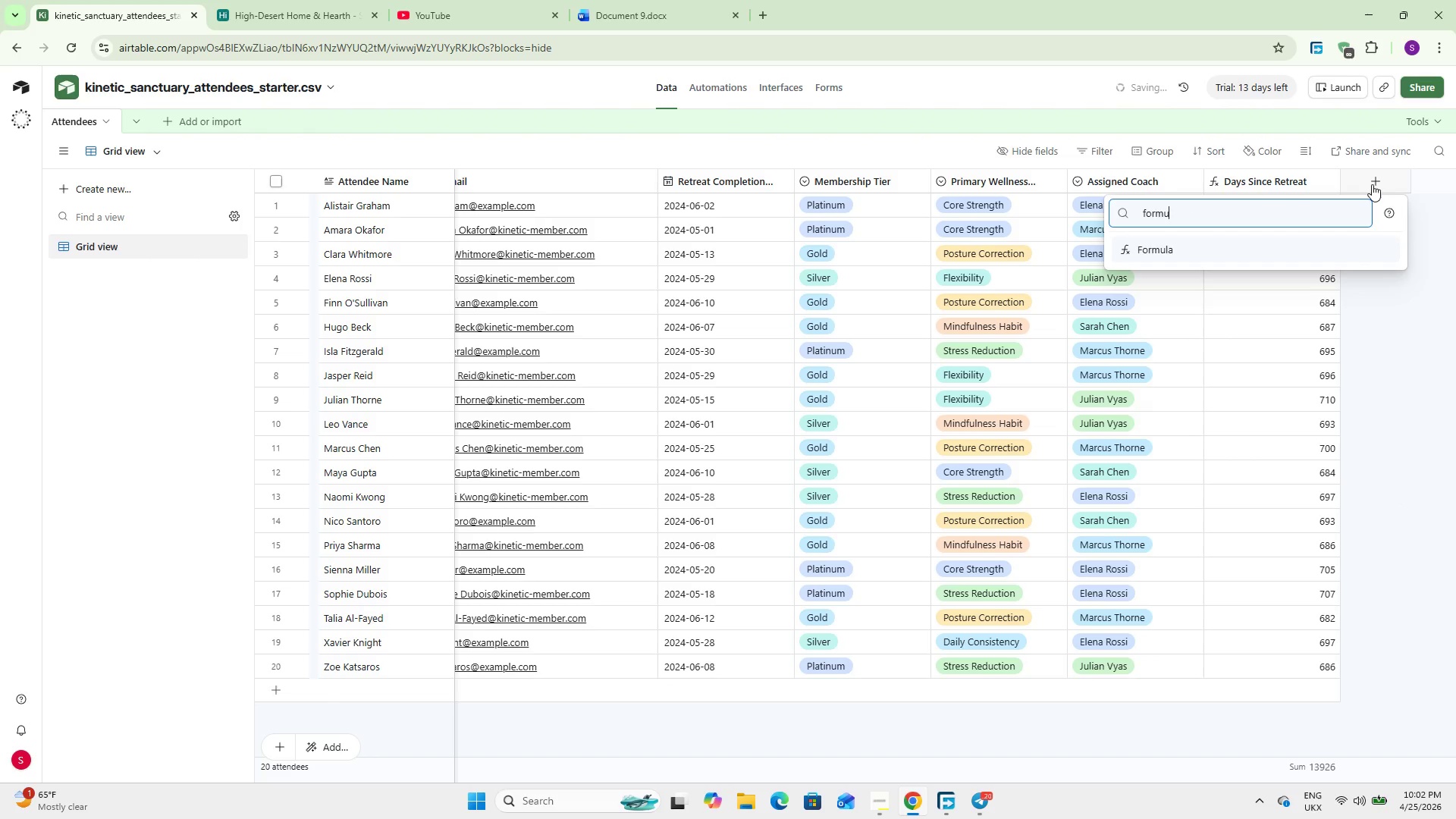 
key(Enter)
 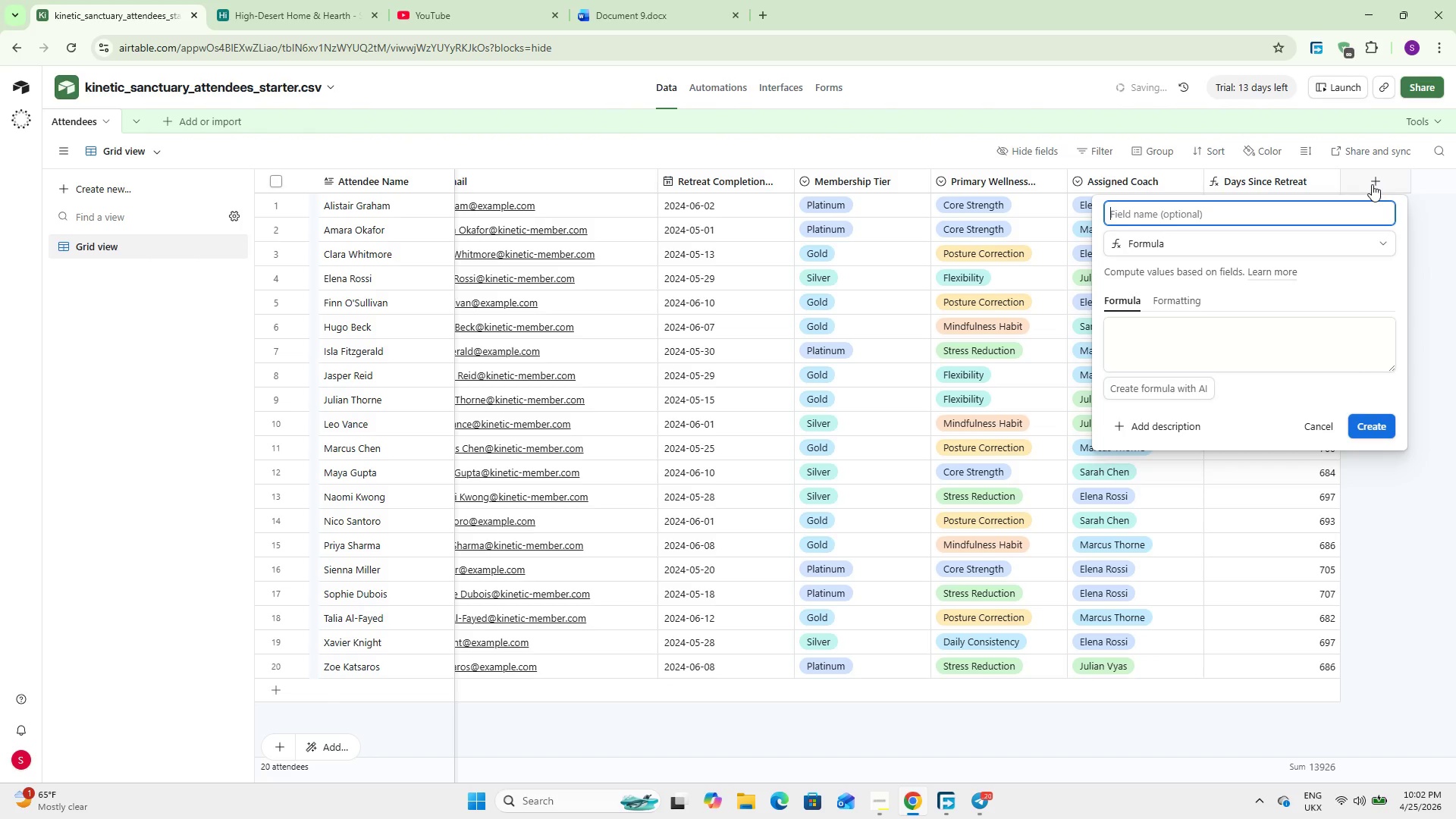 
type(Program Status)
 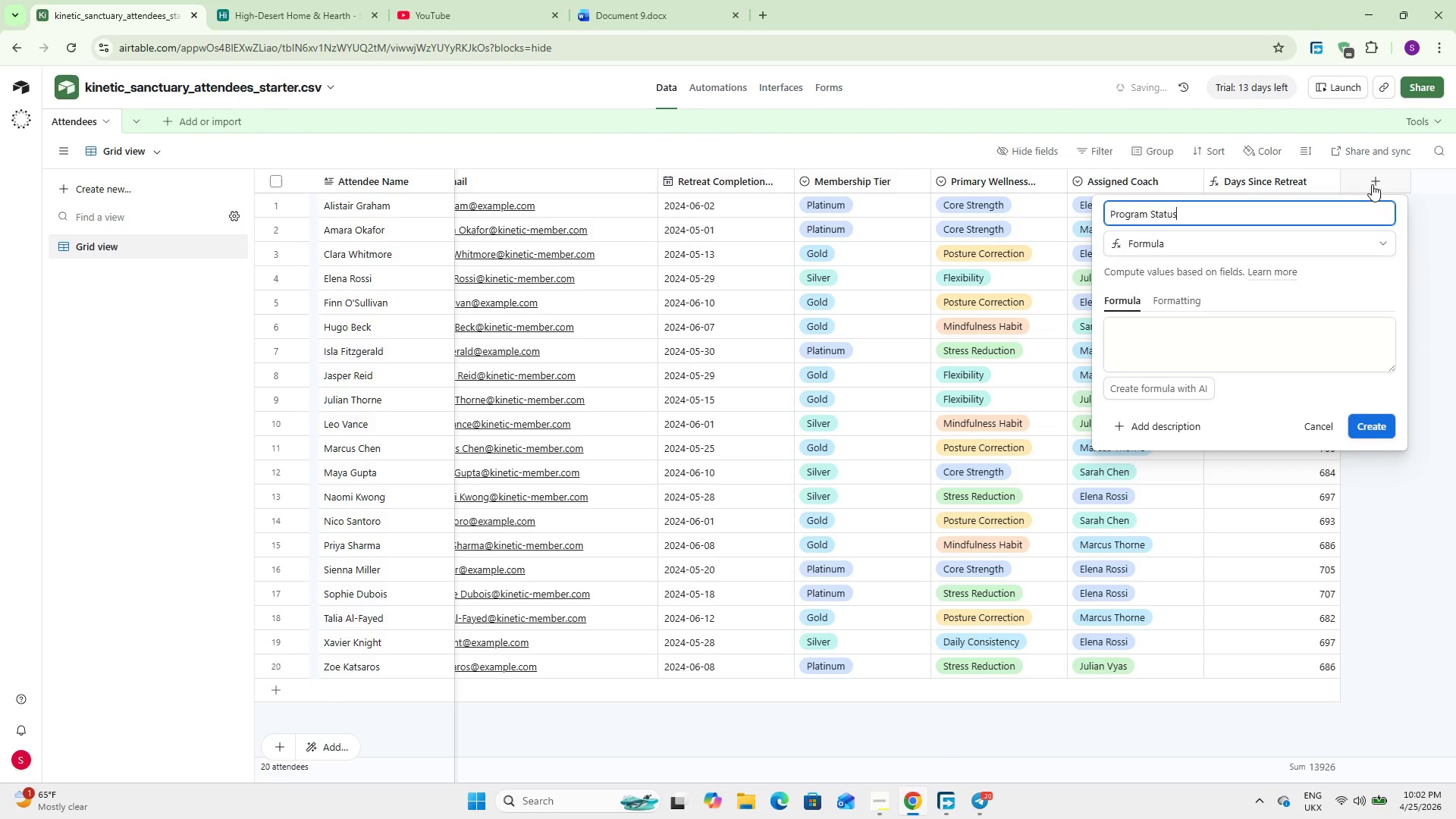 
type(IF()
 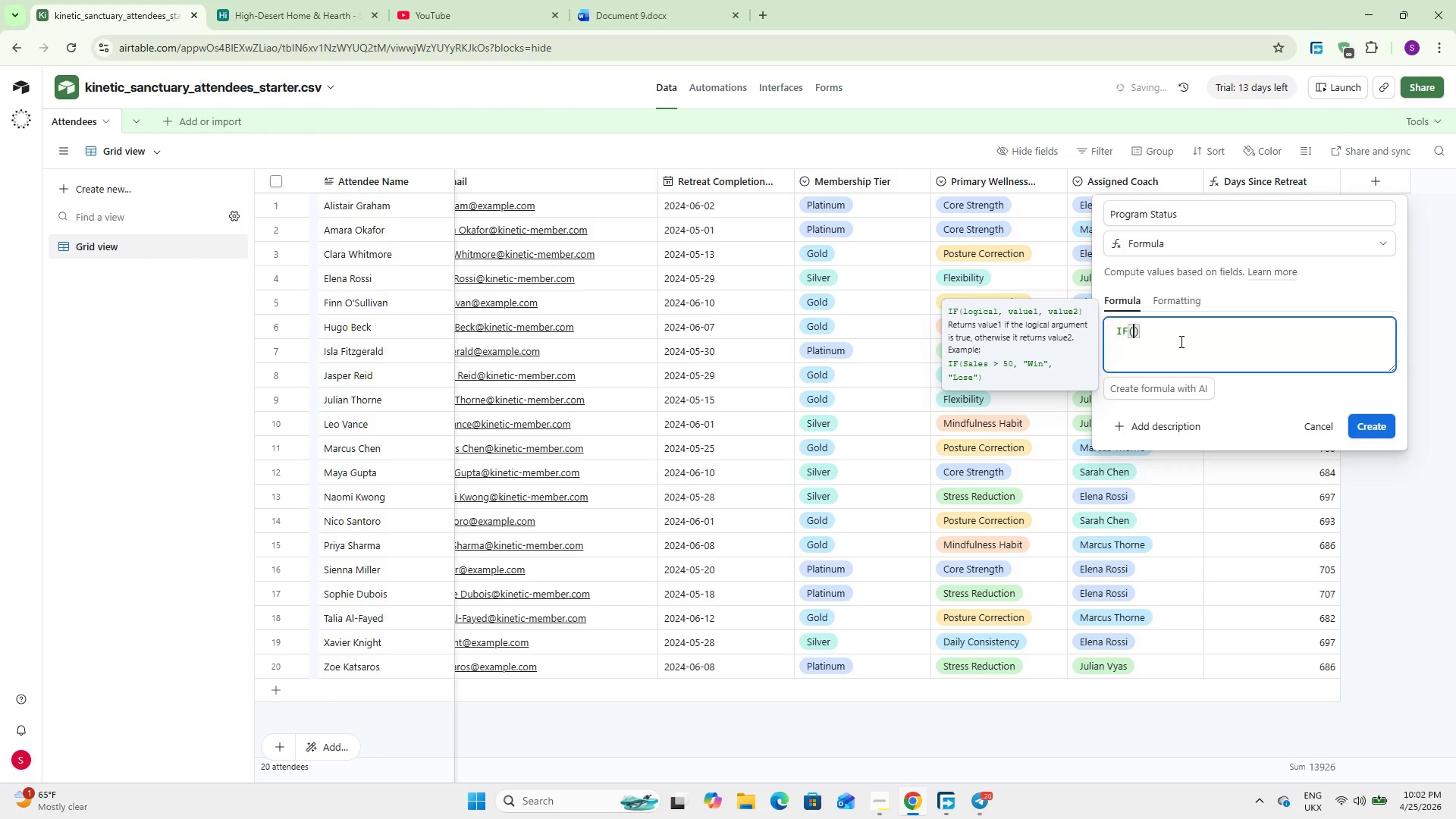 
key(Enter)
 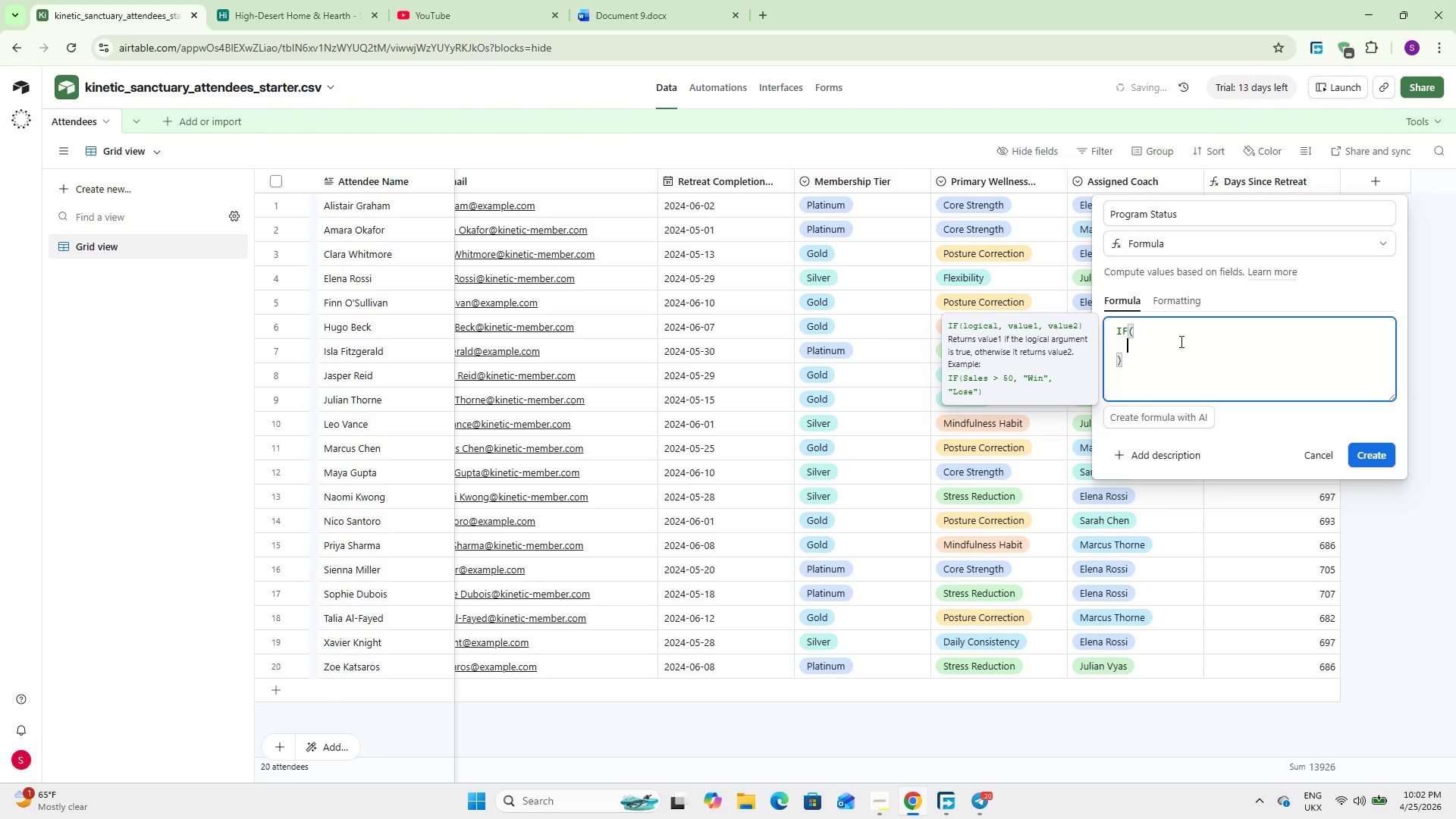 
type(Days)
 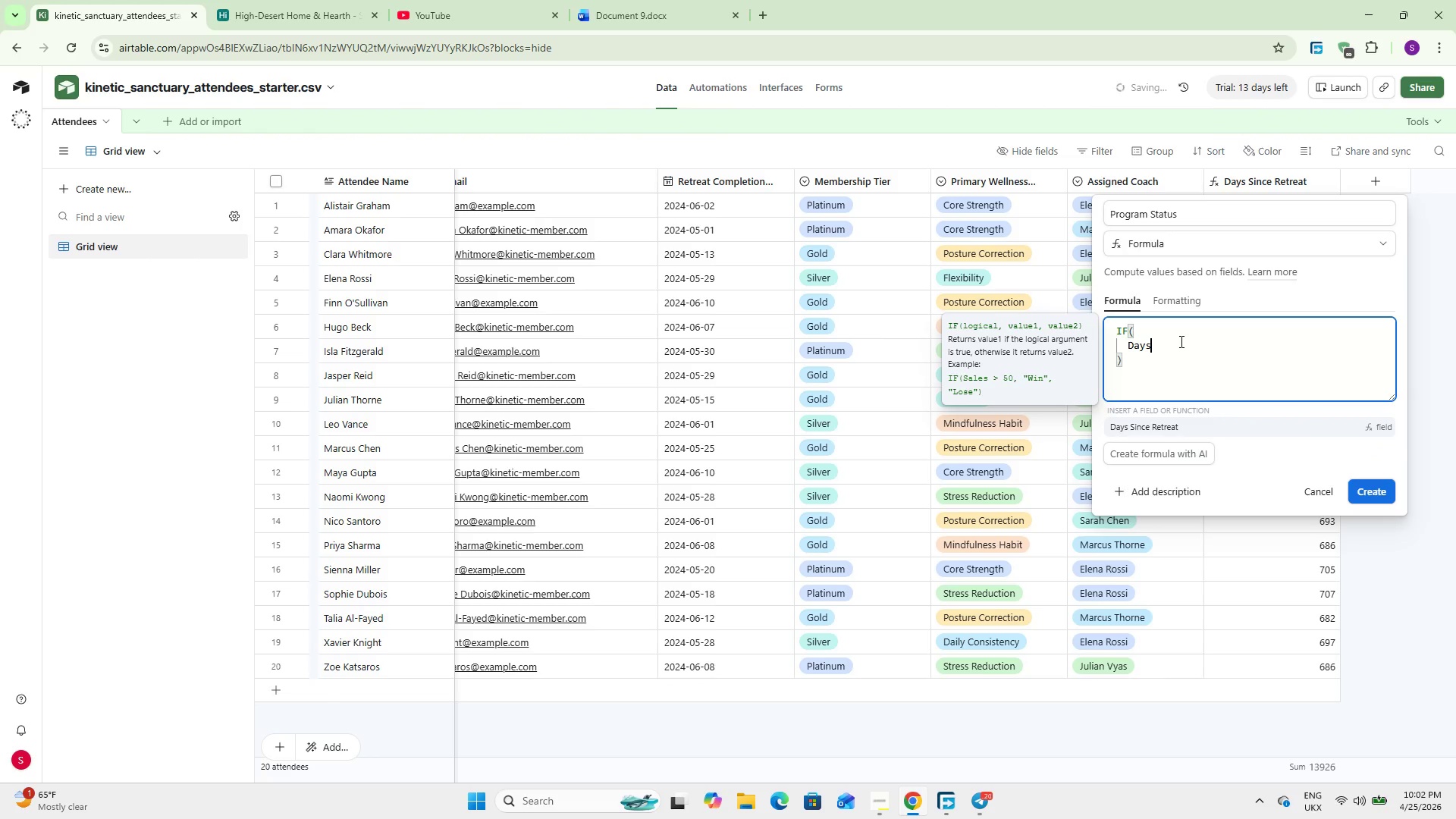 
key(Enter)
 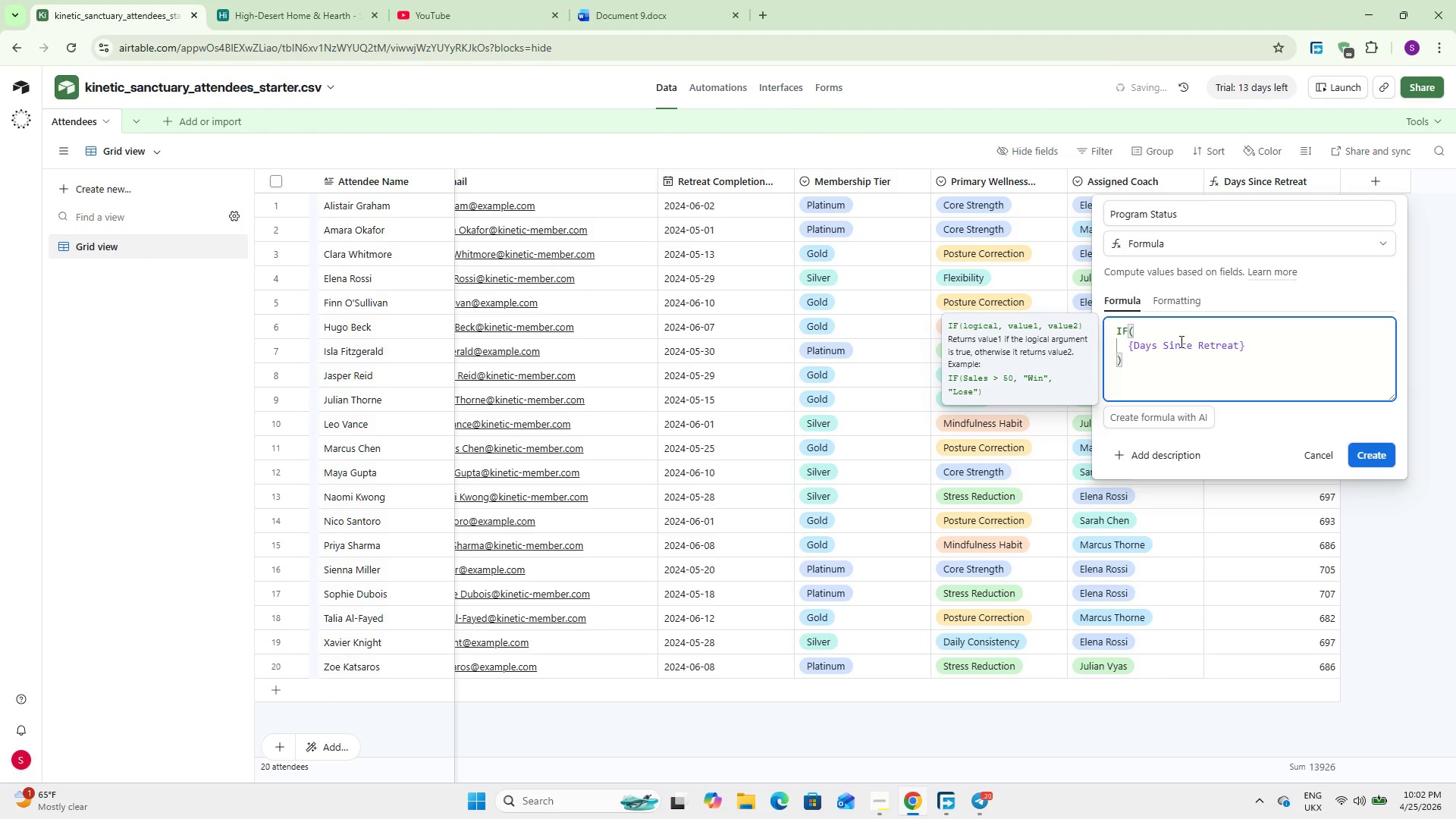 
type( <= 30,)
 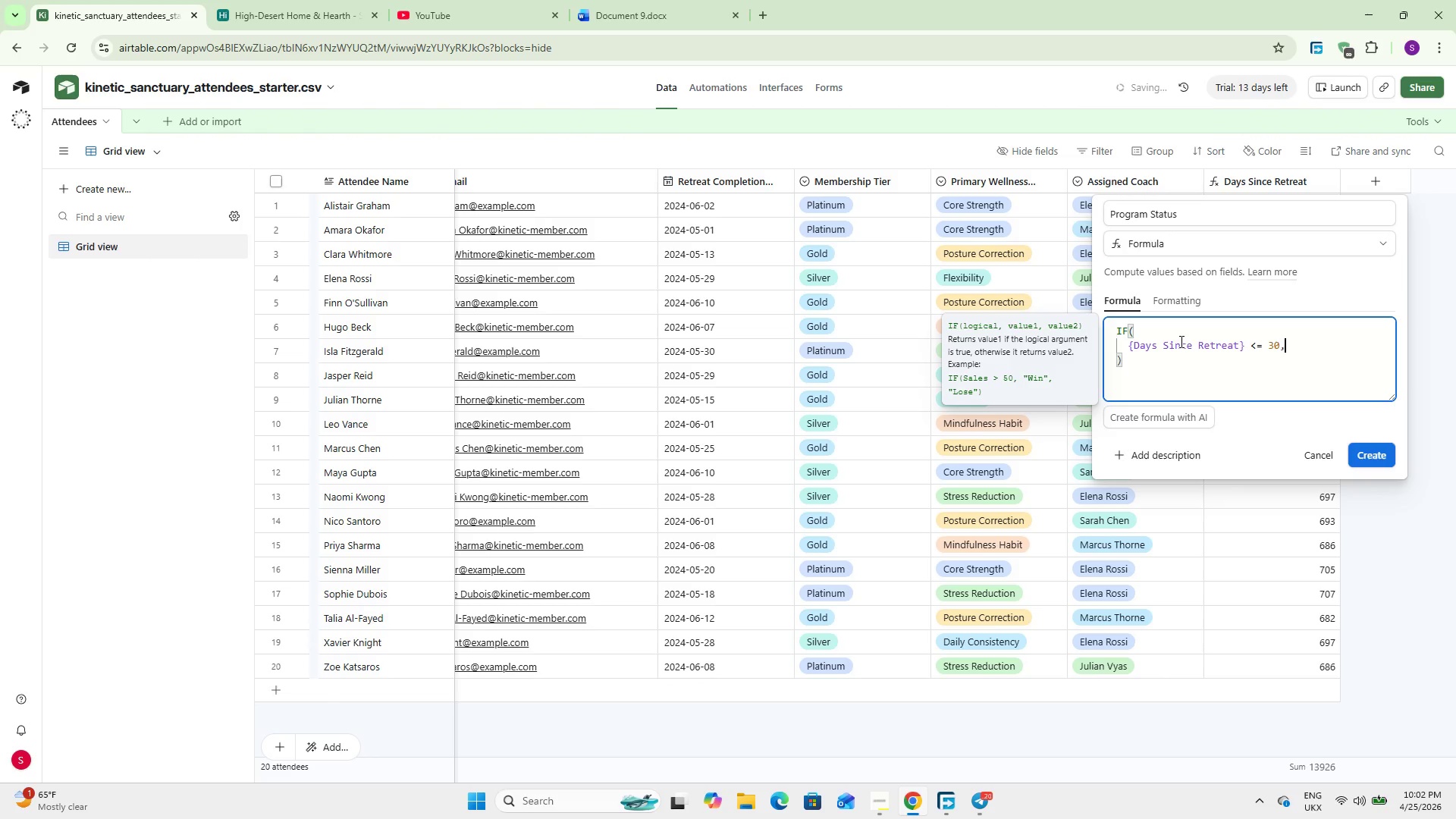 
key(Enter)
 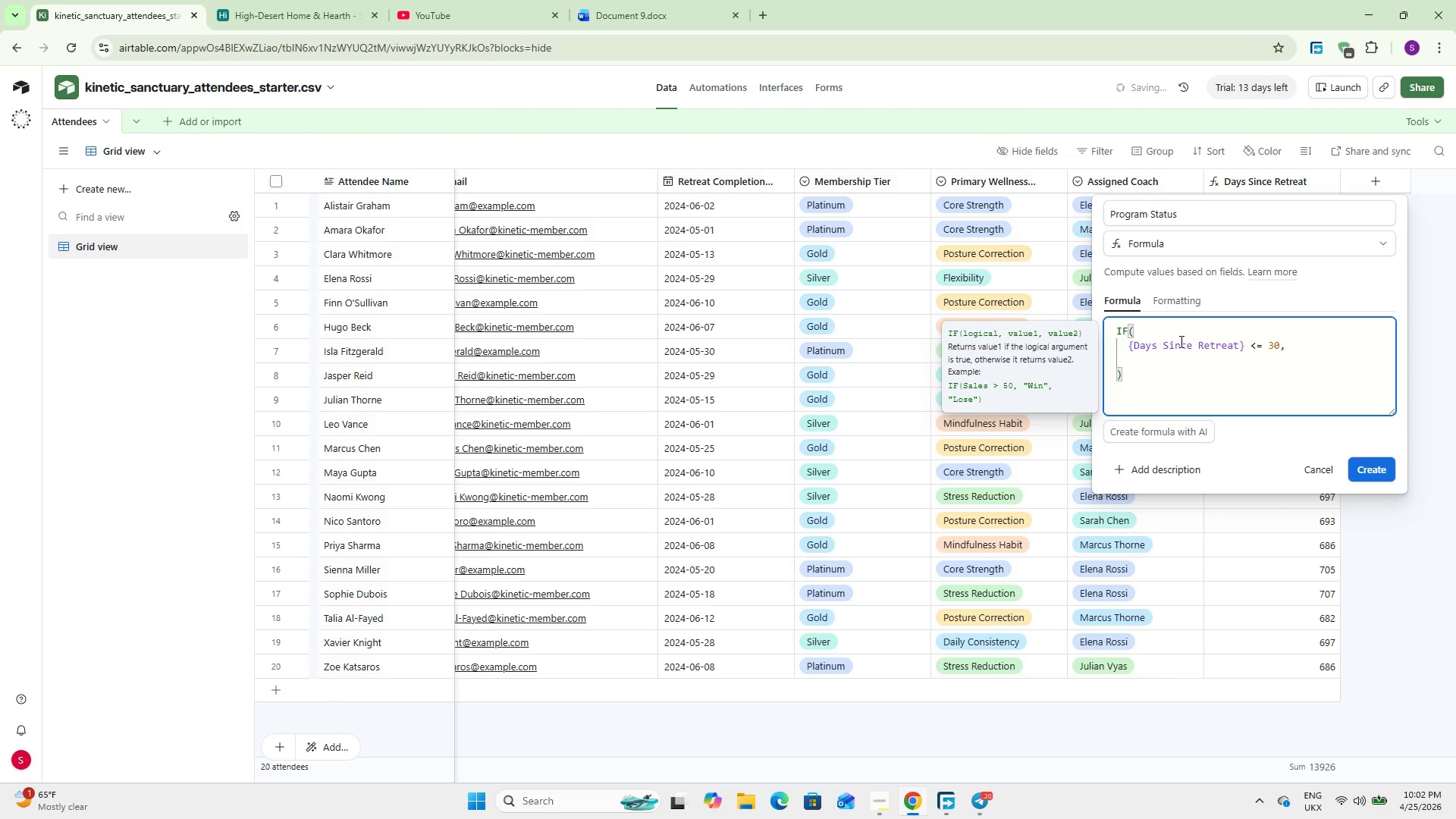 
wait(7.64)
 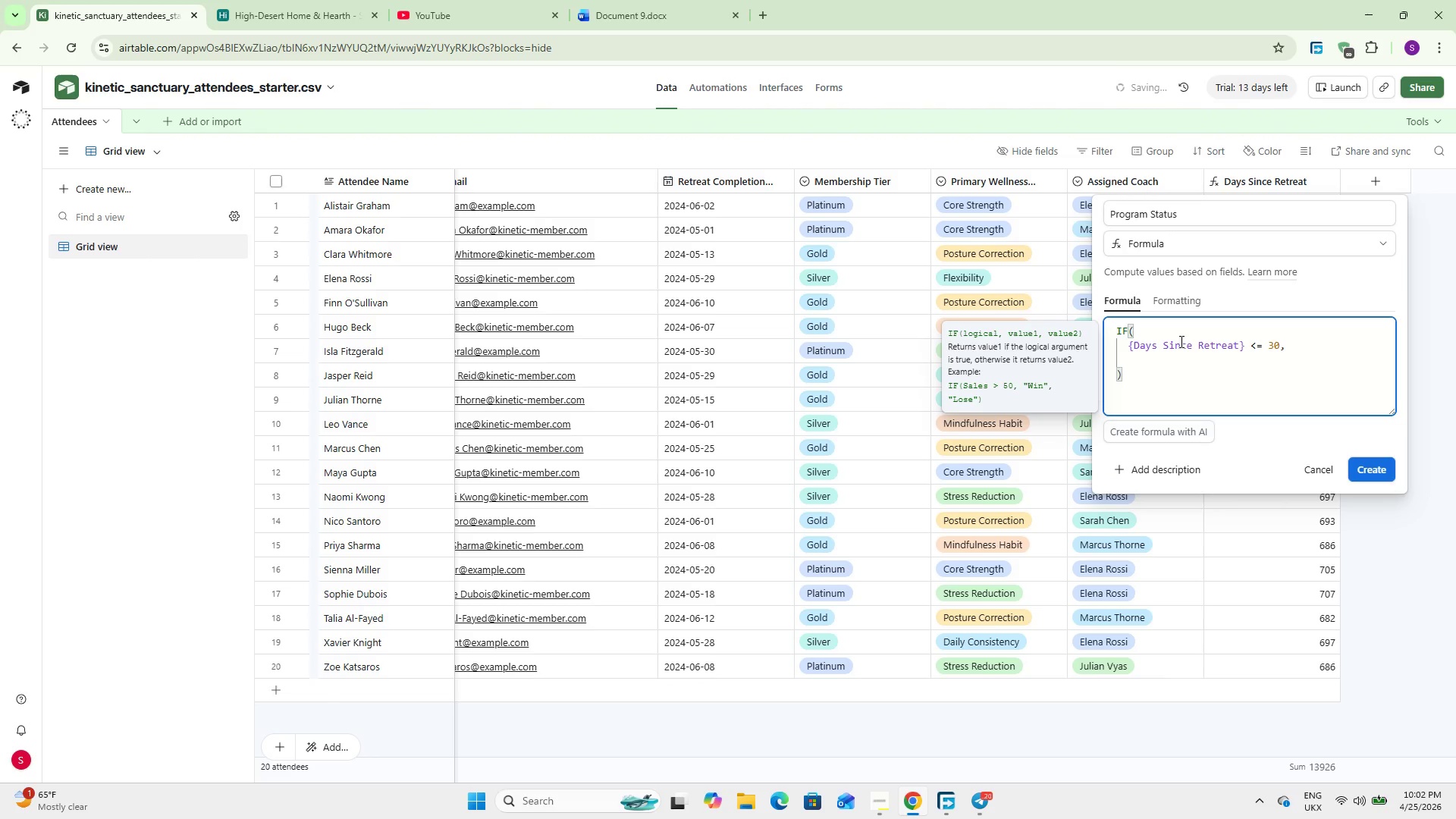 
type(@Active (Day)
 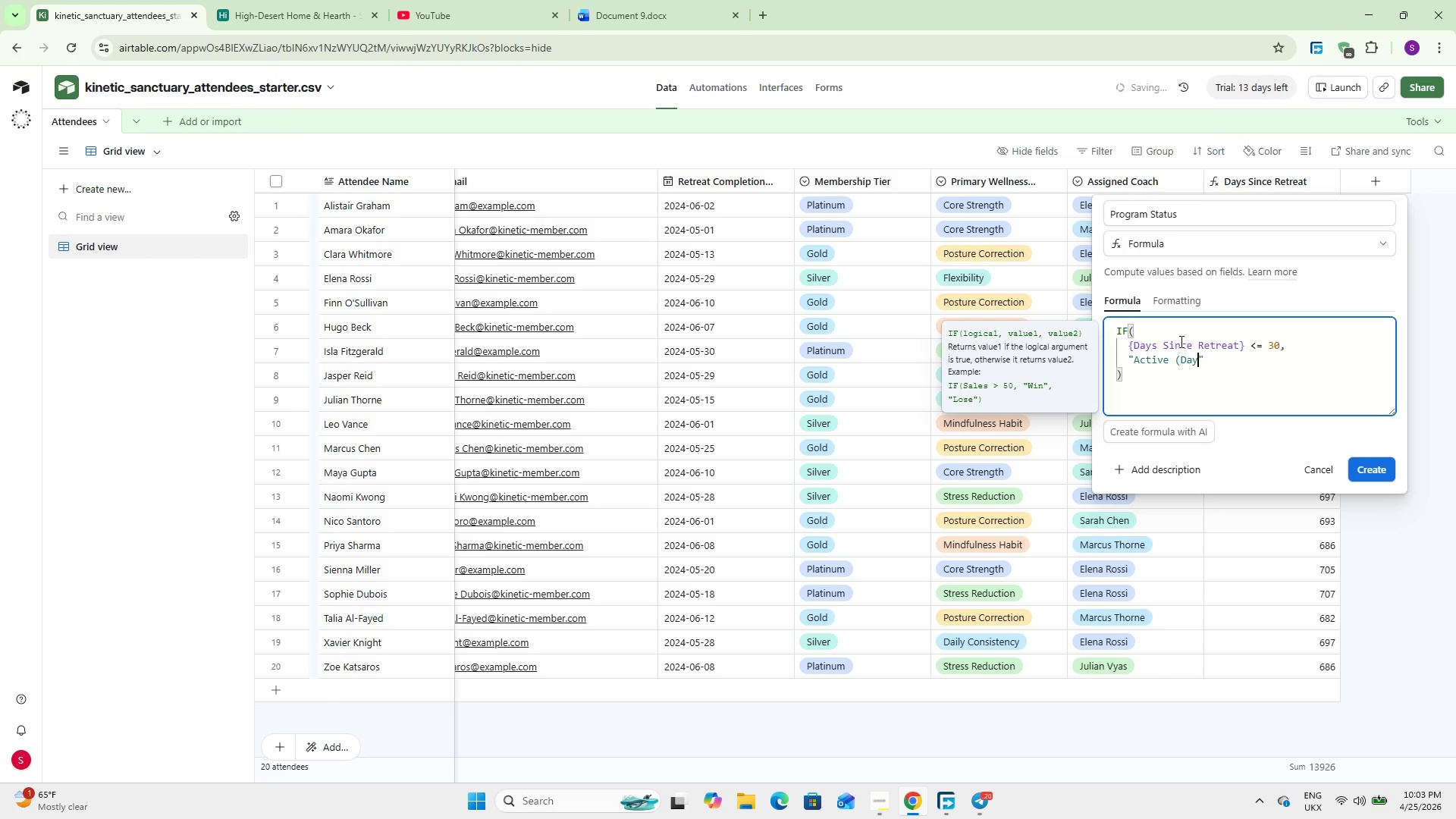 
key(ArrowRight)
 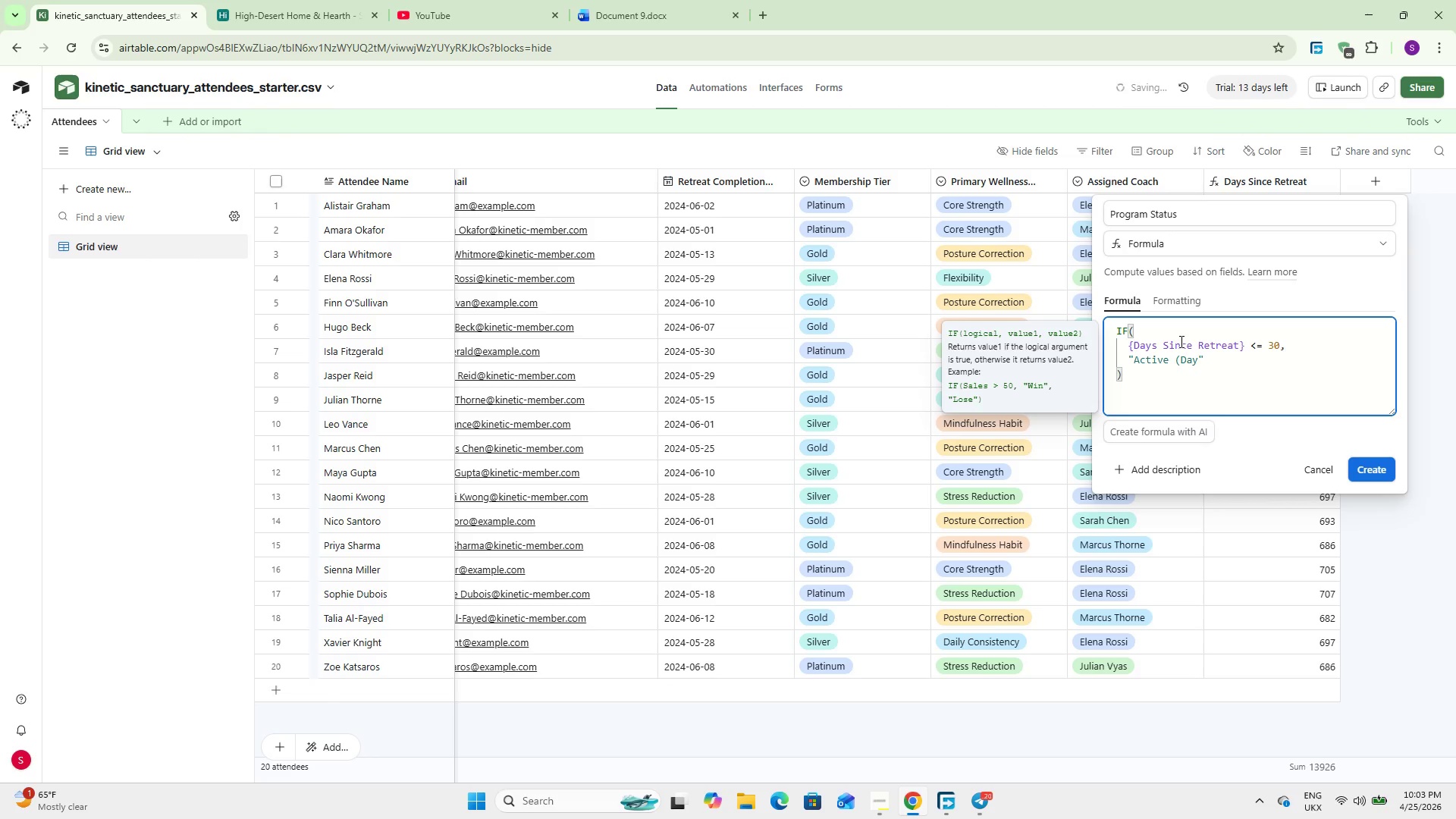 
wait(34.56)
 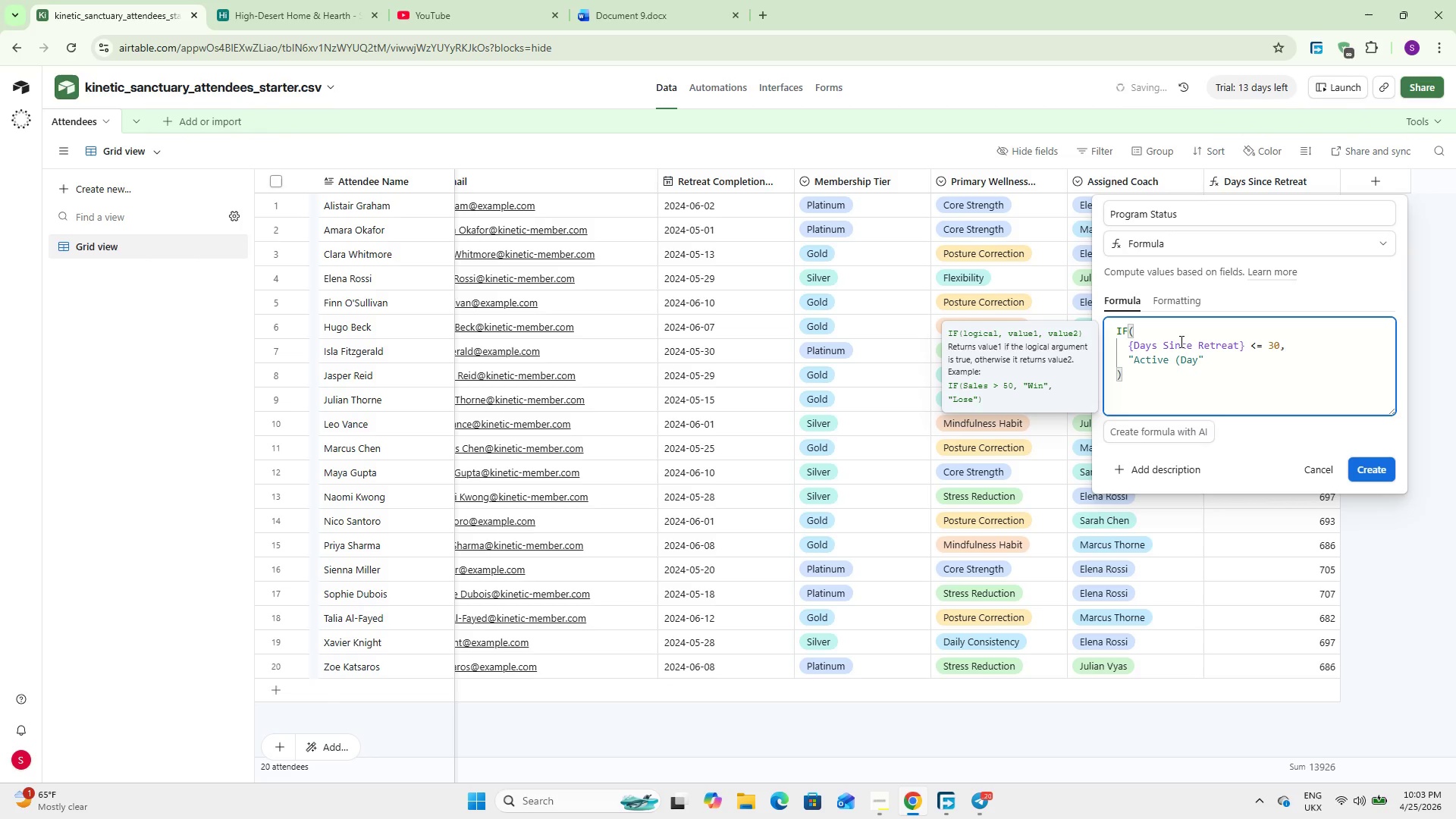 
key(Space)
 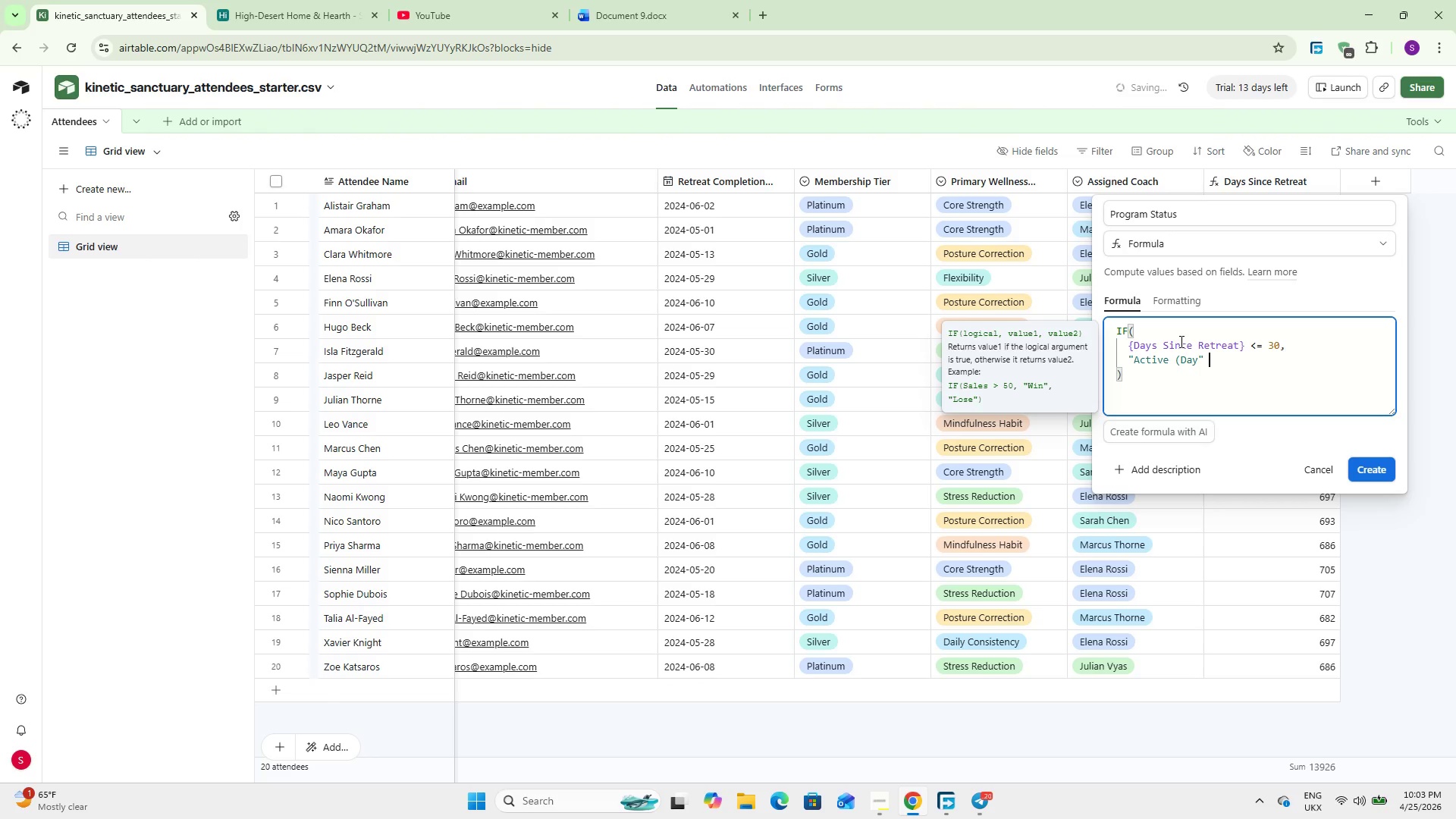 
key(Shift+7)
 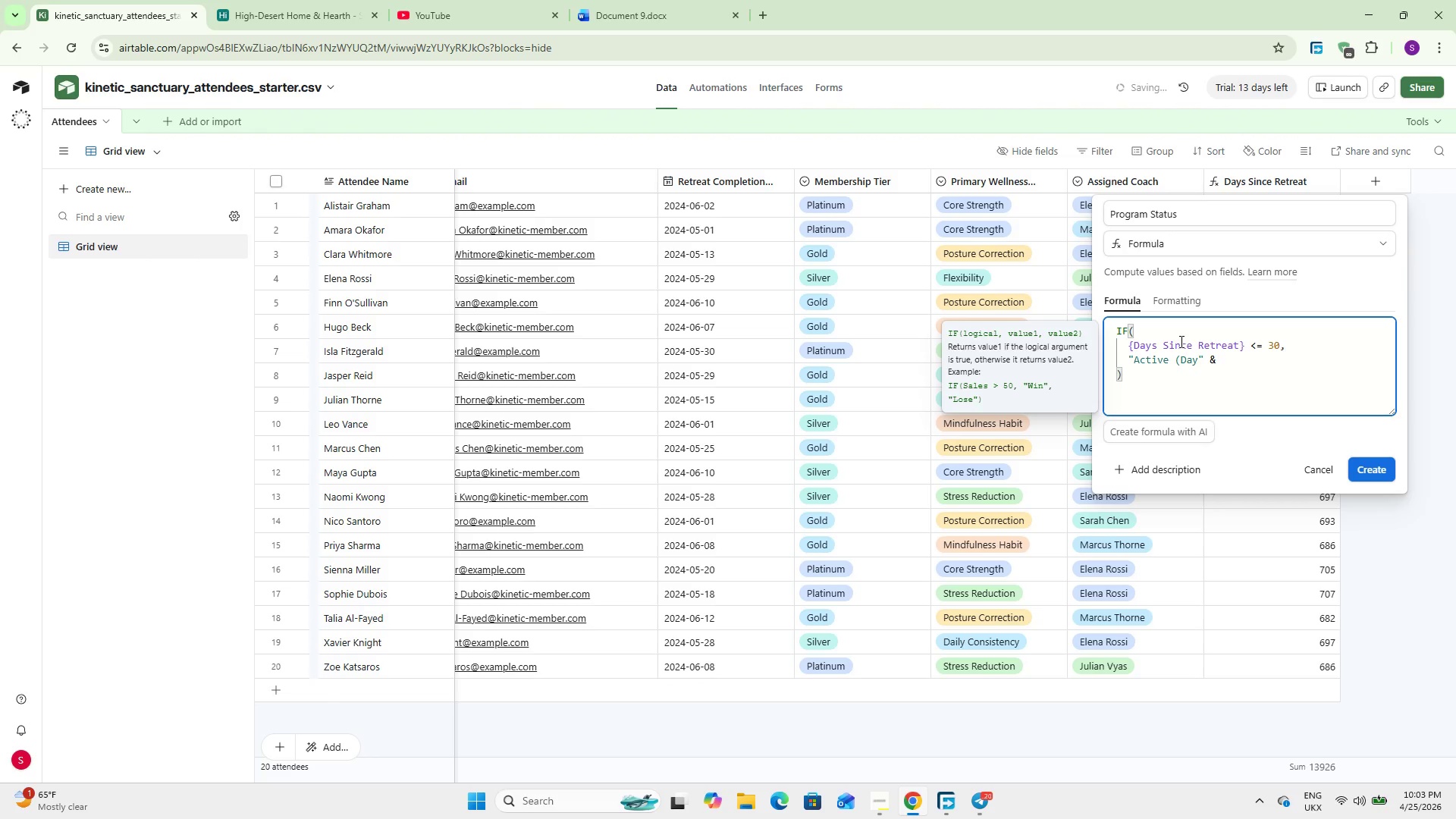 
type( {Day)
 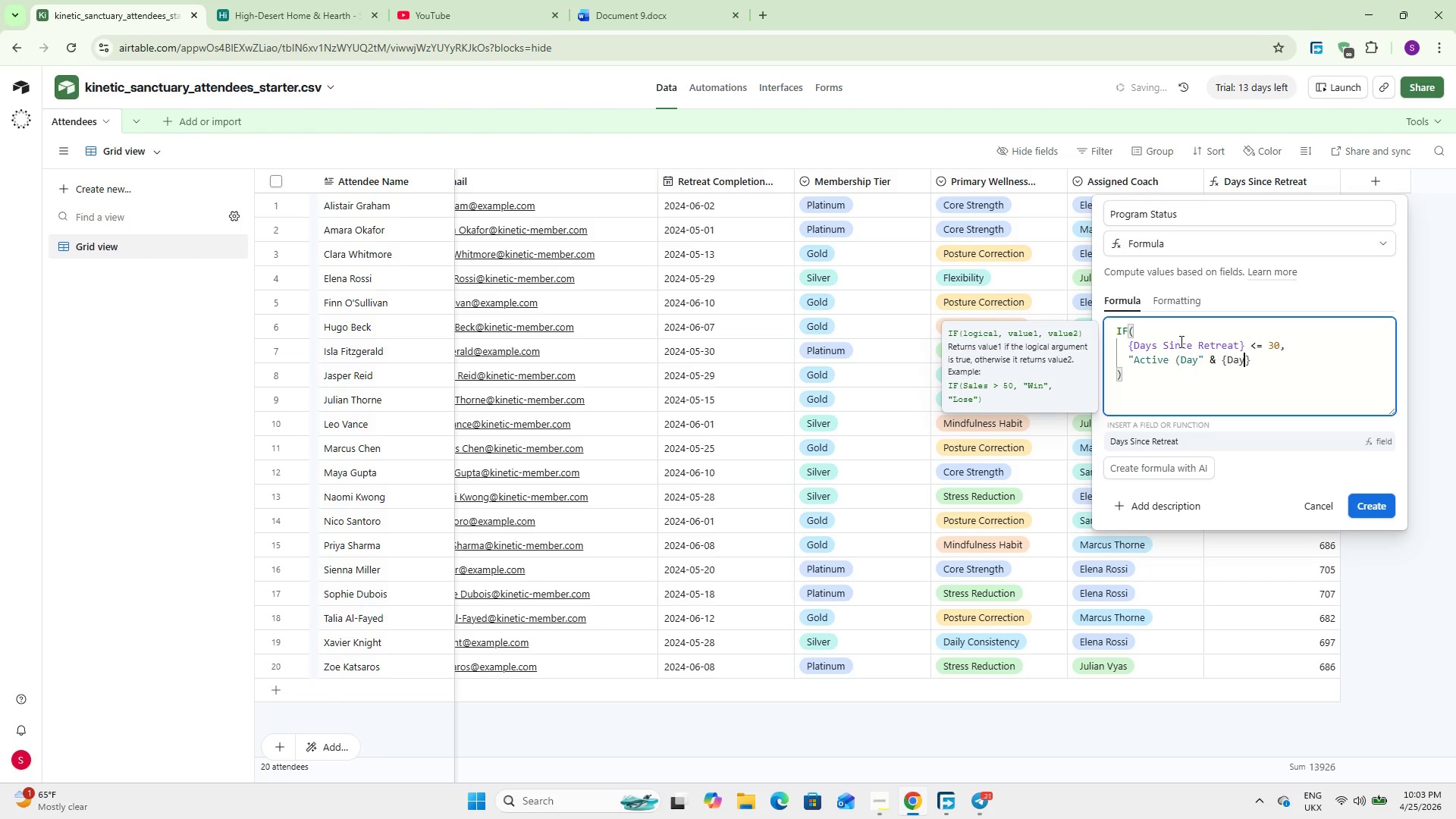 
key(Enter)
 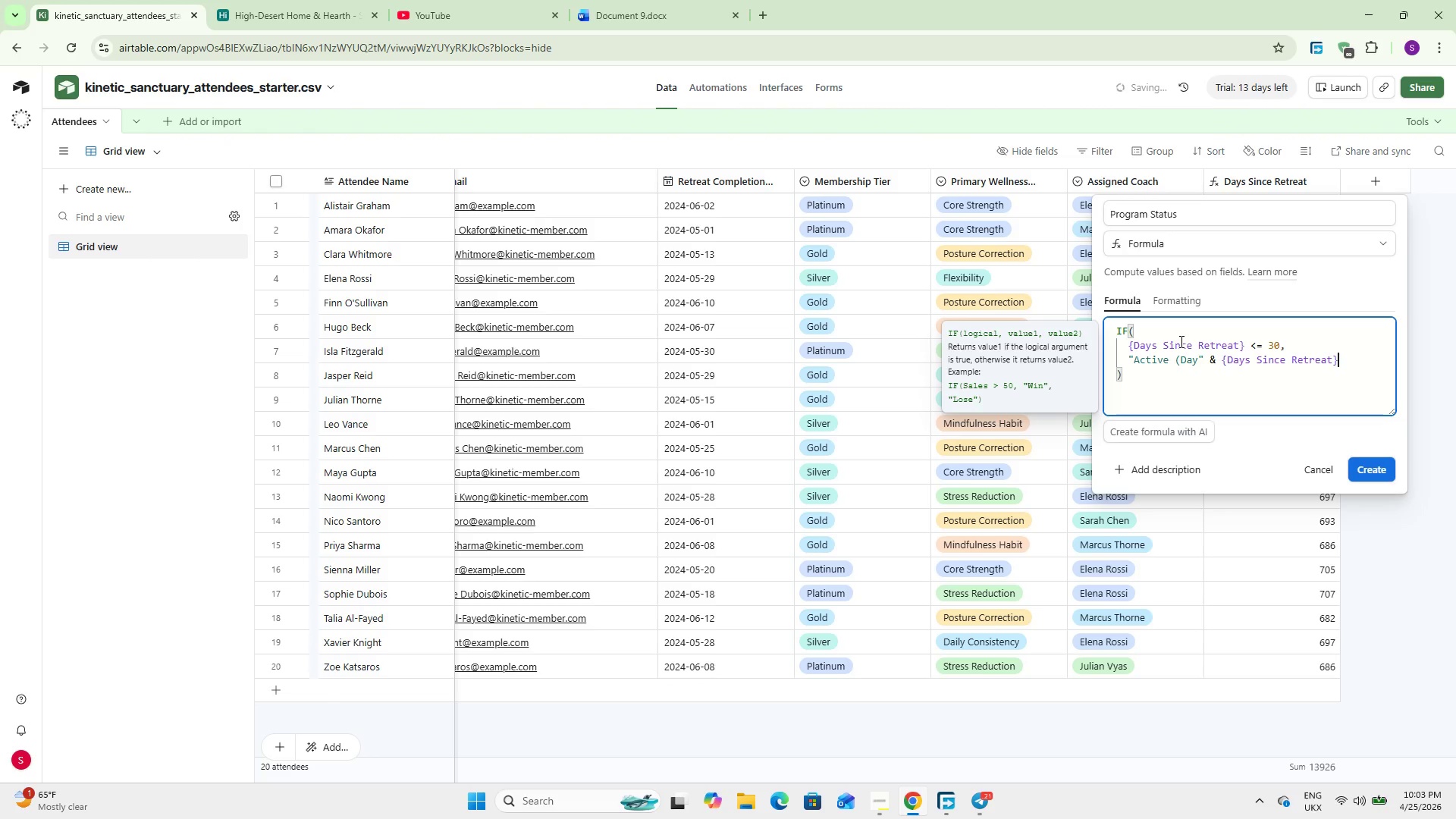 
type( & @))
 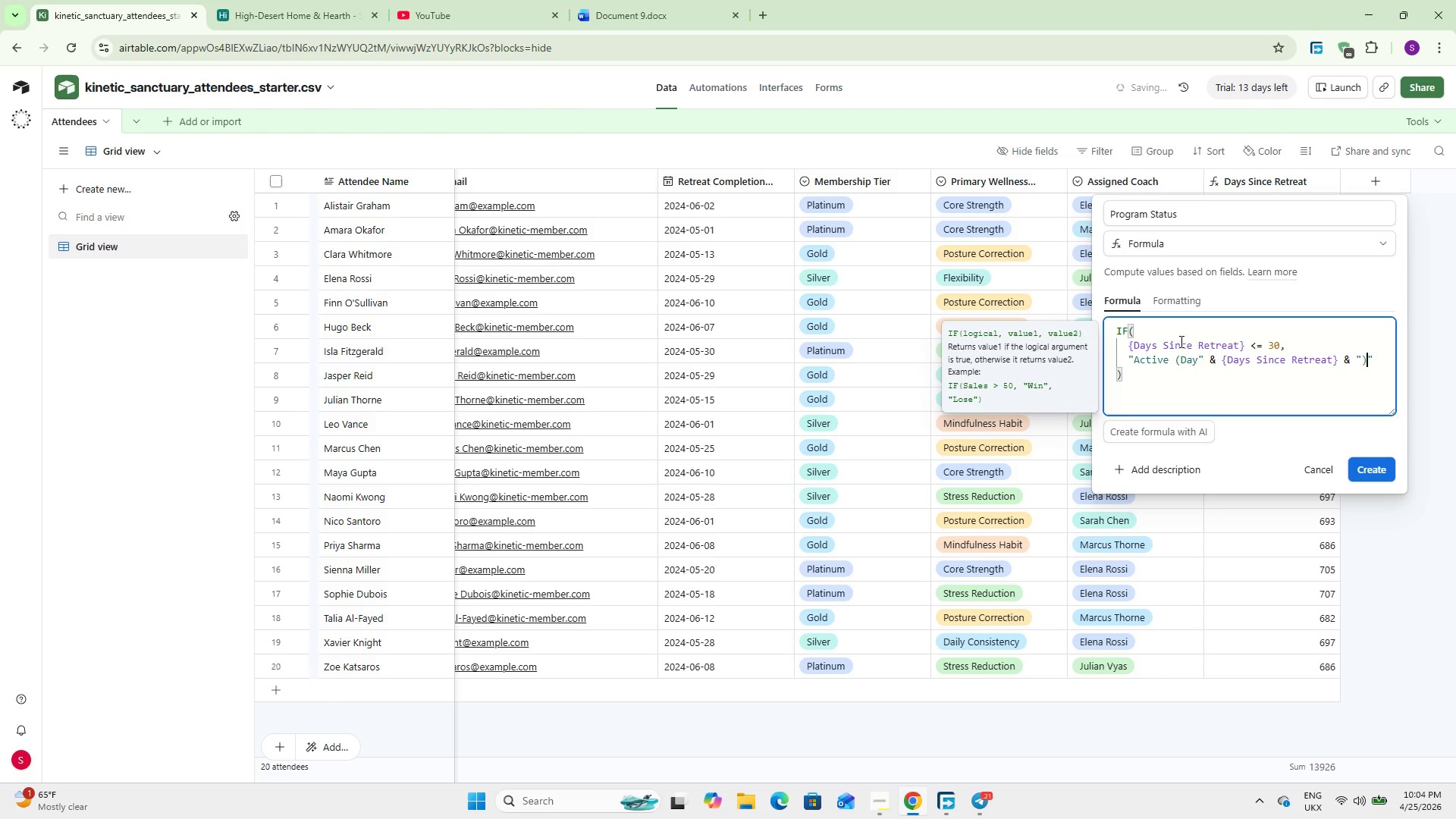 
key(ArrowRight)
 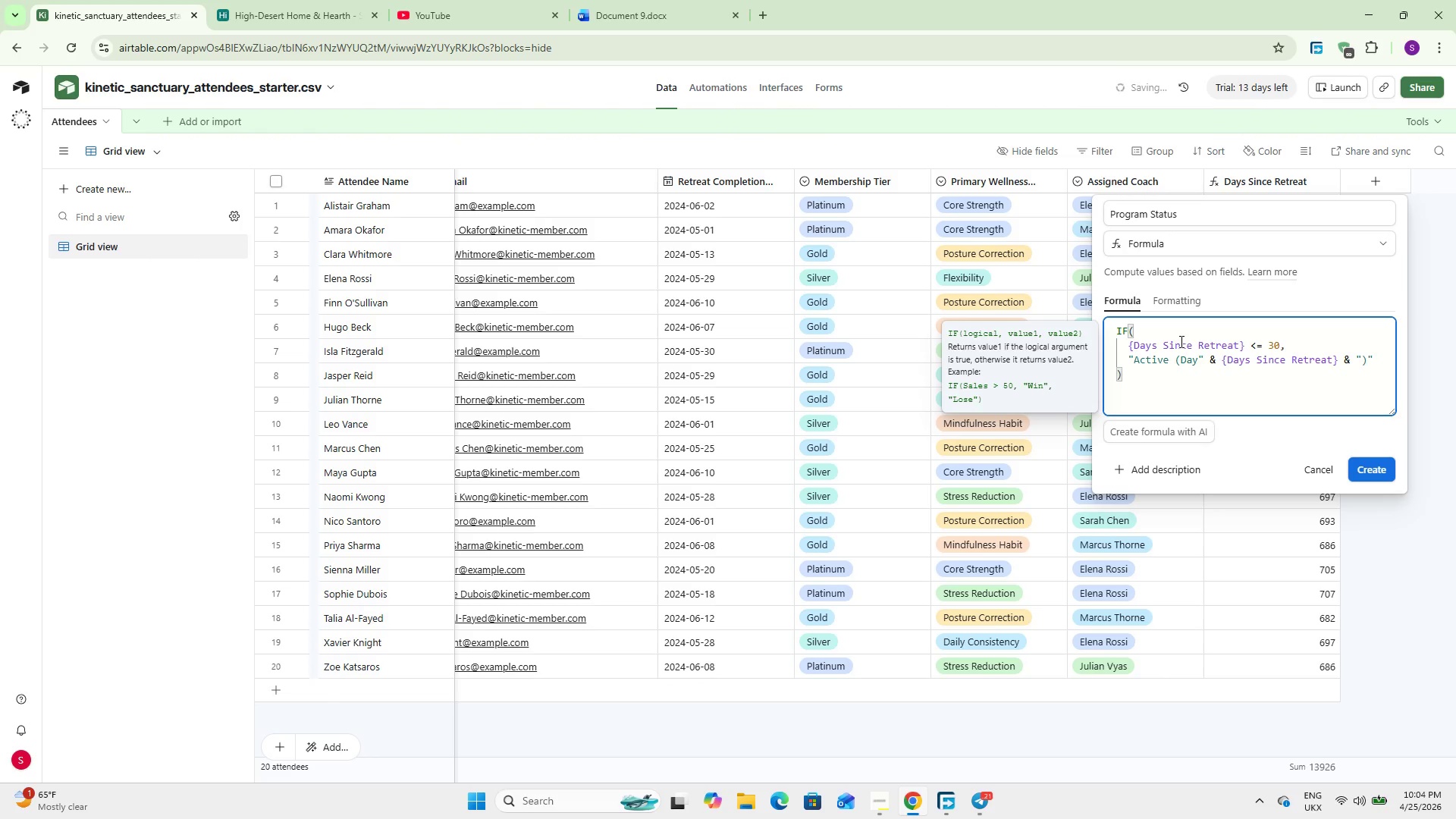 
key(Comma)
 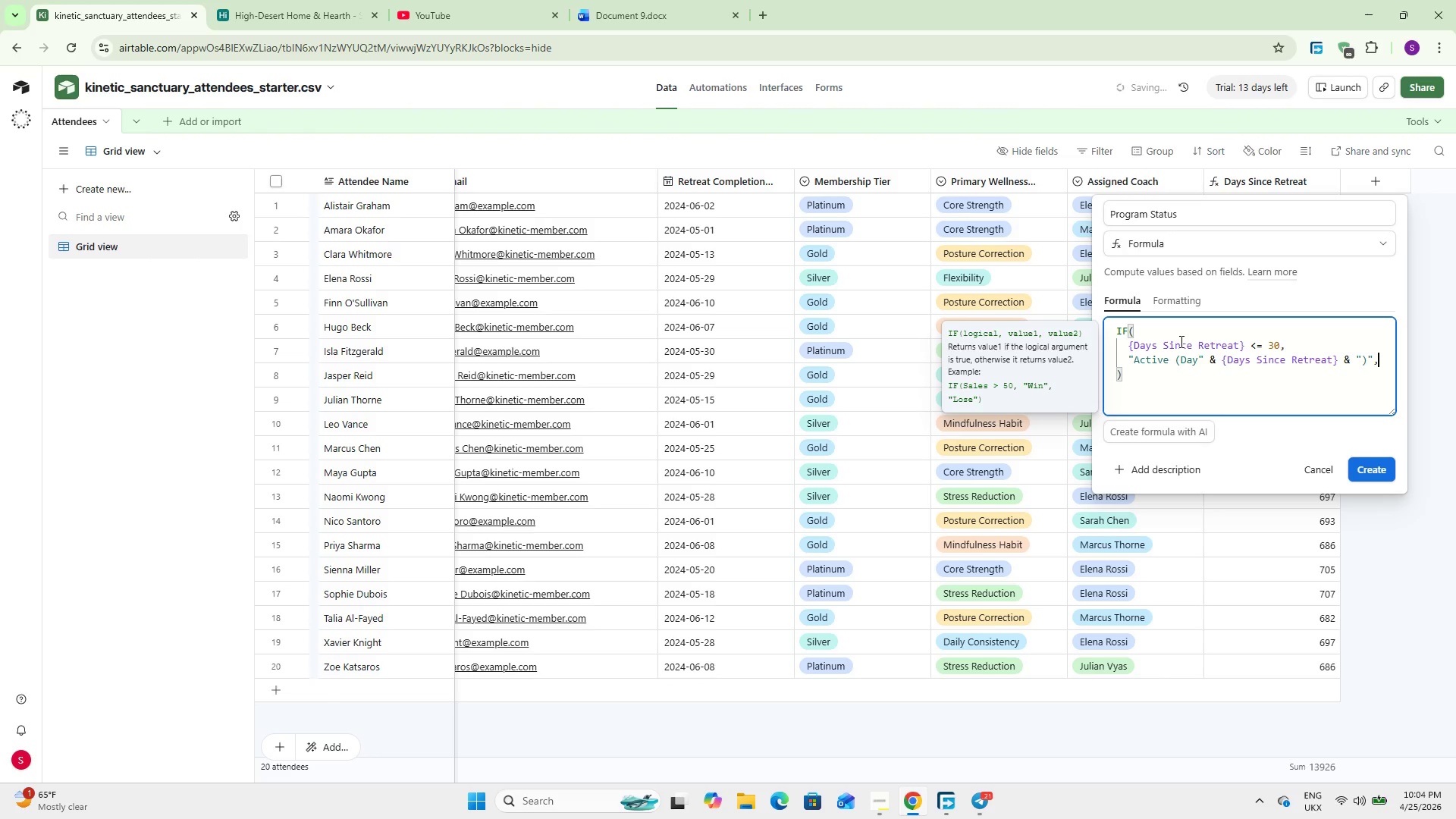 
key(Enter)
 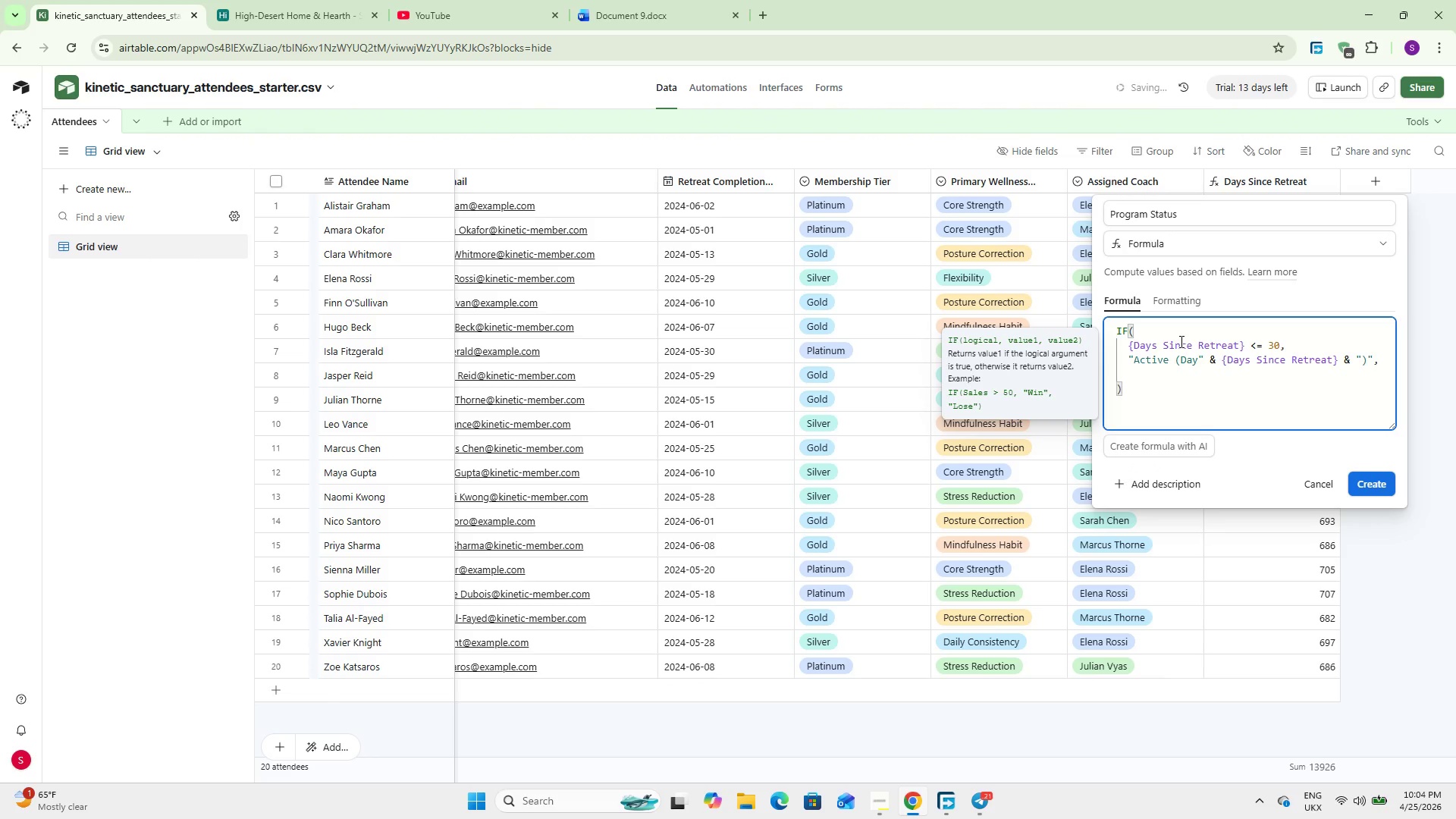 
type(IF()
 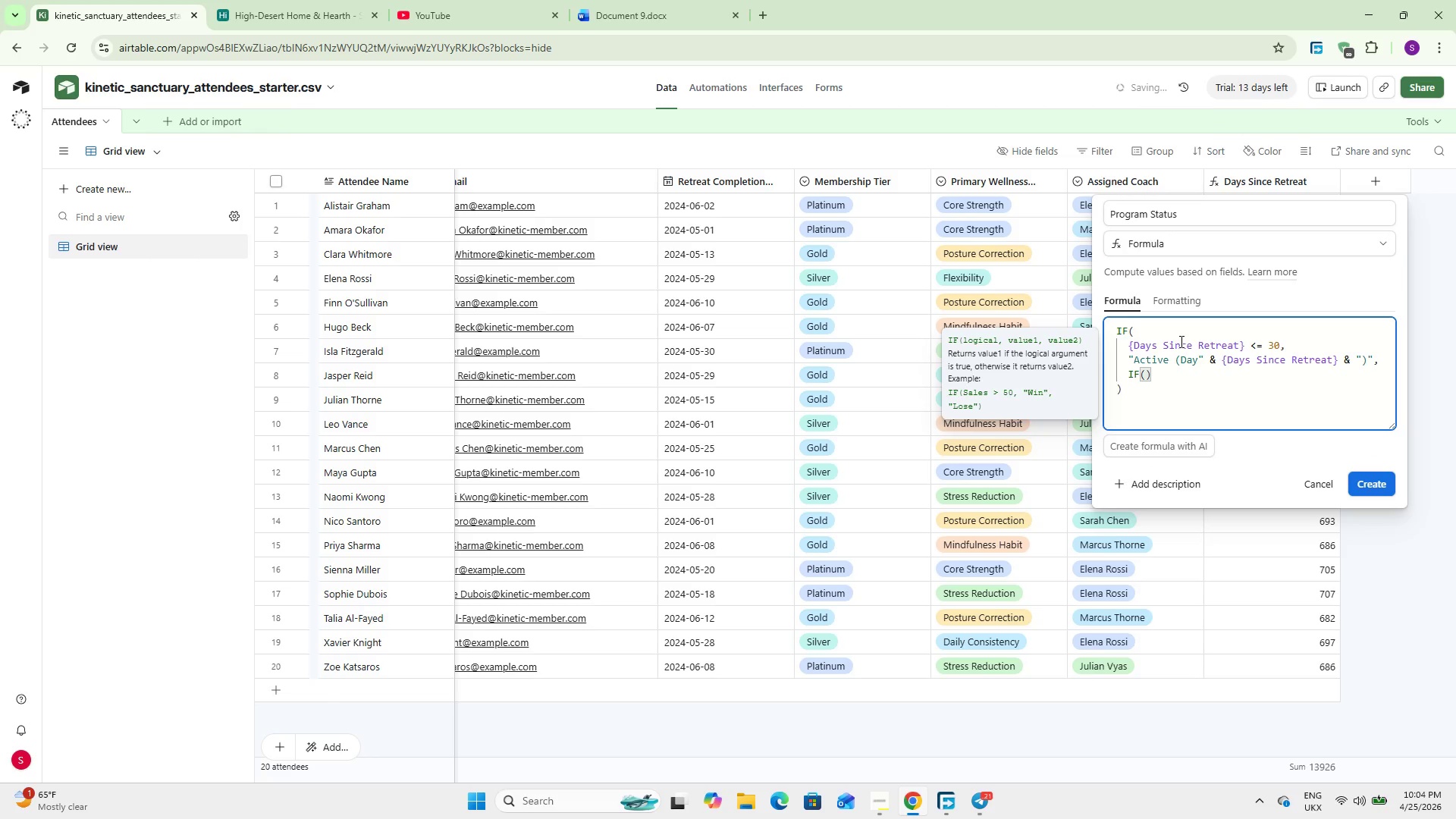 
key(Enter)
 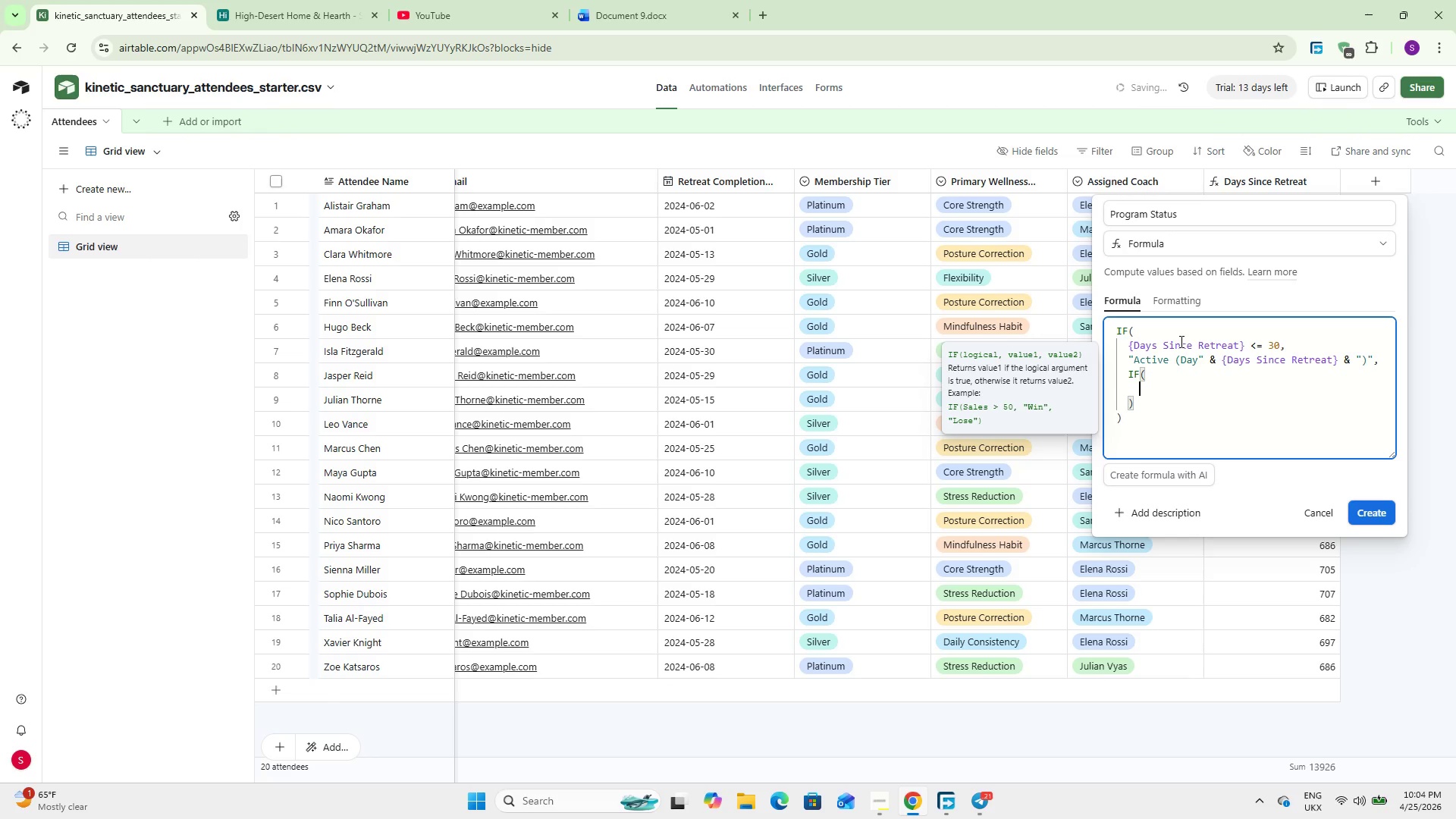 
type(Days)
 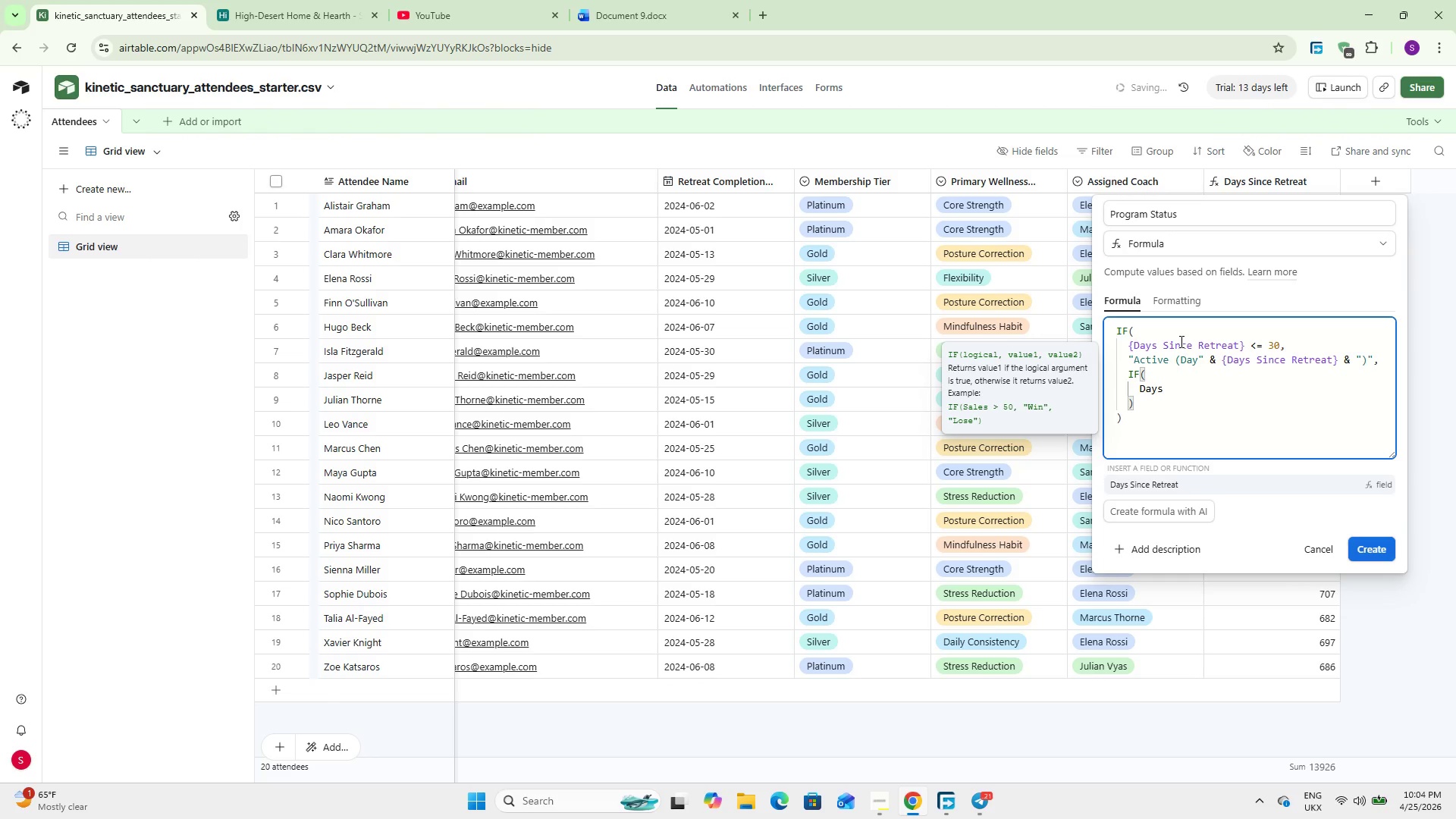 
key(Enter)
 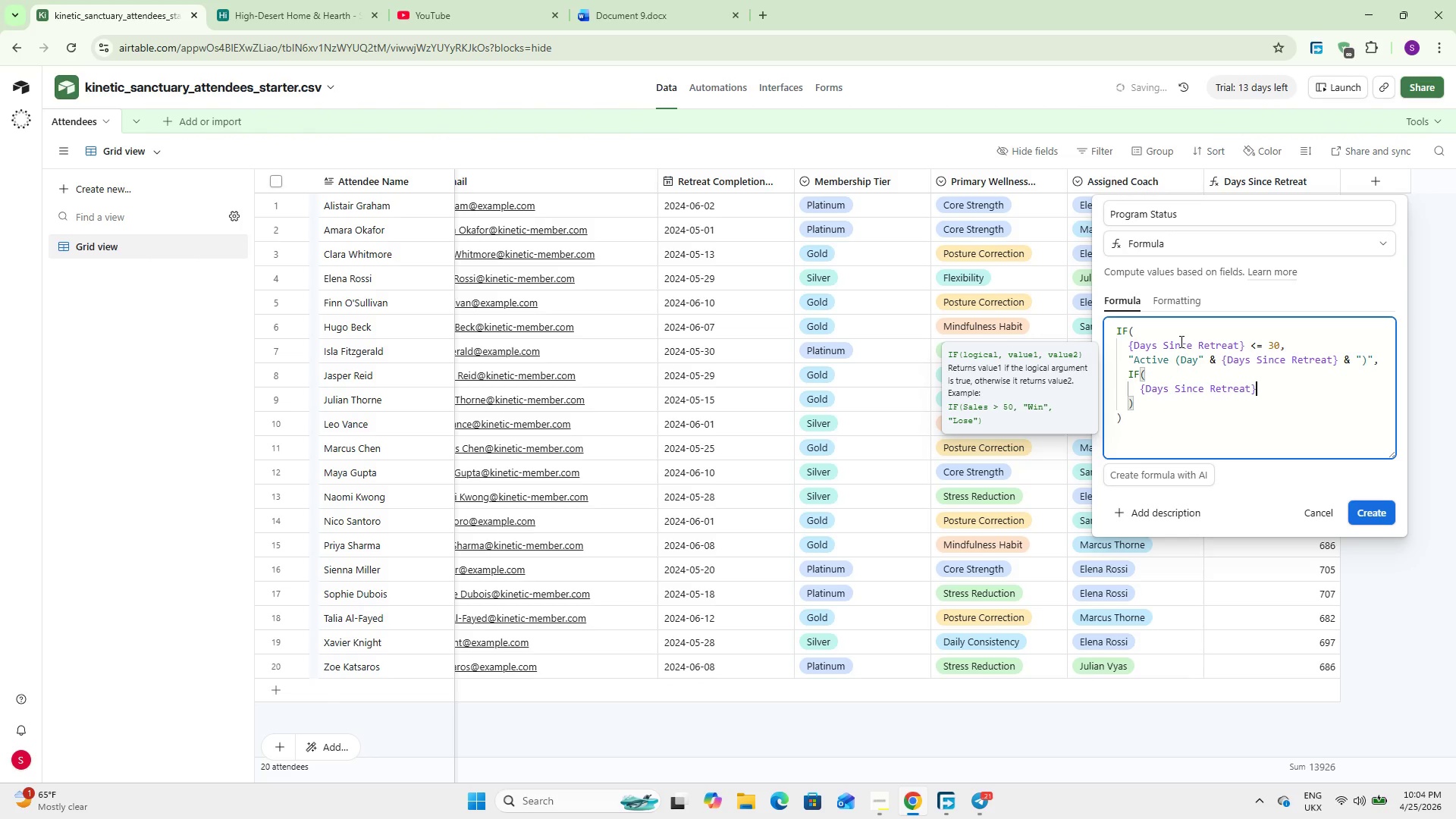 
type( <= 60,)
 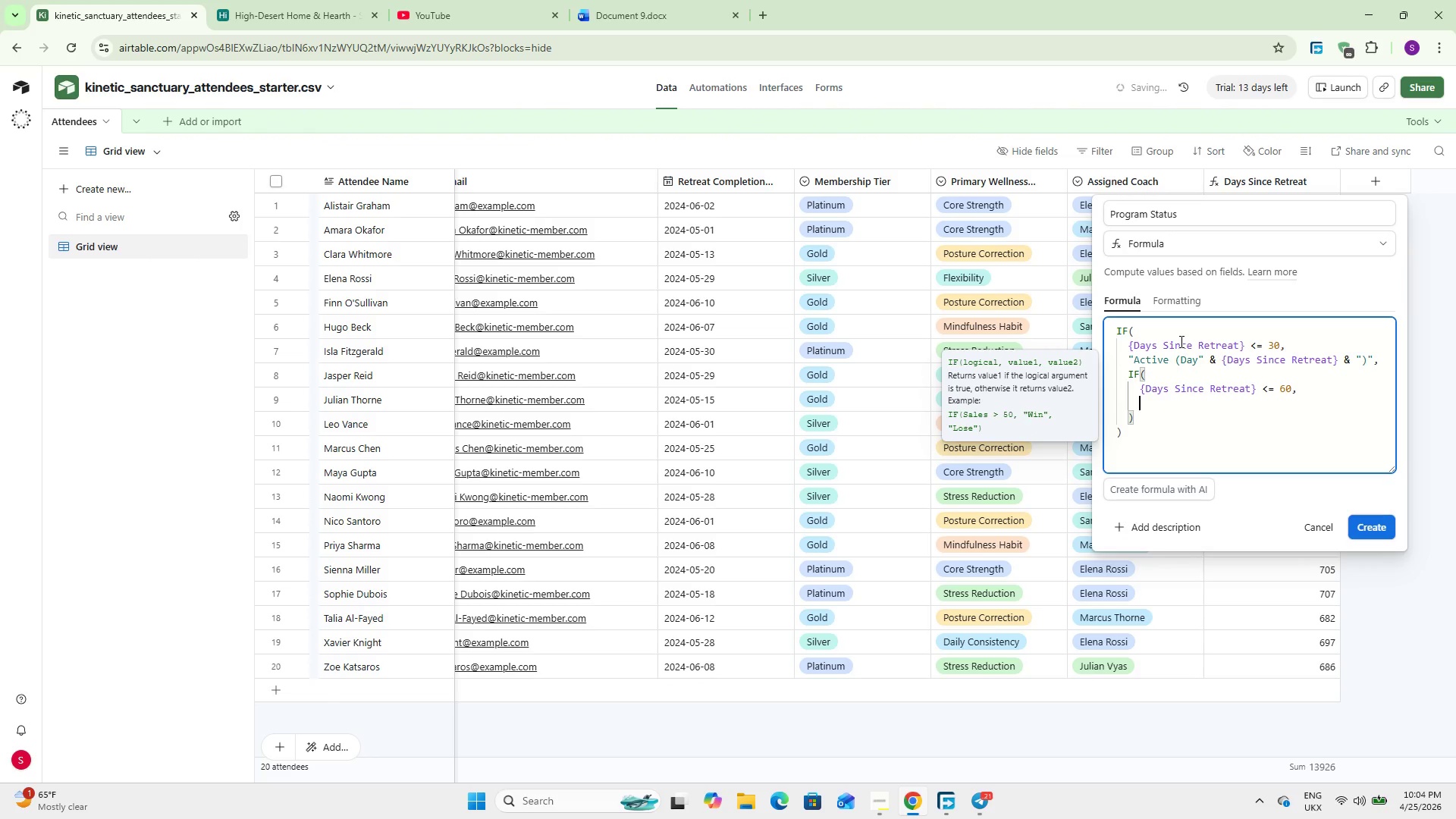 
 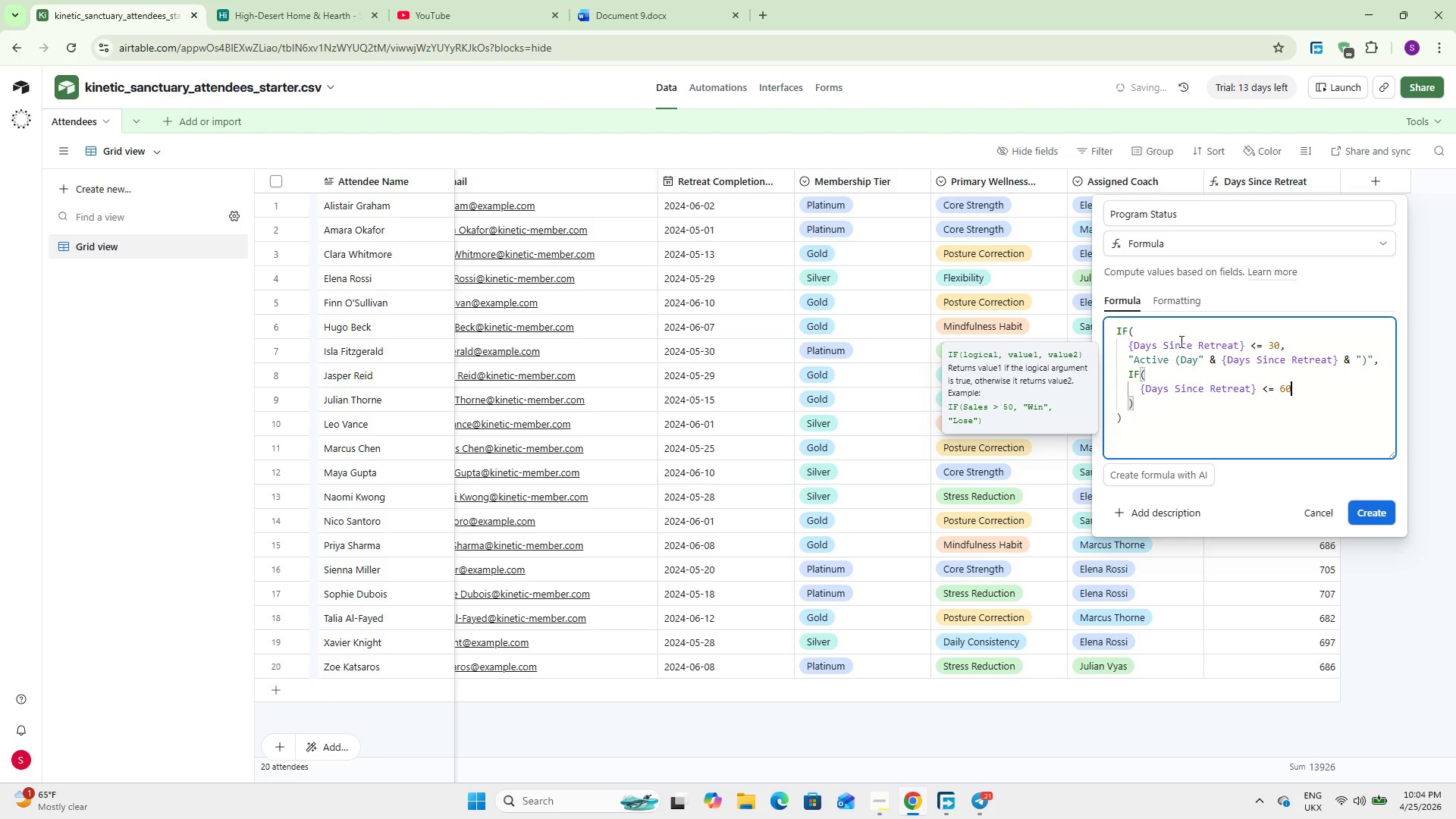 
key(Enter)
 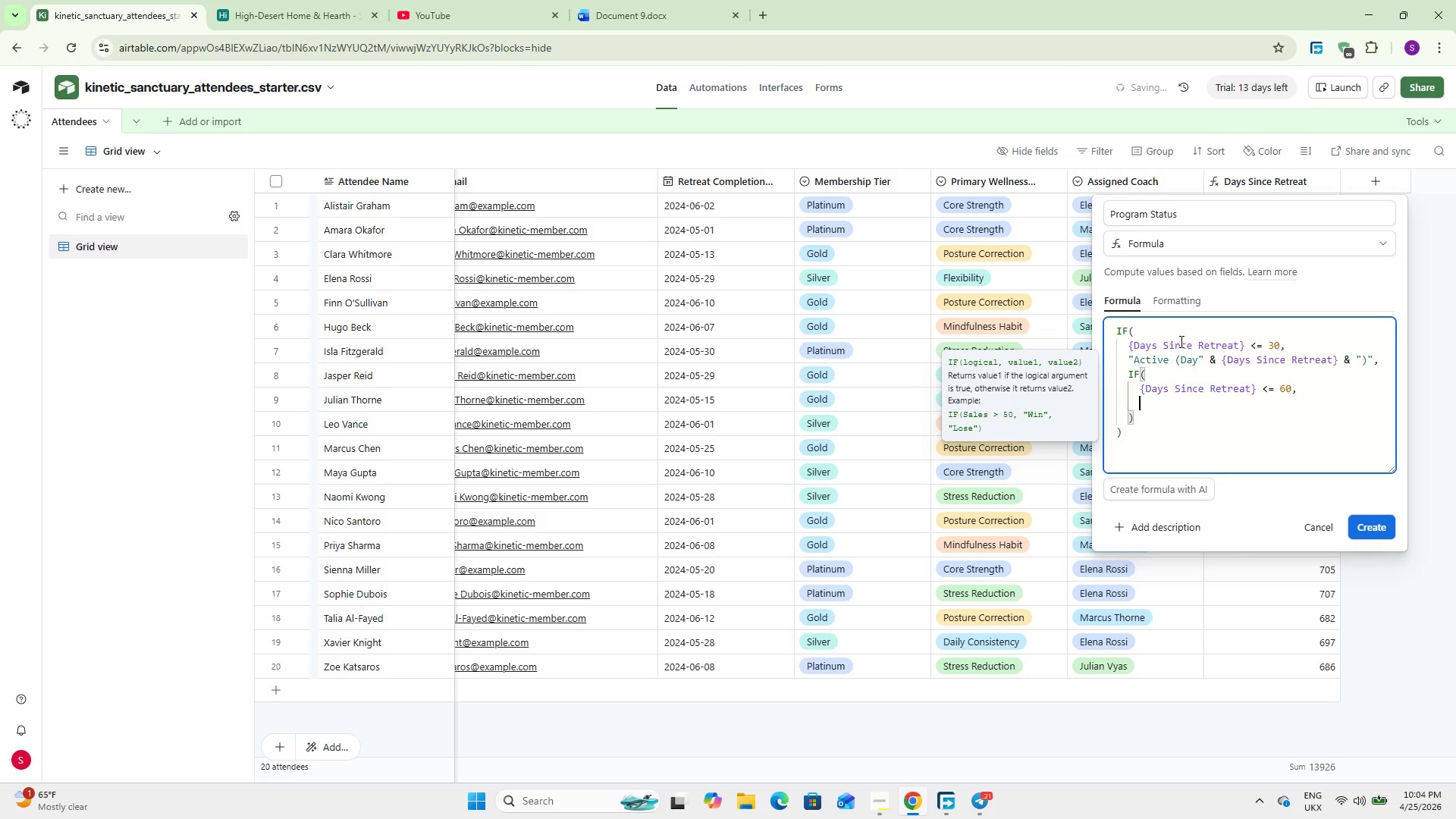 
type(@Post-Program (Day)
 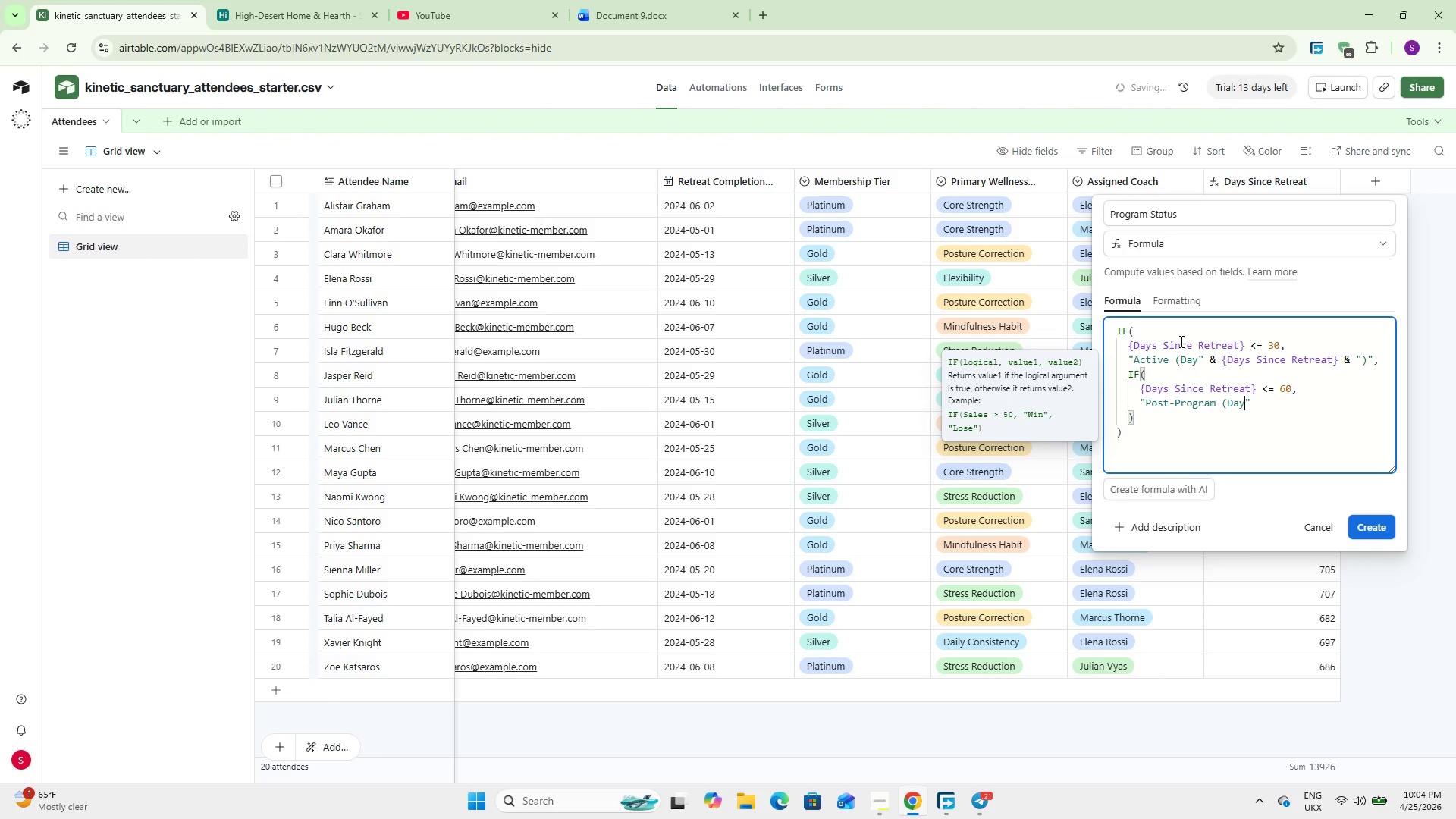 
key(ArrowRight)
 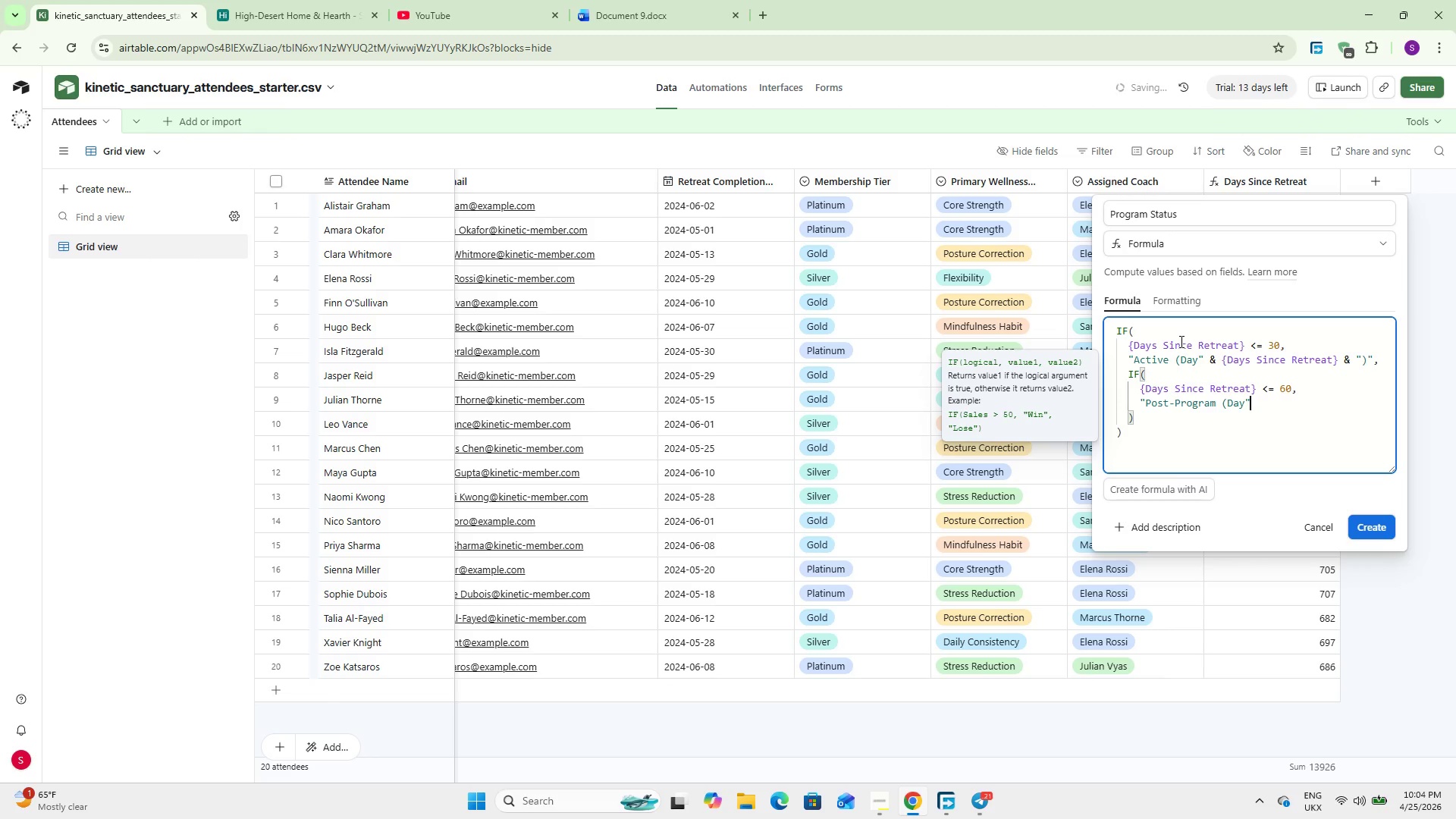 
type( & {Days)
 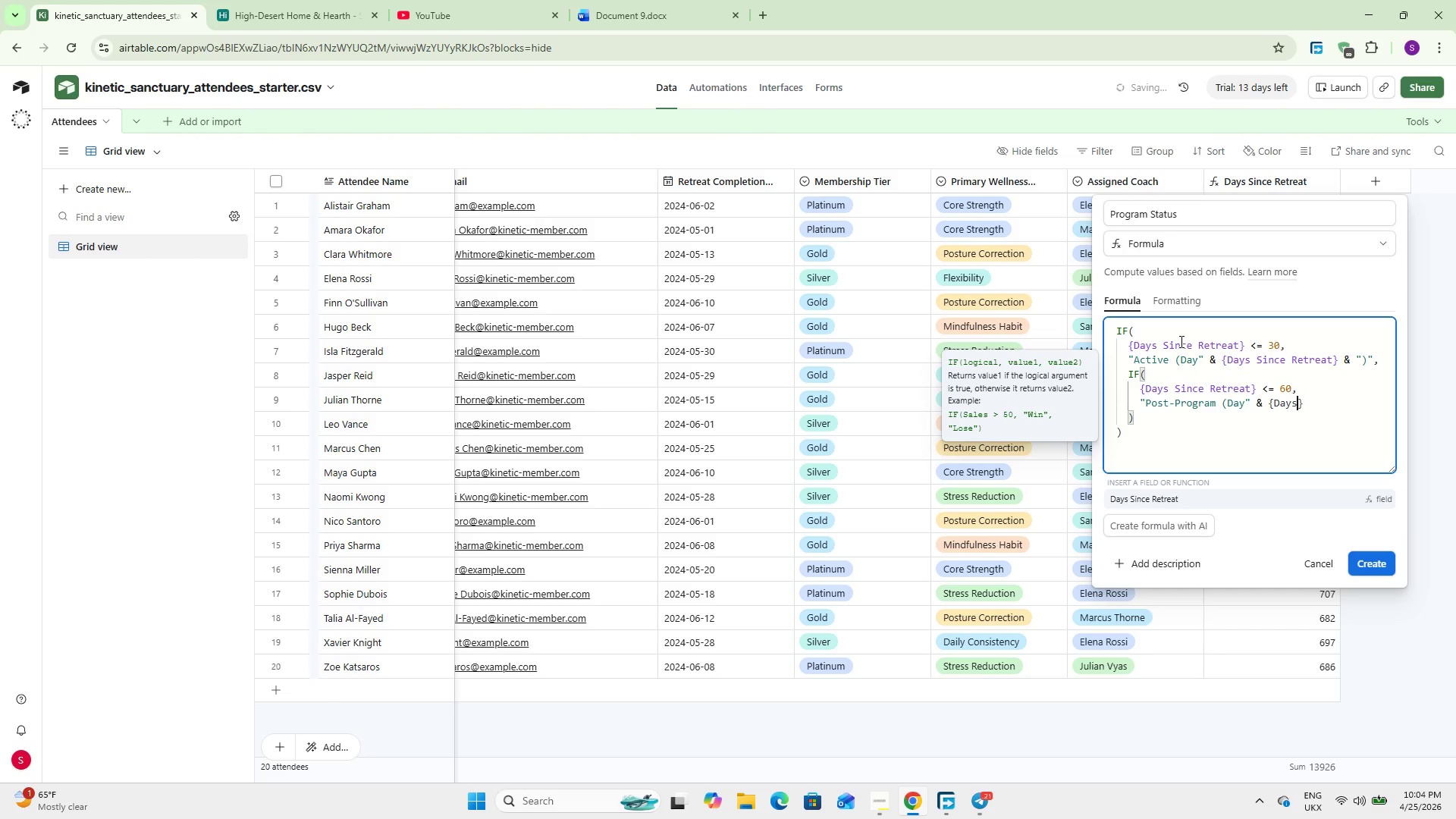 
key(Enter)
 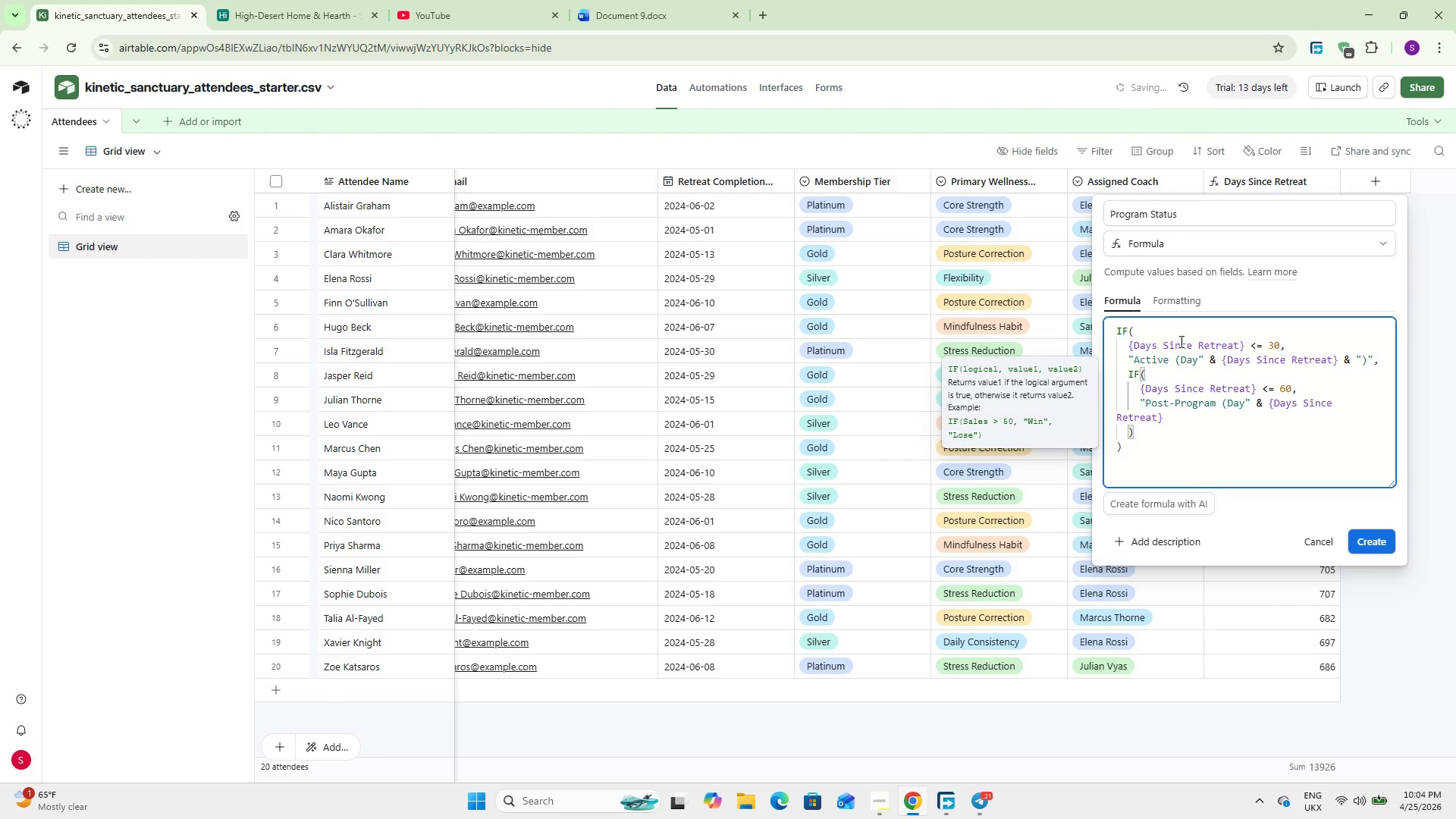 
type( & @))
 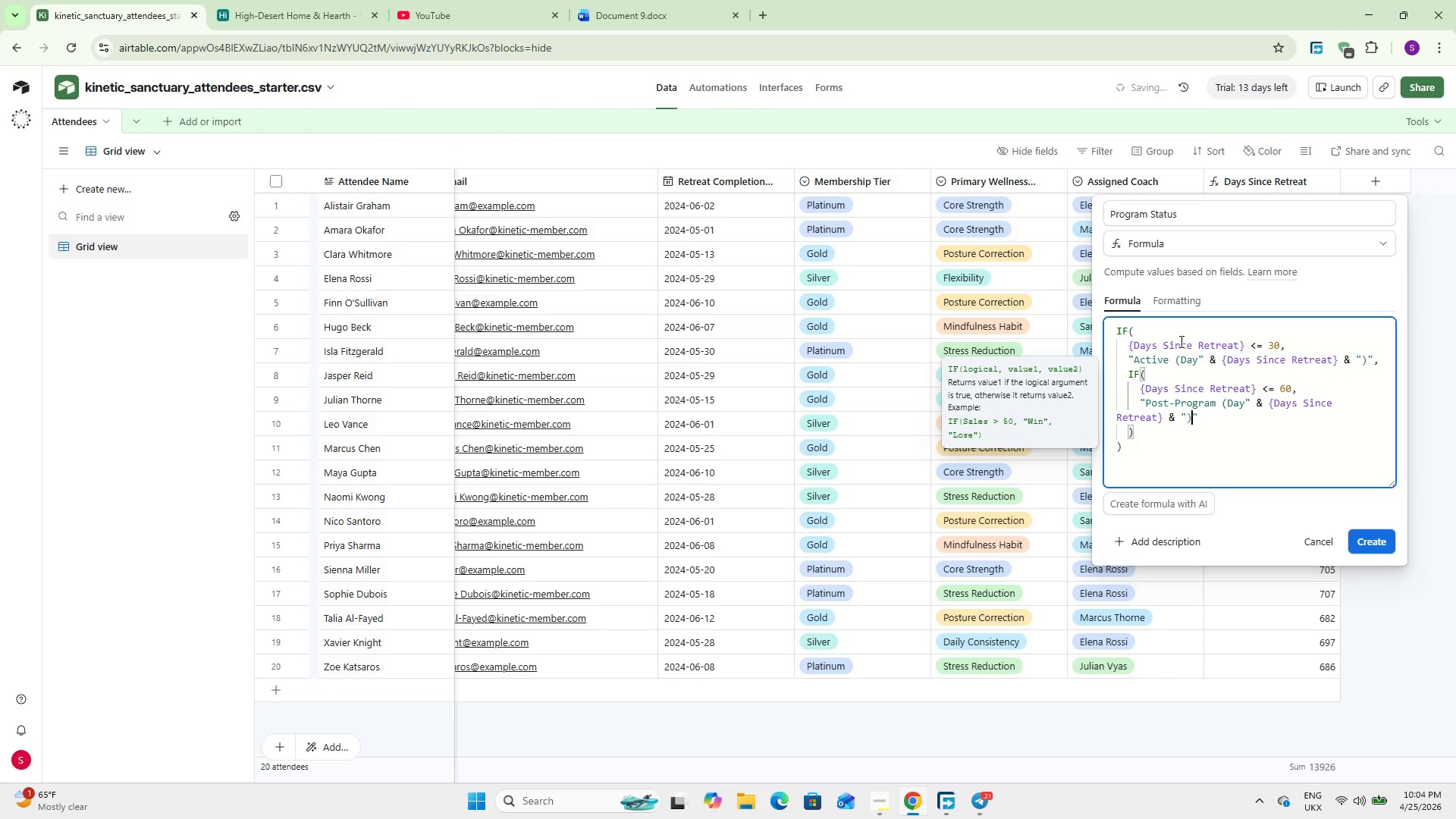 
key(ArrowRight)
 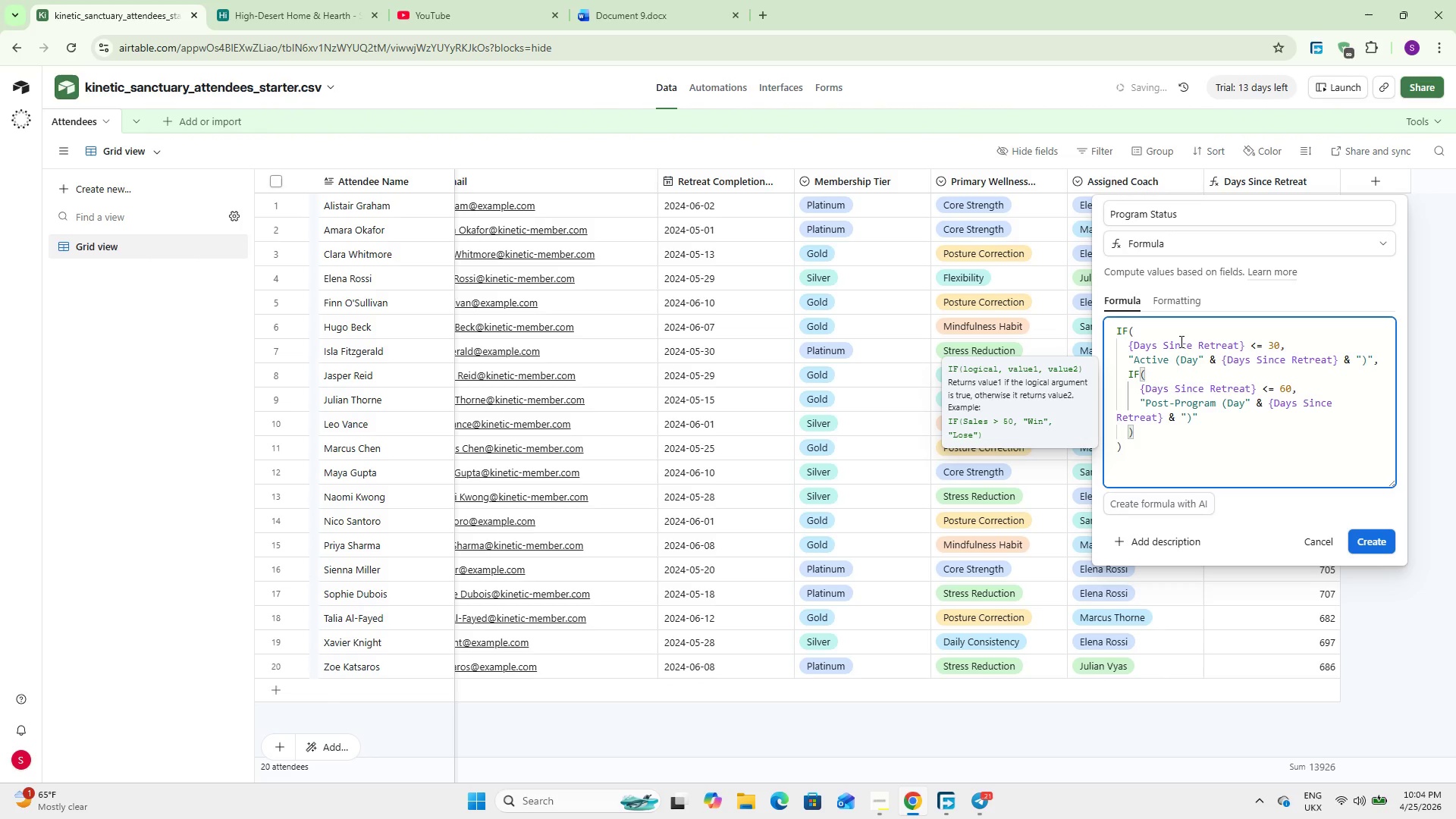 
key(Comma)
 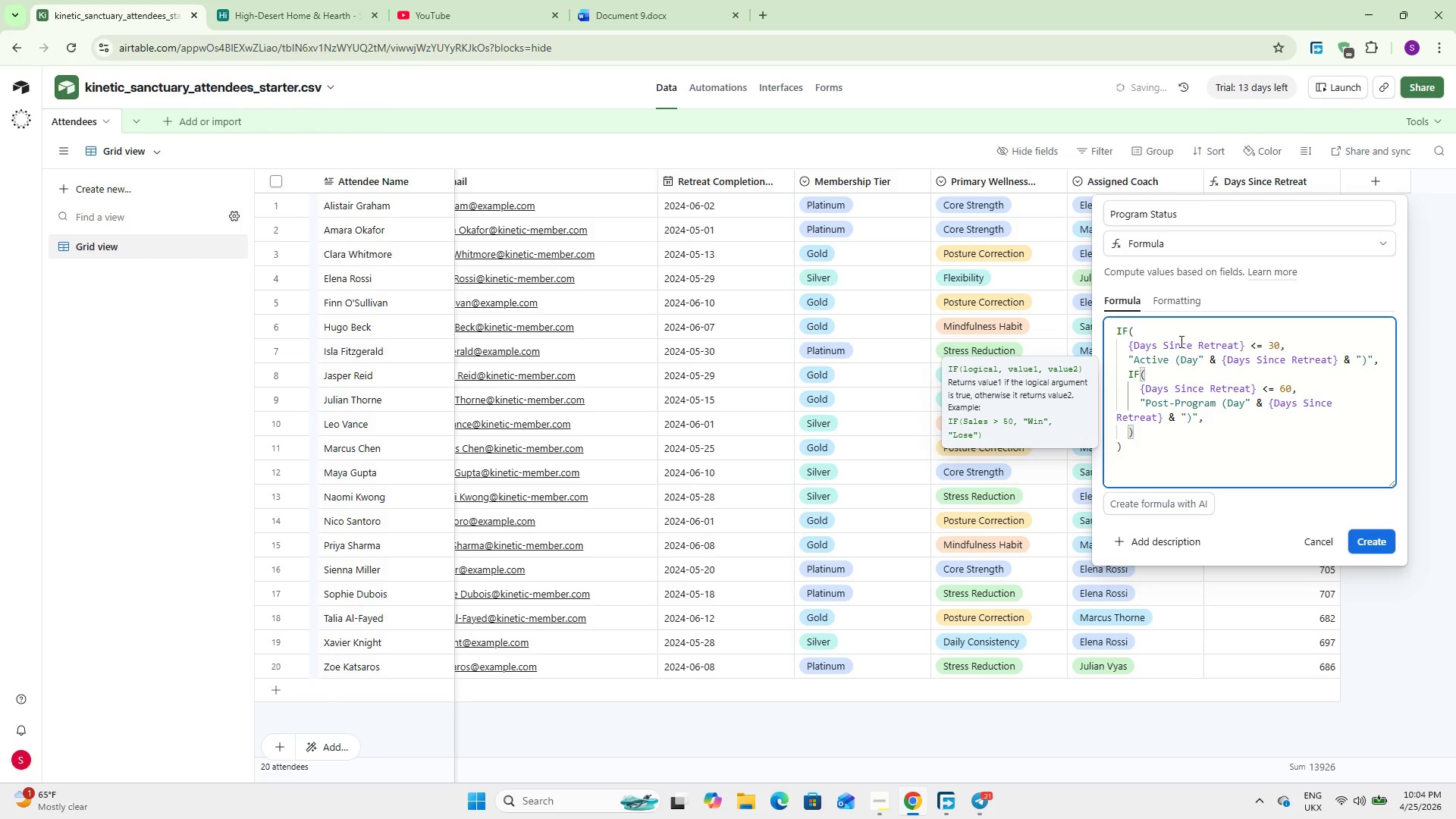 
wait(5.23)
 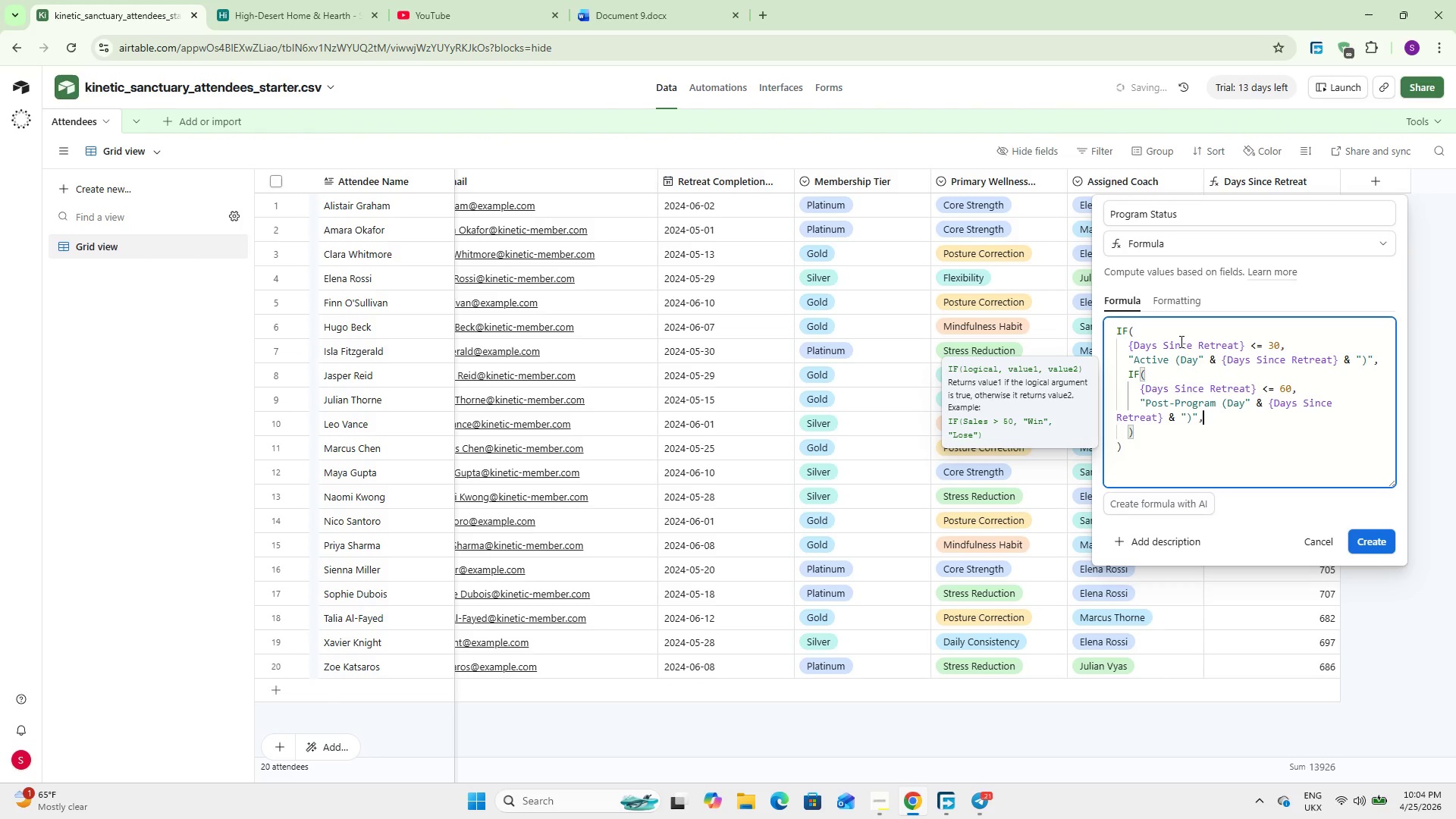 
type( @Alumni)
 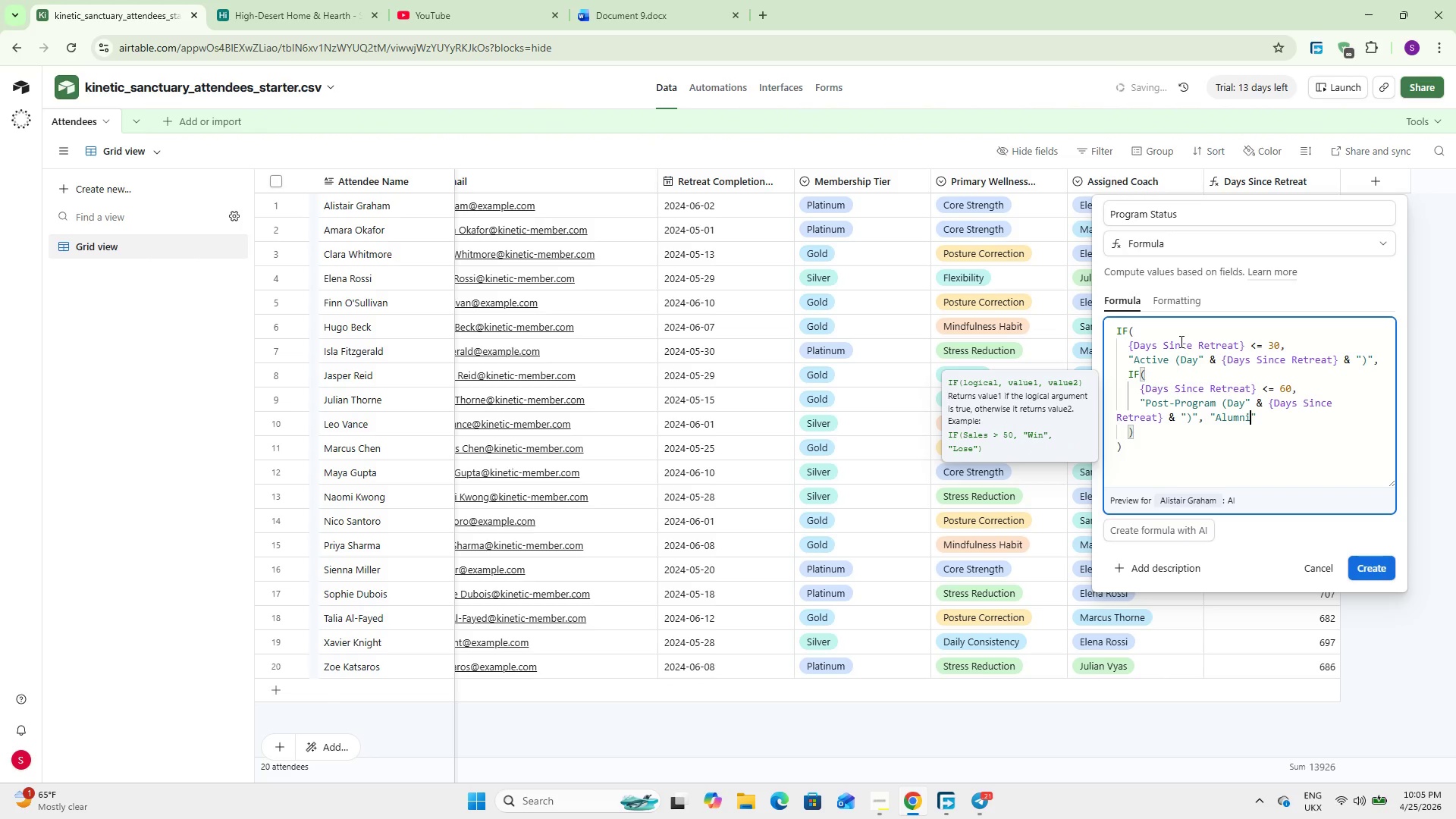 
left_click([1373, 560])
 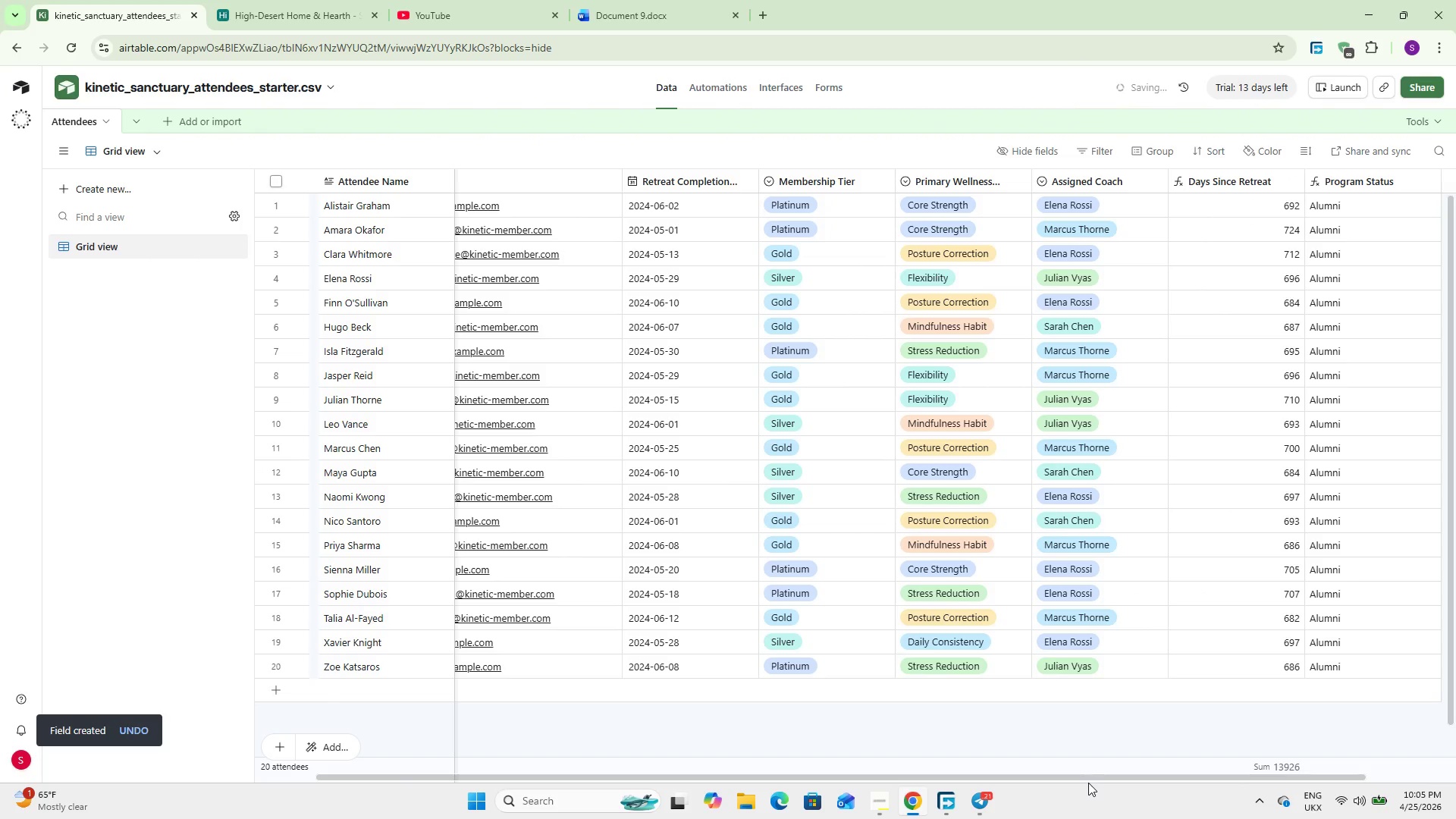 
wait(5.81)
 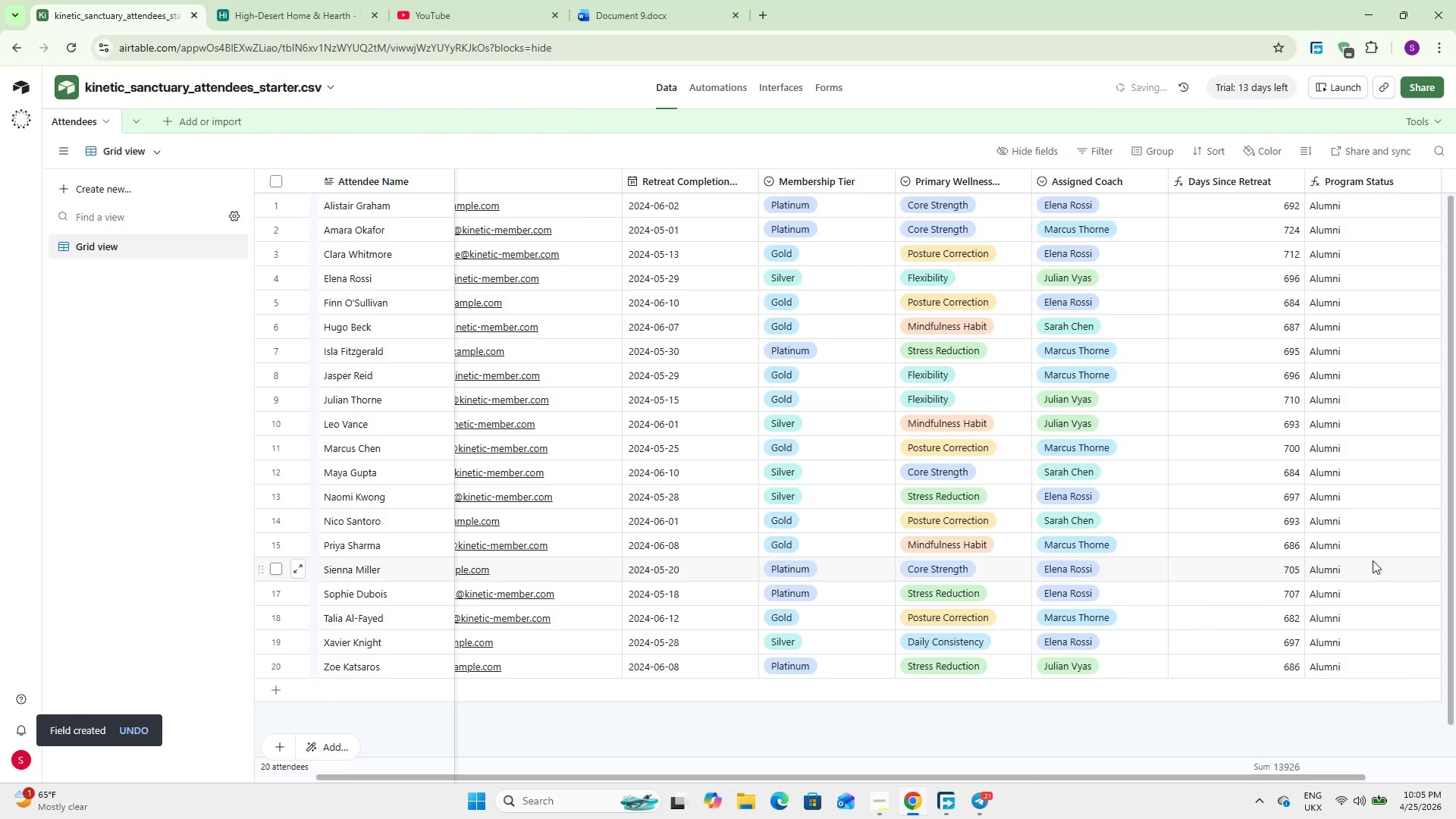 
double_click([1351, 181])
 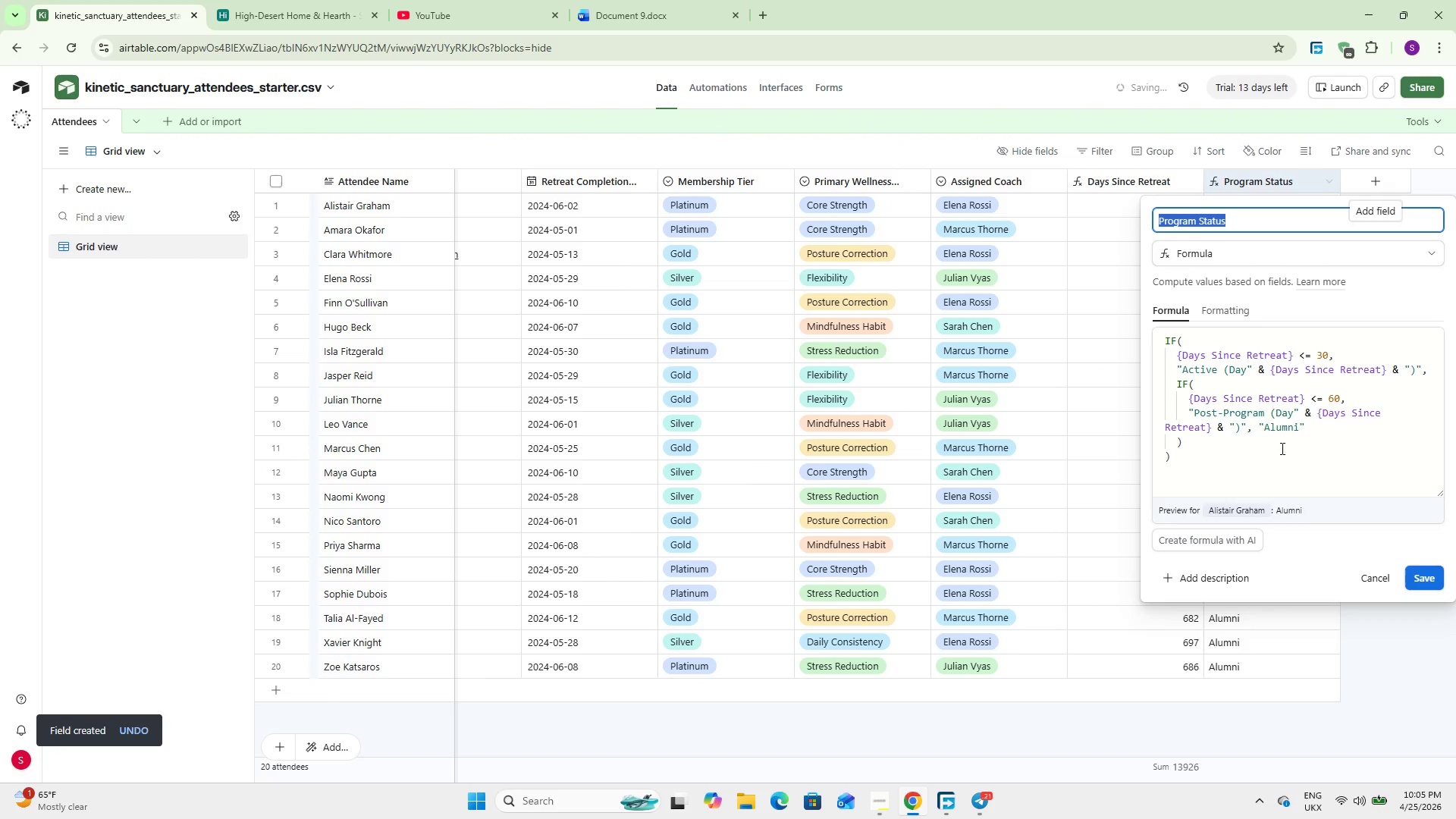 
left_click([1244, 728])
 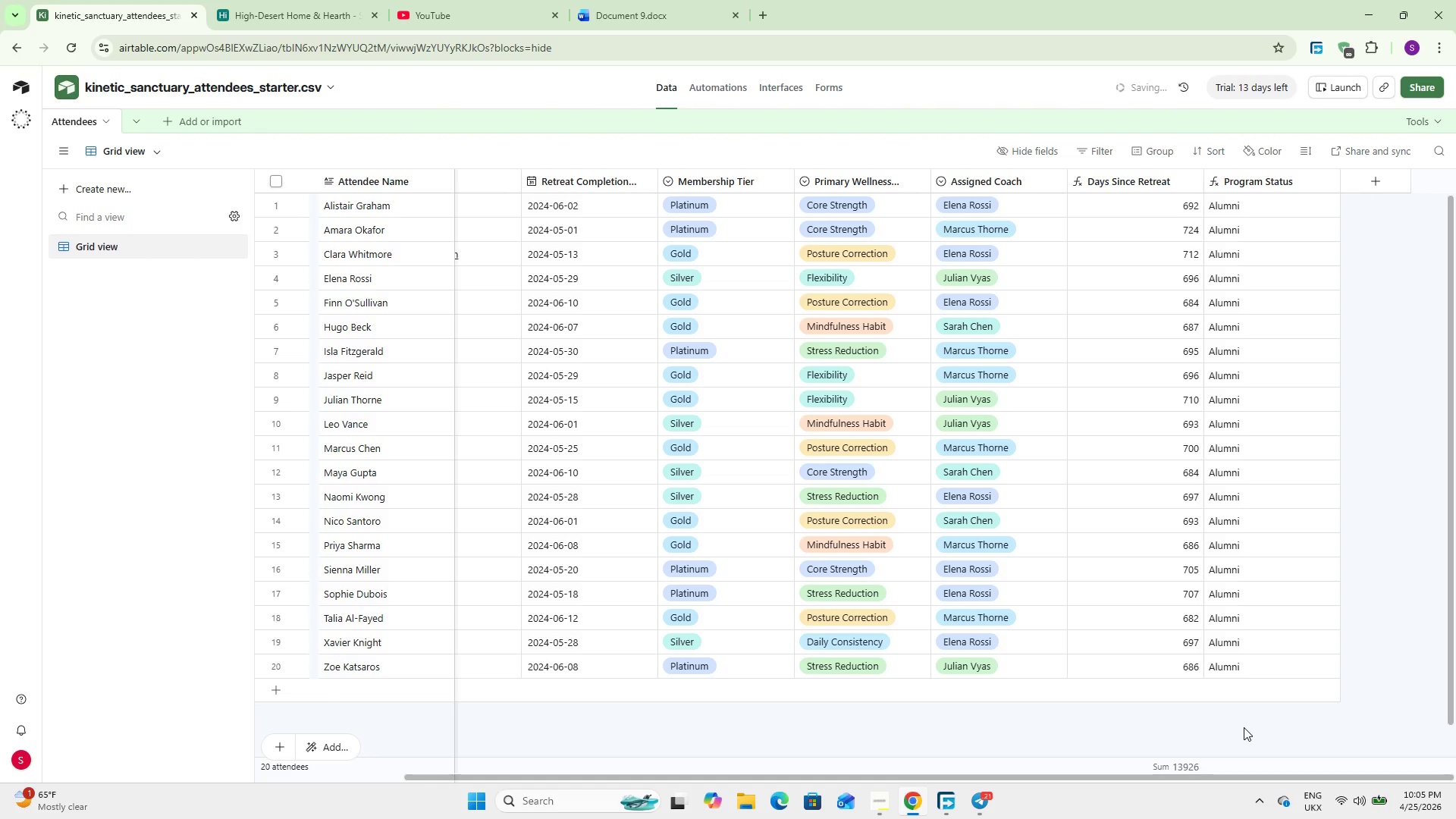 
wait(26.55)
 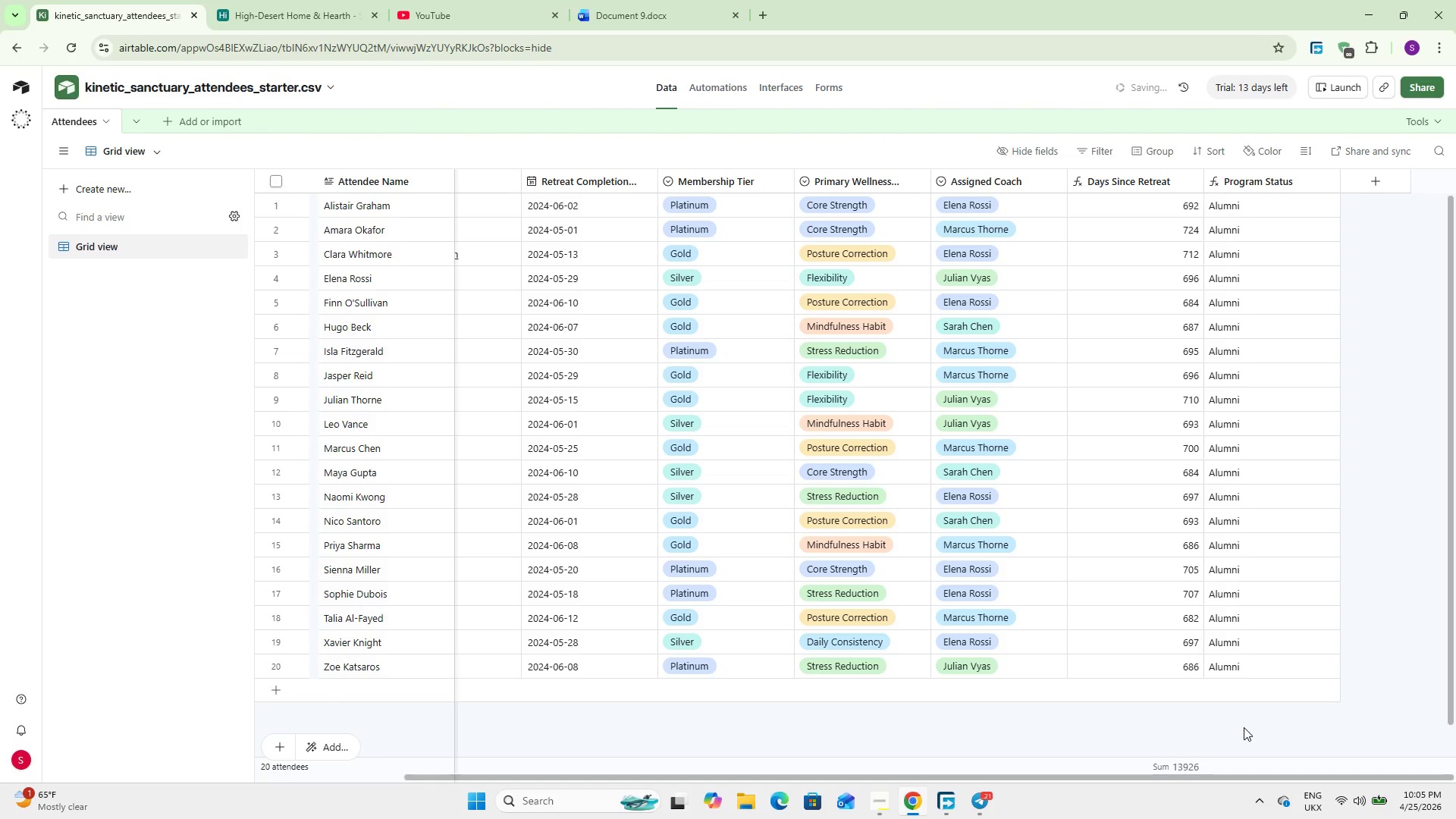 
left_click([1362, 180])
 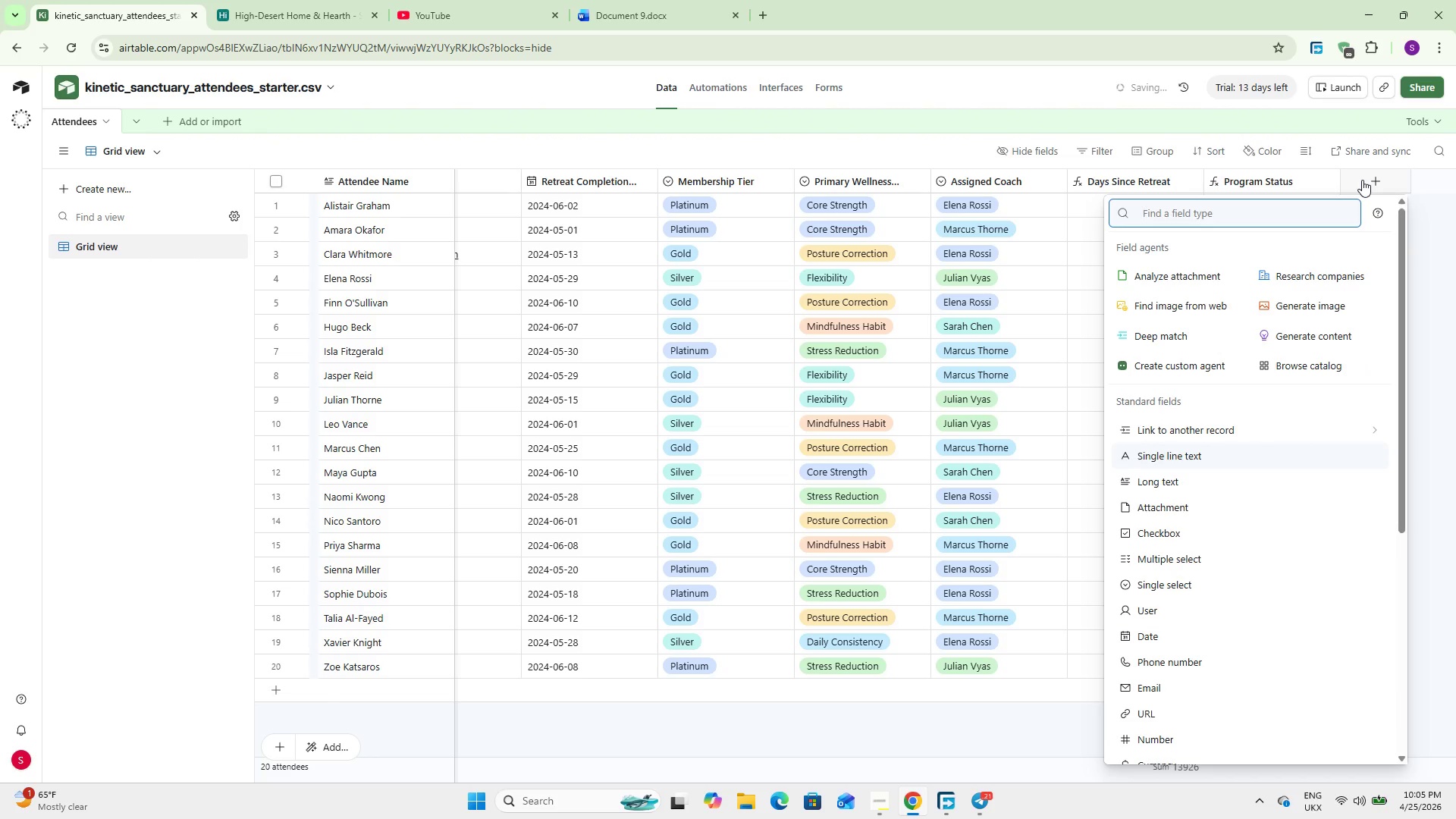 
wait(6.8)
 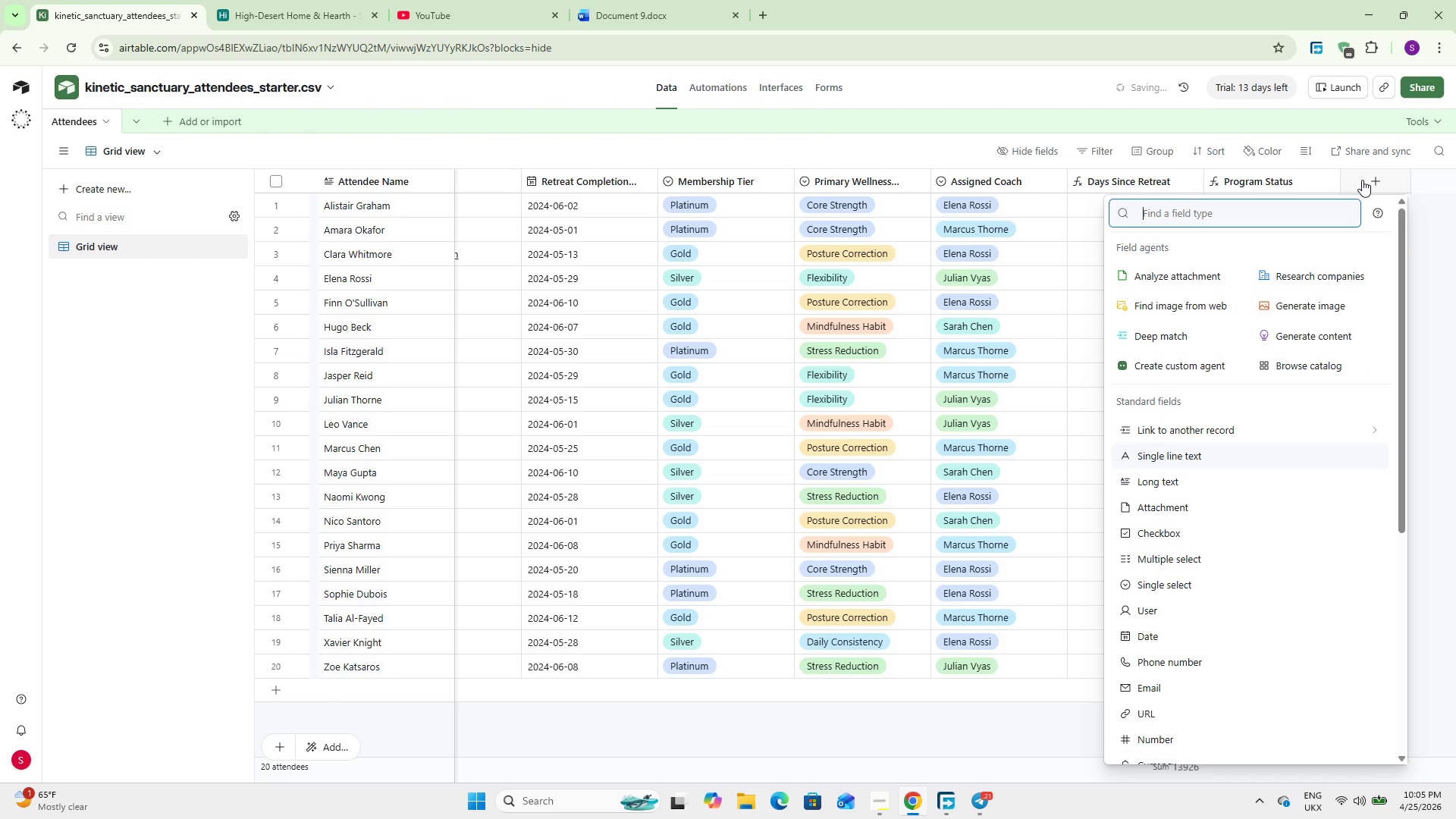 
type(singl)
 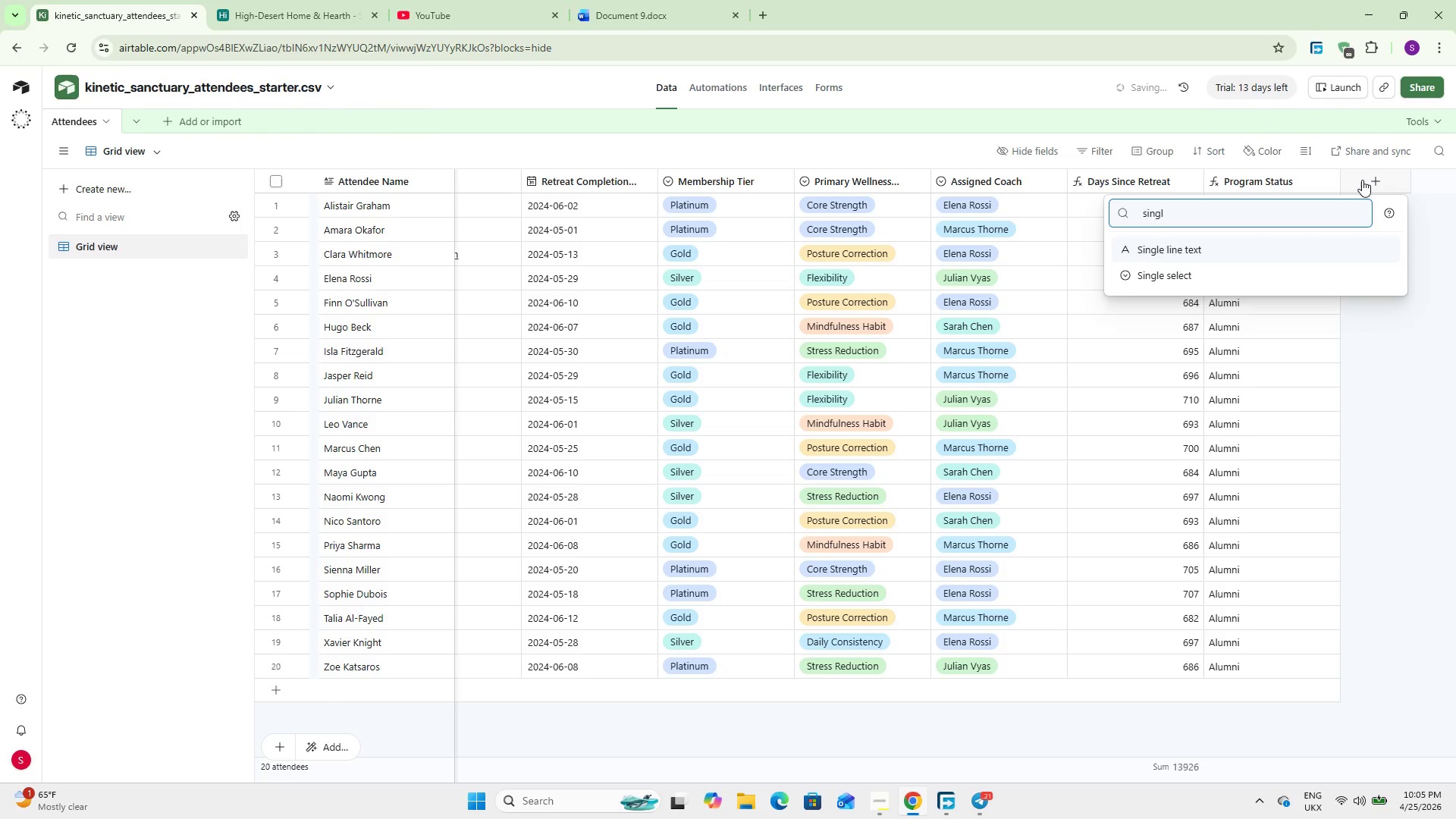 
key(ArrowDown)
 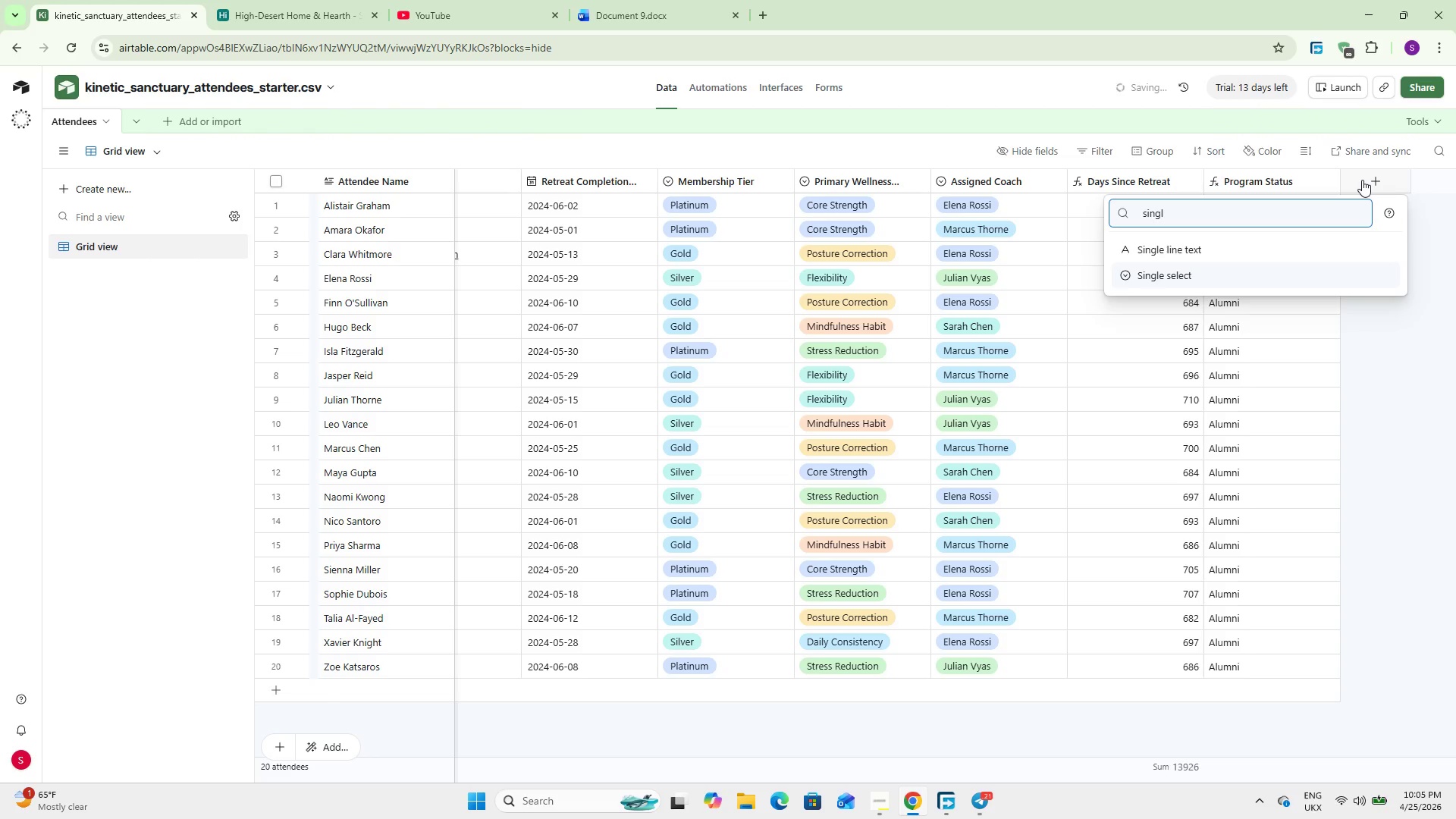 
key(Enter)
 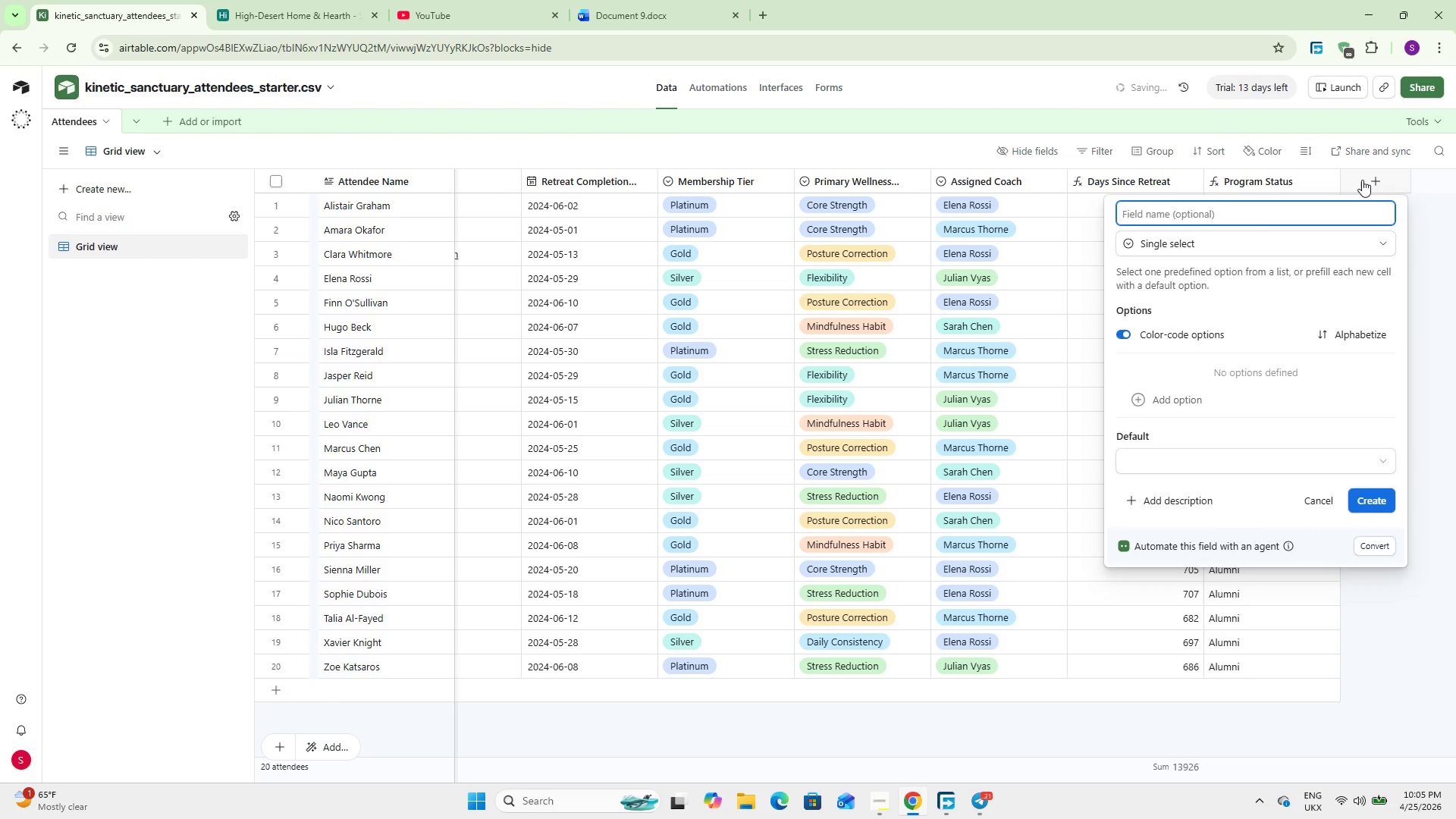 
type(Engagement Level)
 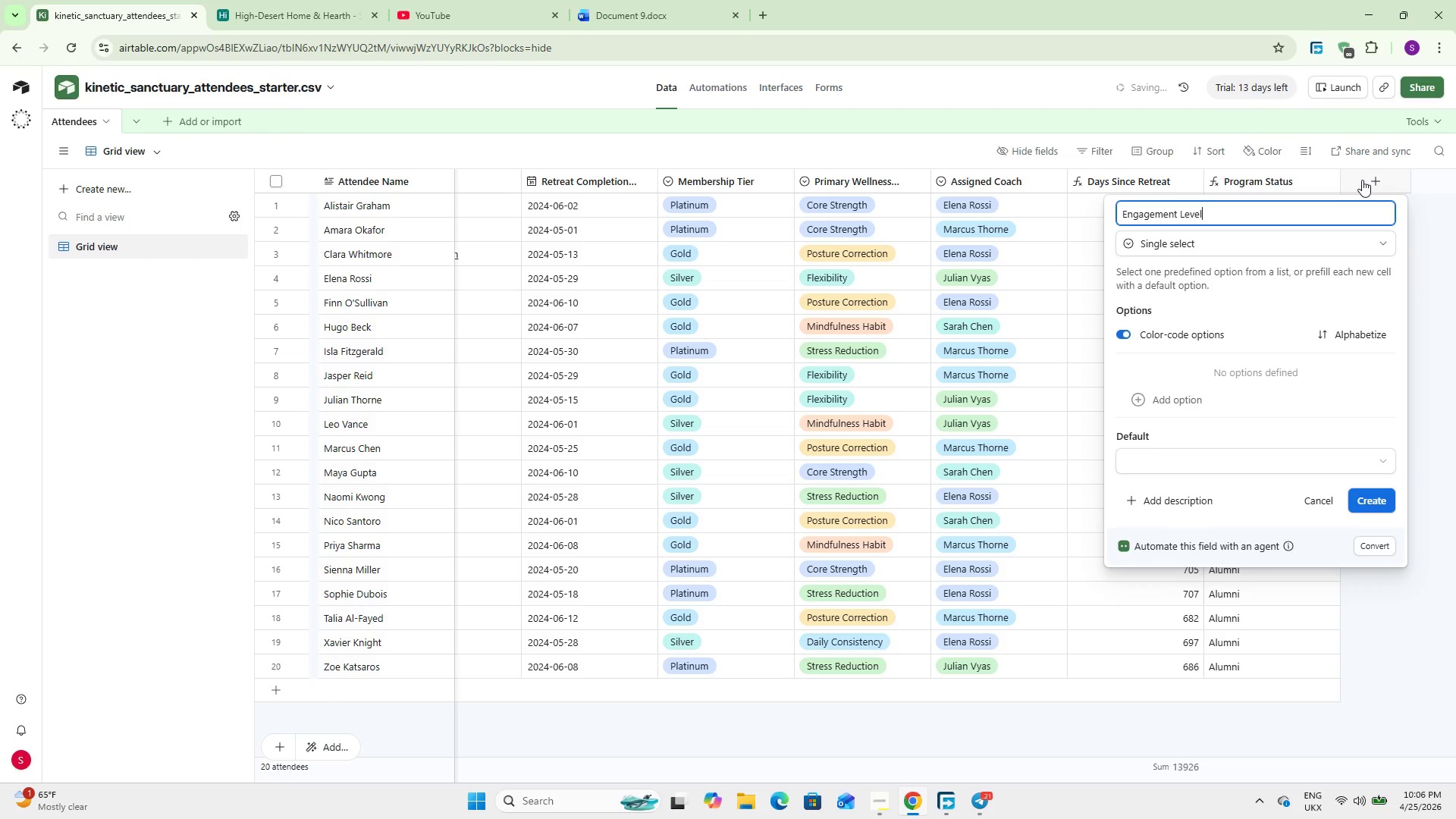 
left_click([1184, 399])
 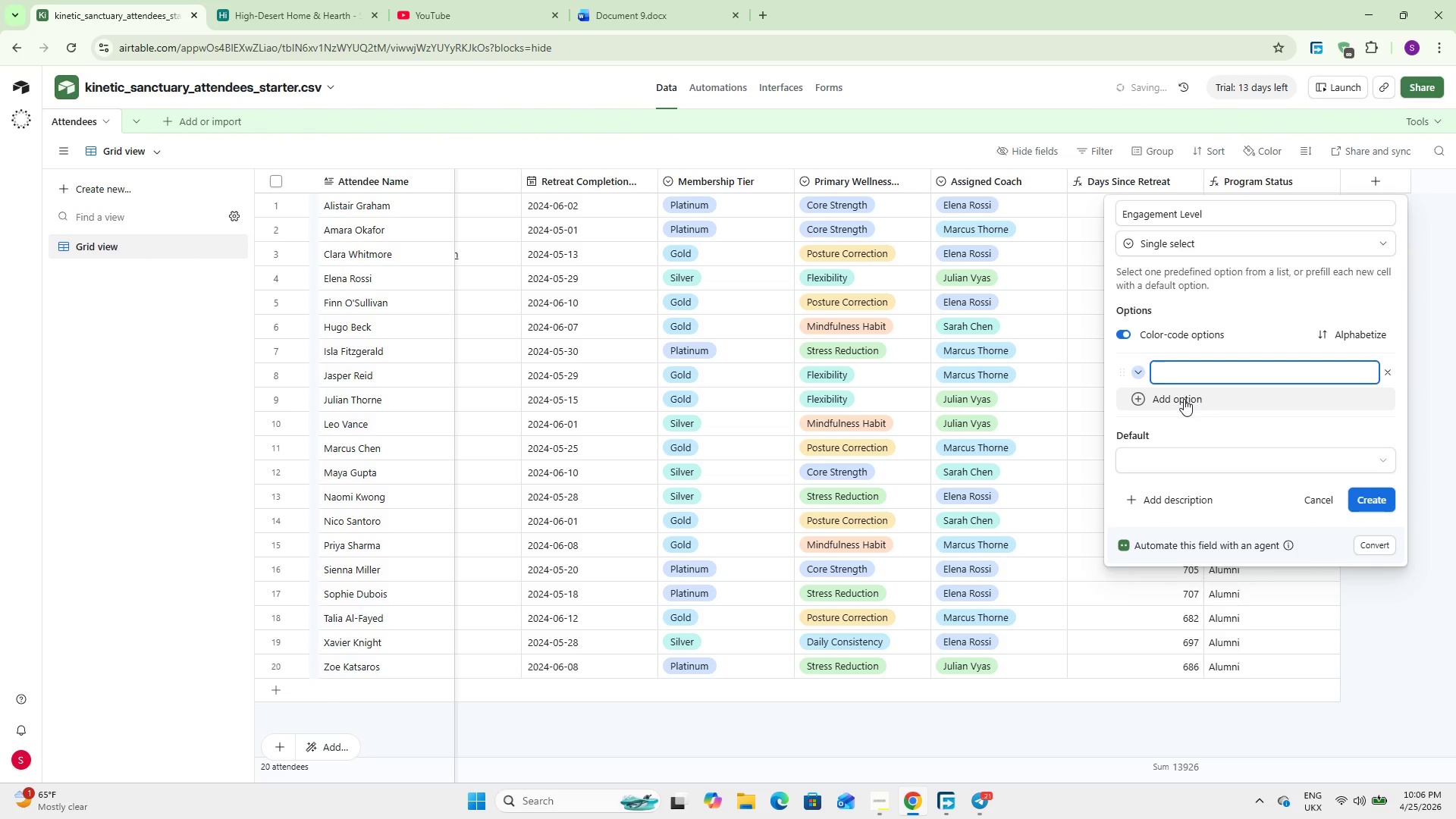 
type(Thriving)
 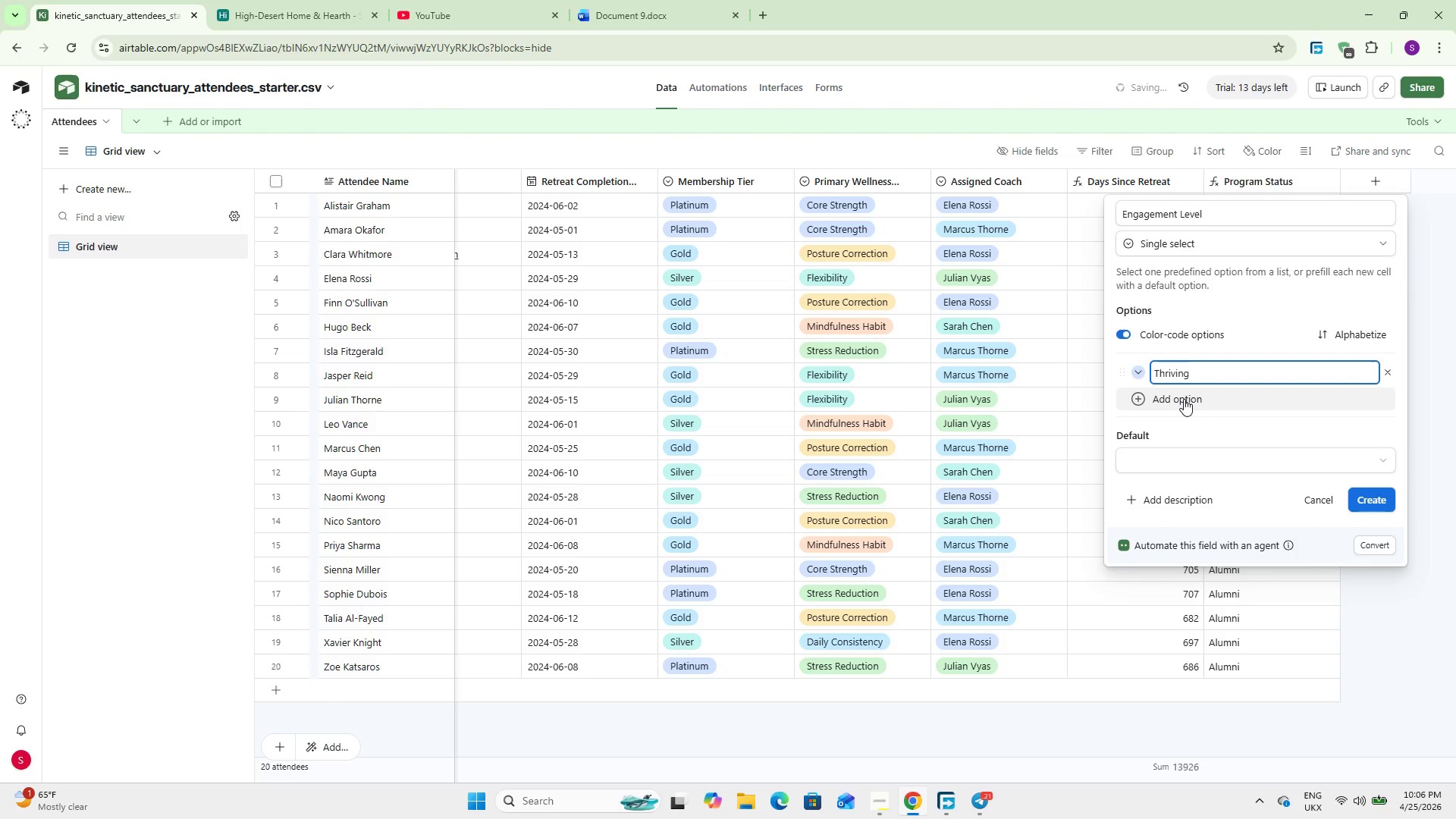 
key(Enter)
 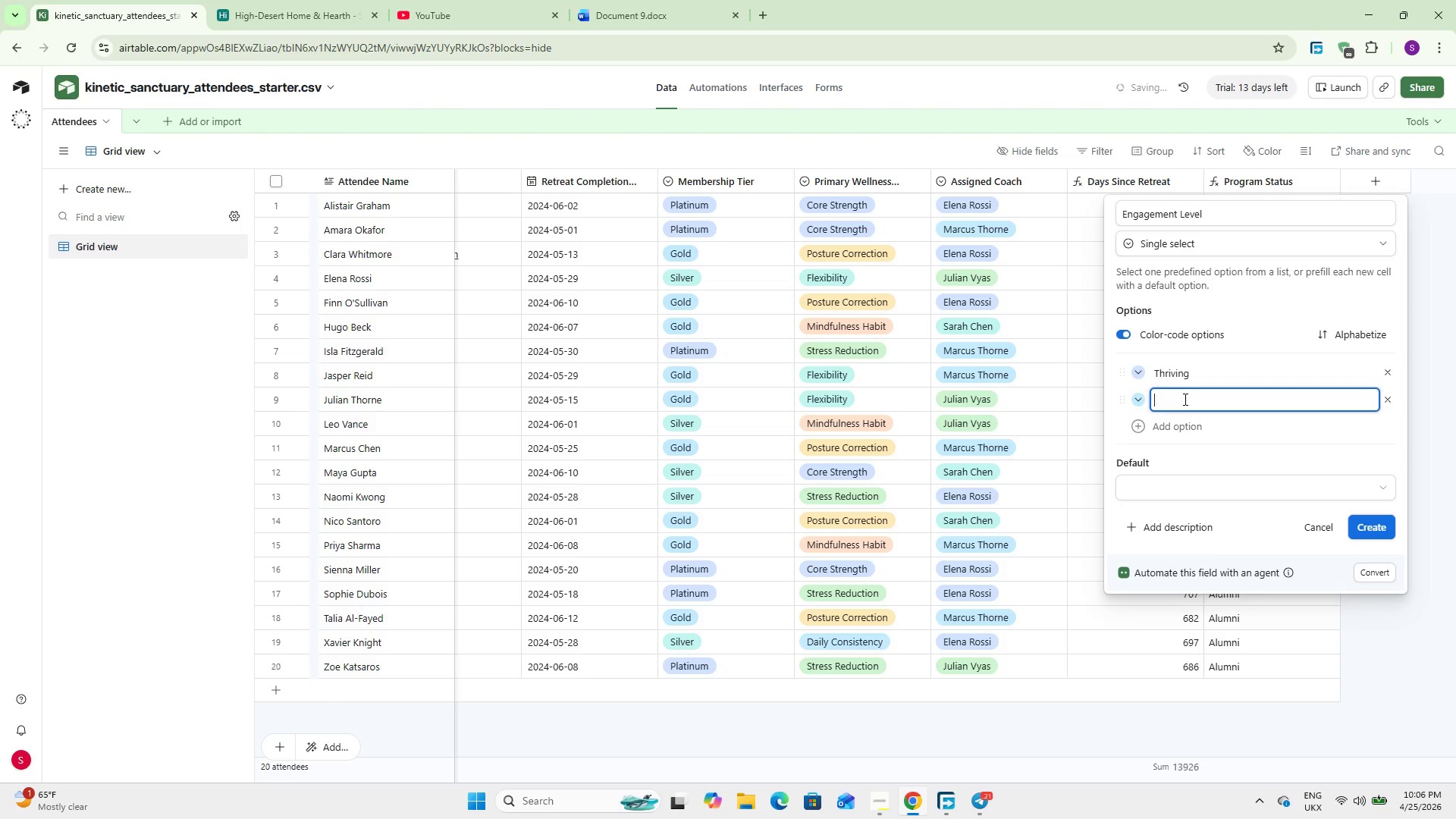 
type(On Track)
 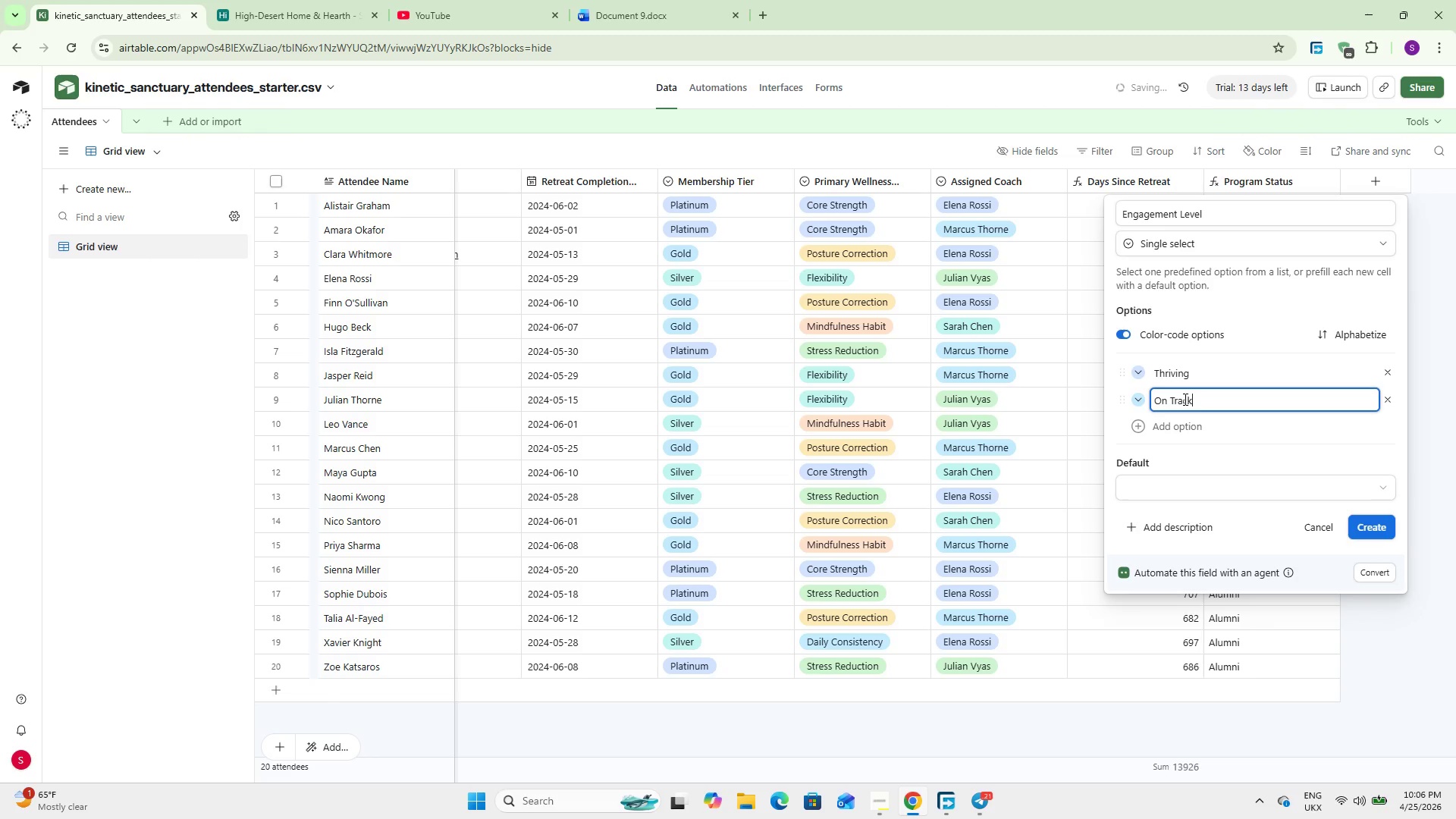 
key(Enter)
 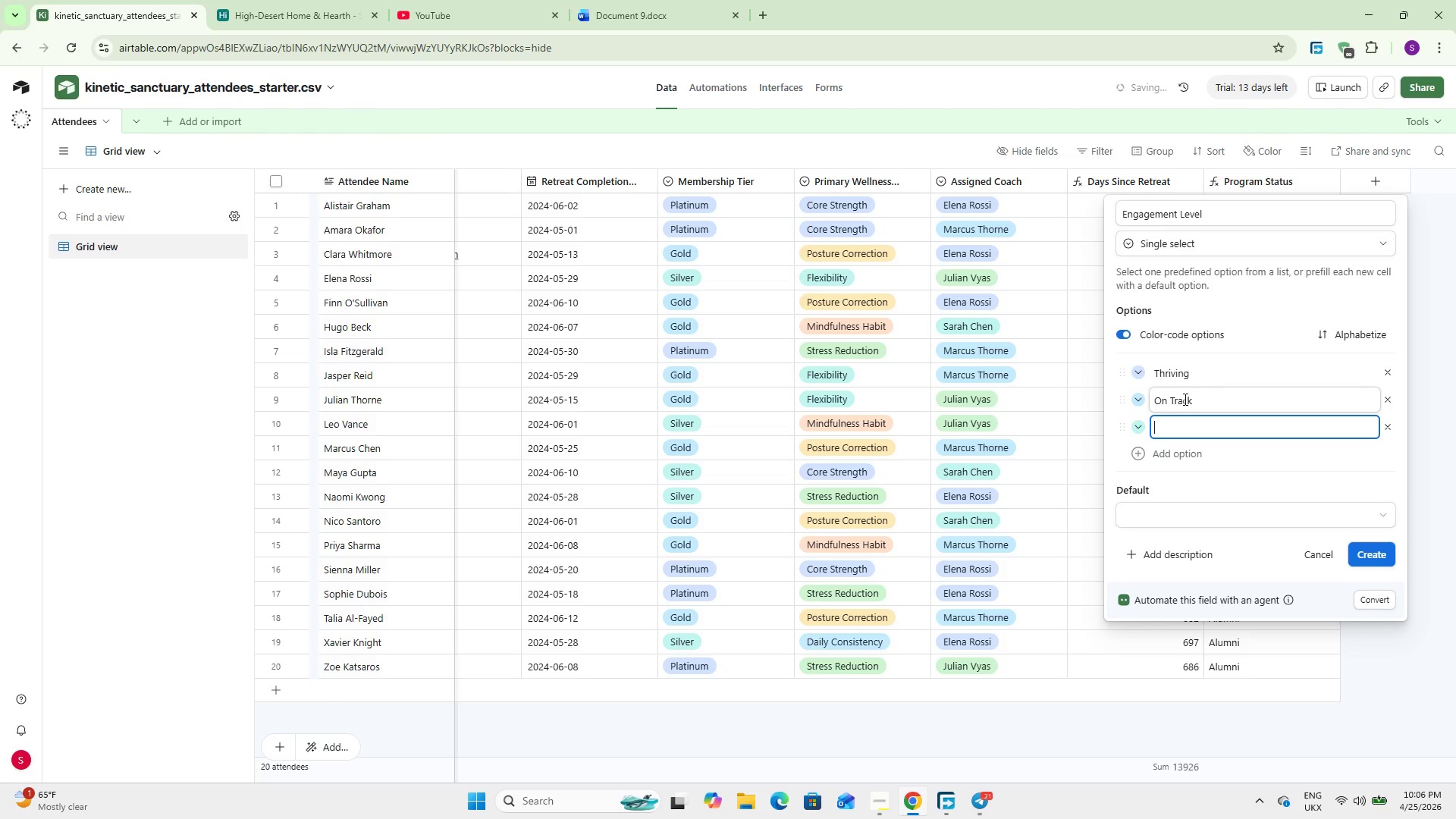 
type(Needs Attenton)
 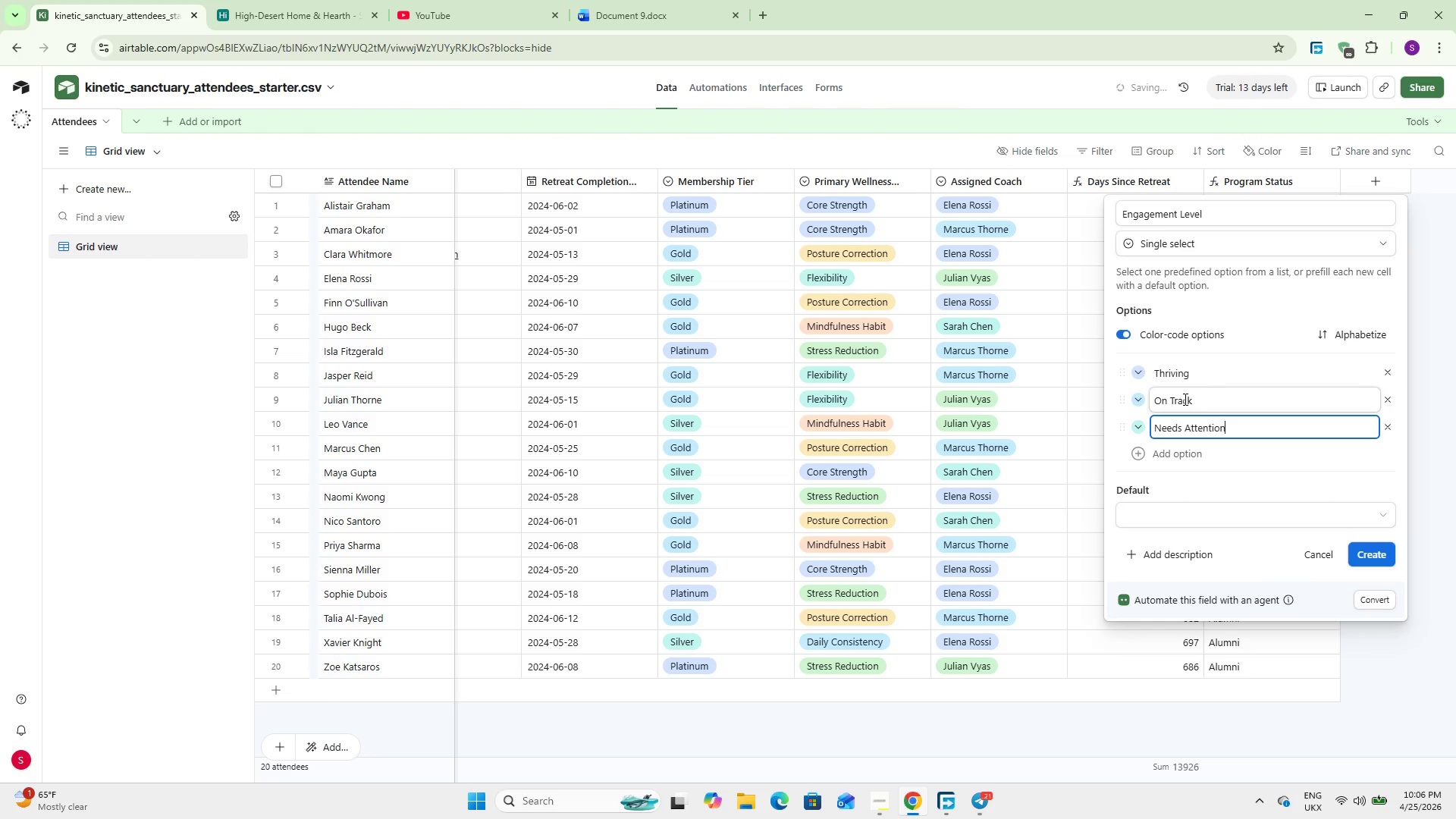 
 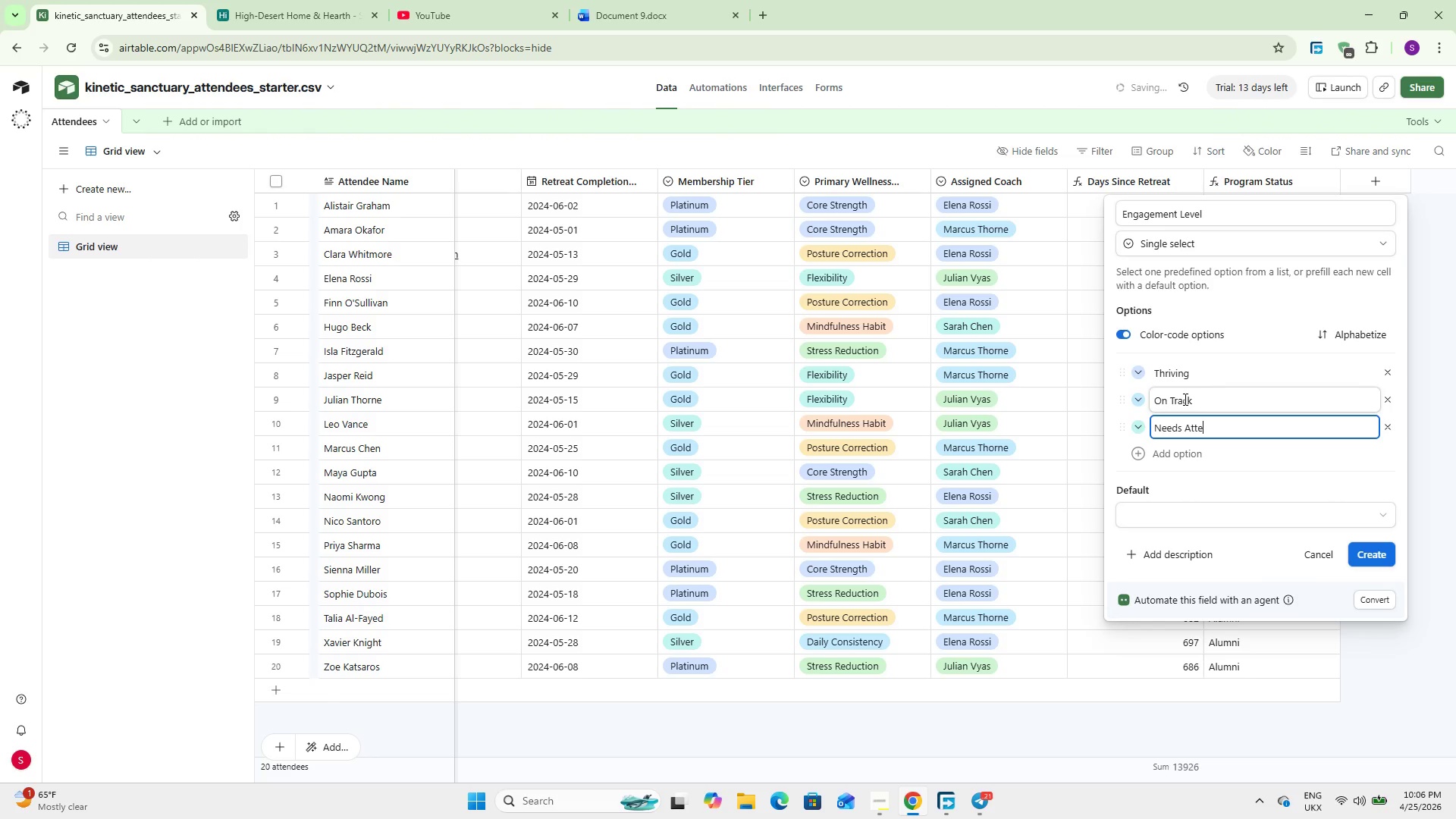 
hold_key(key=I, duration=0.31)
 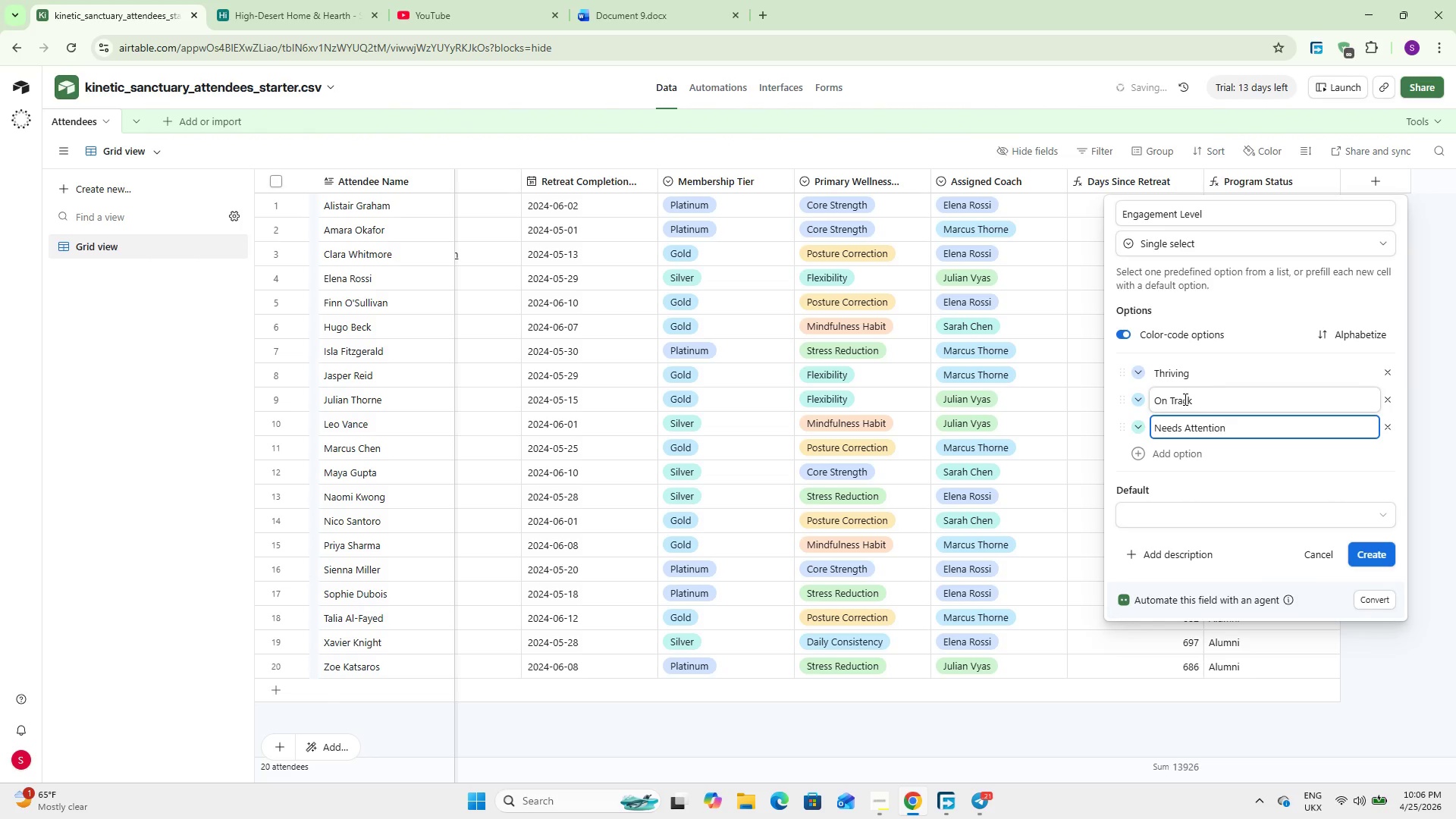 
key(Enter)
 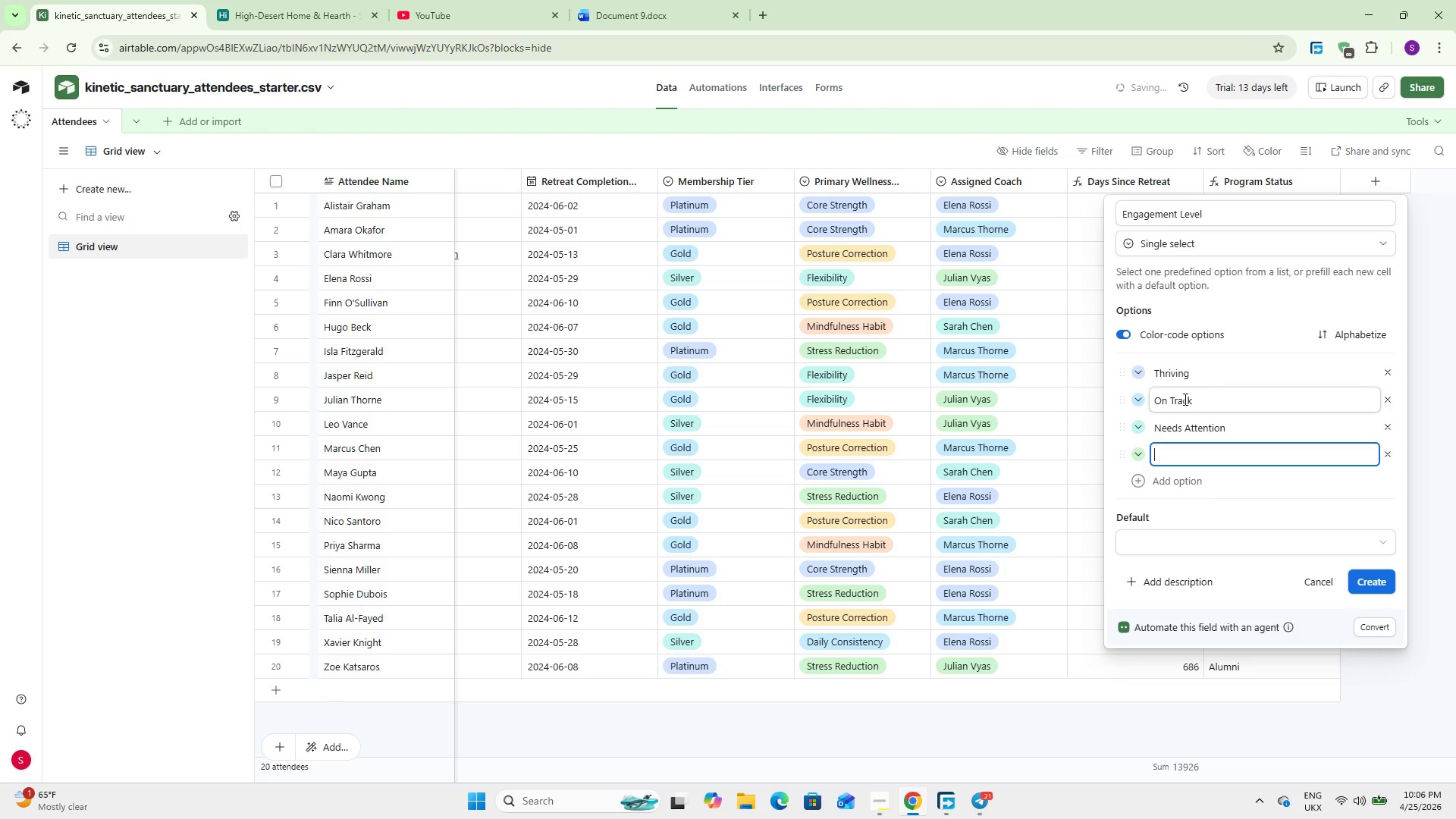 
hold_key(key=ShiftLeft, duration=0.36)
 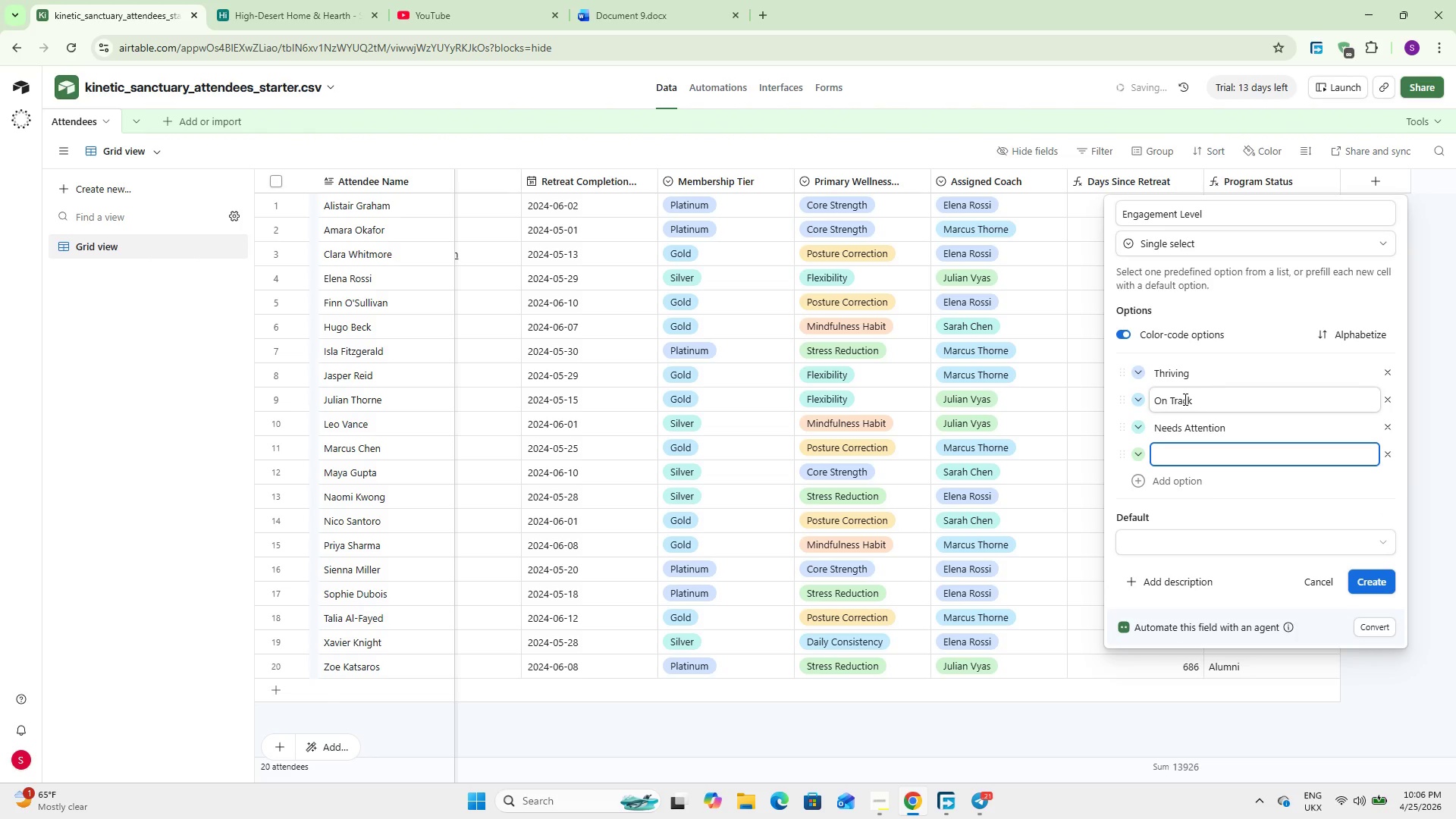 
type(At Risk)
 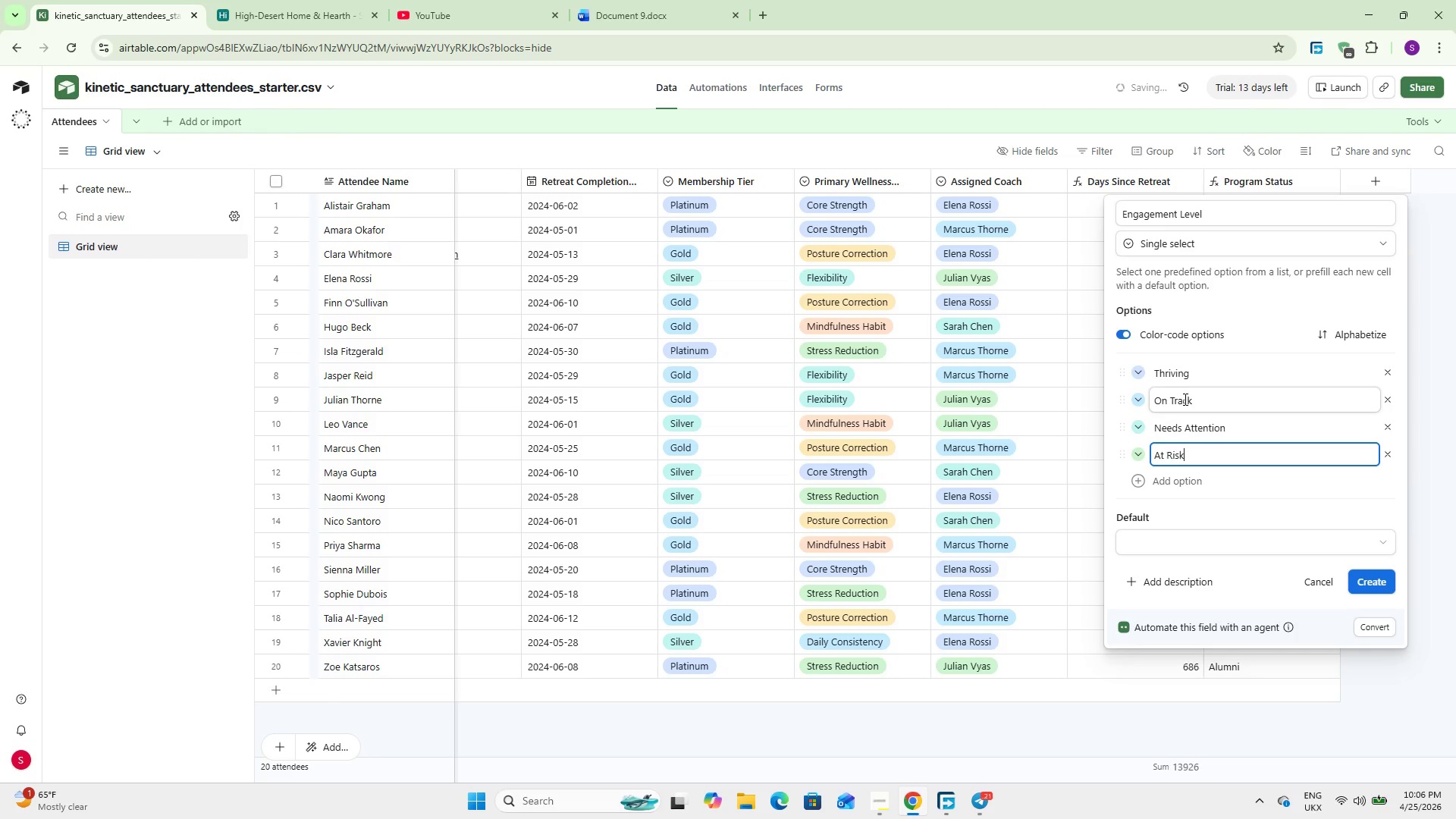 
left_click([1137, 459])
 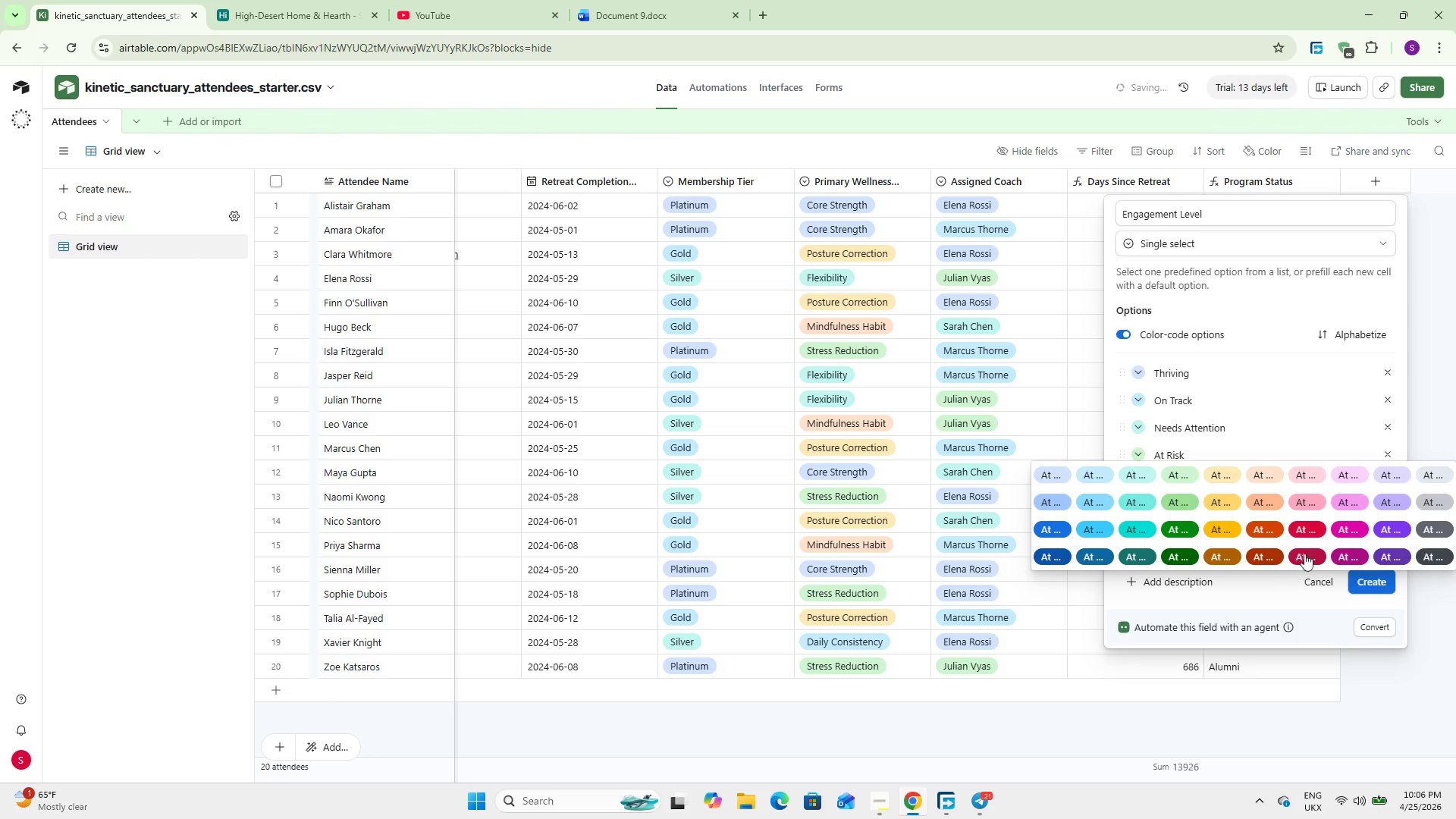 
left_click([1305, 531])
 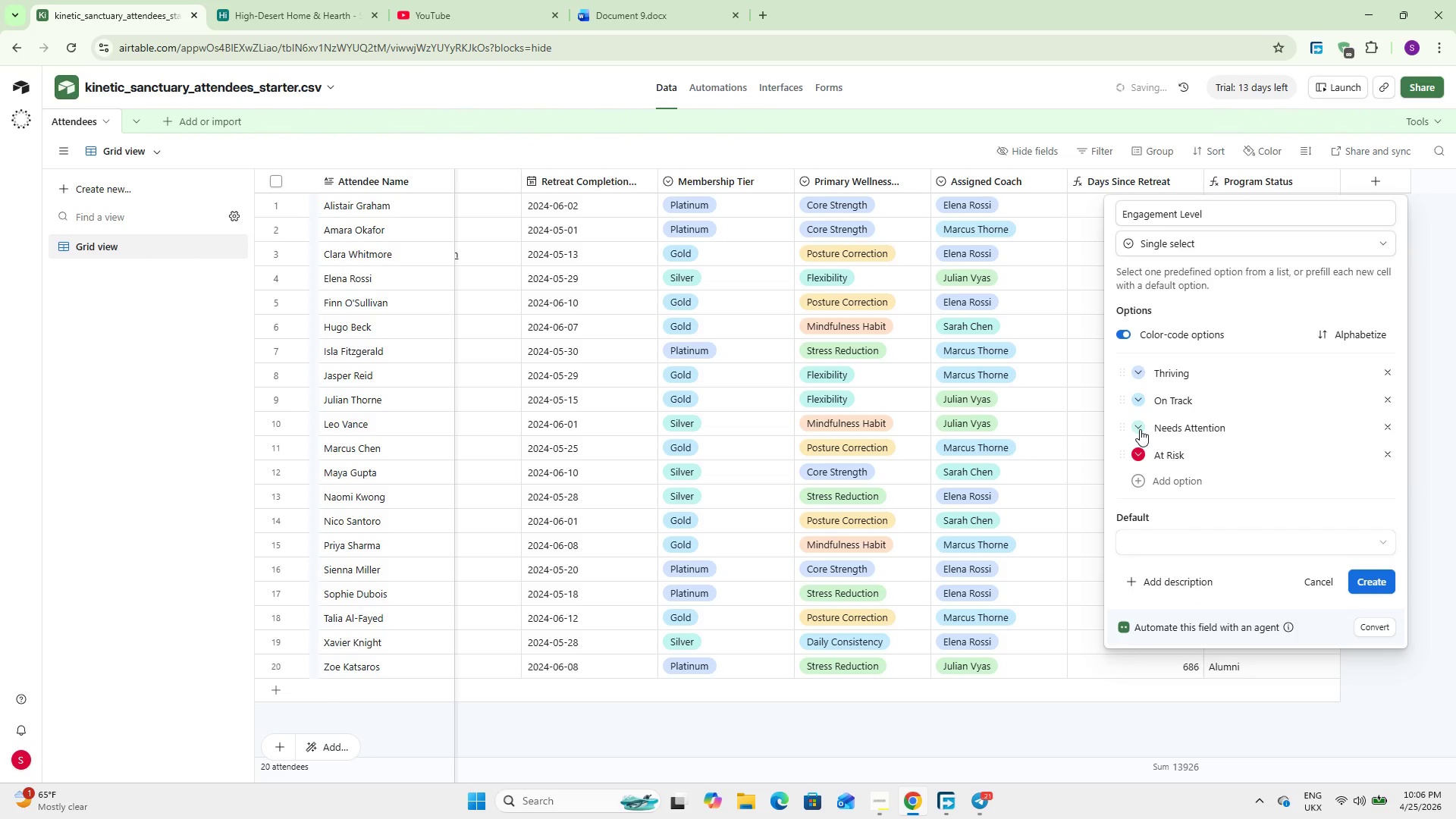 
left_click([1140, 429])
 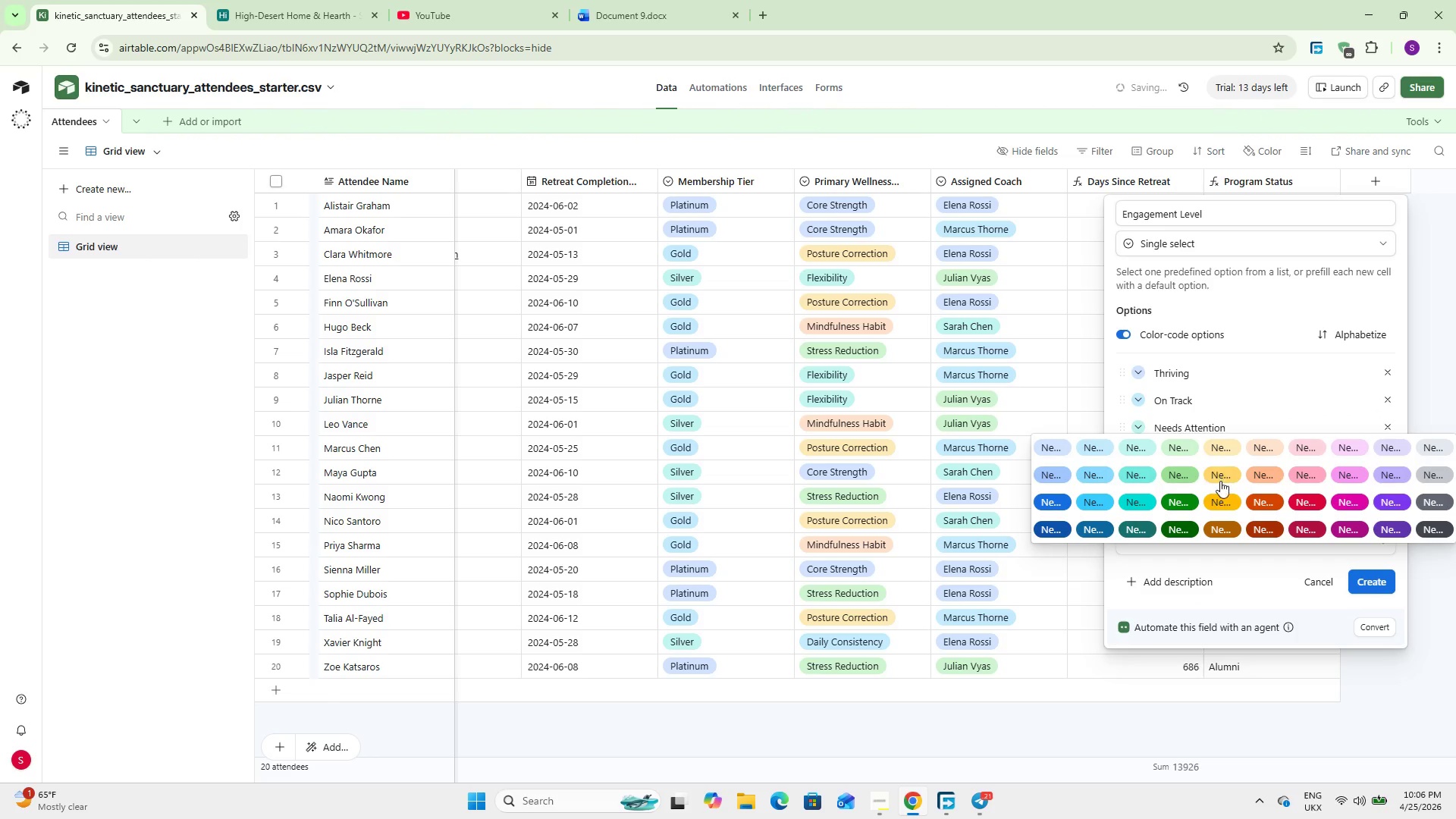 
left_click([1222, 494])
 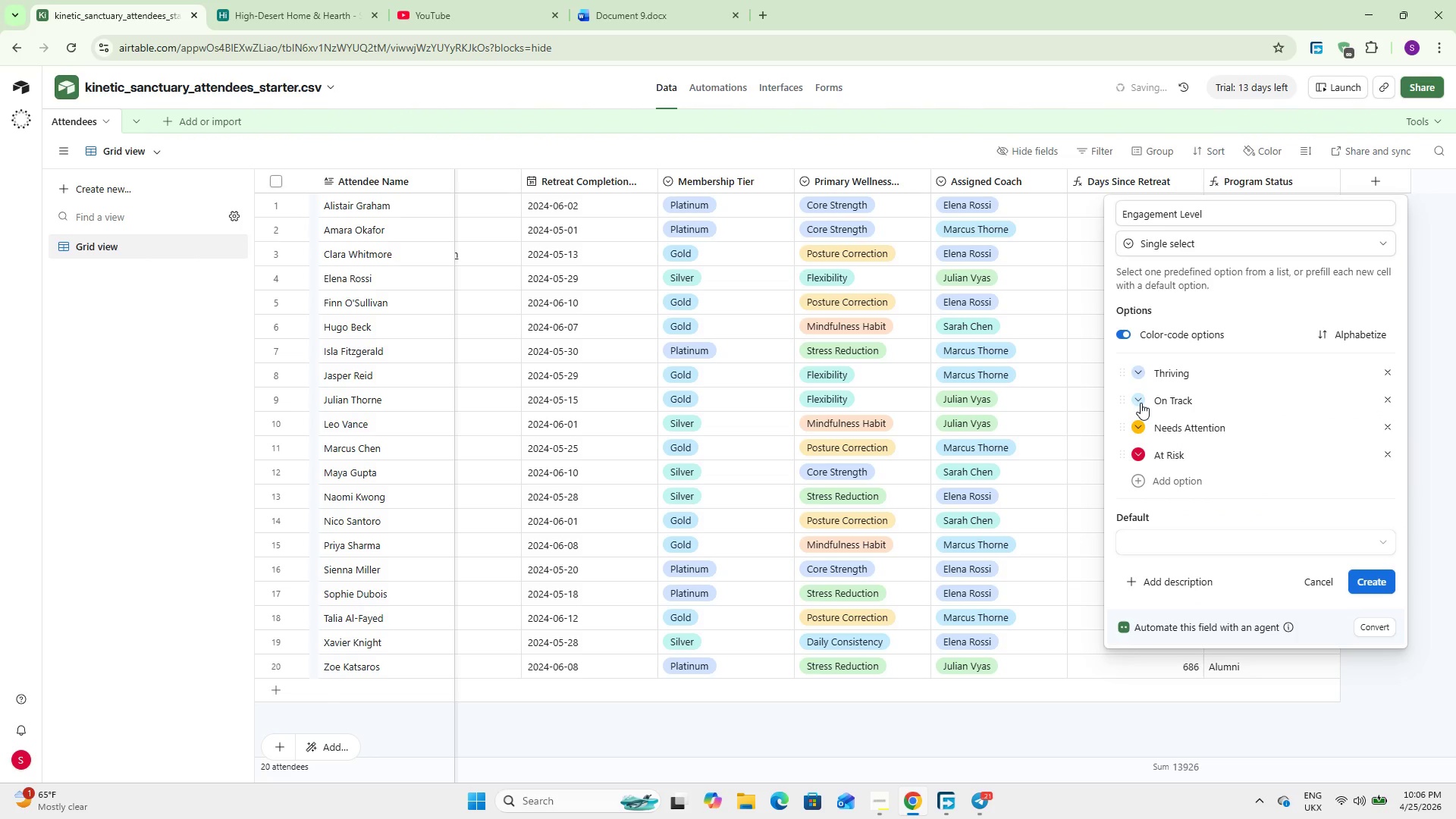 
left_click([1141, 403])
 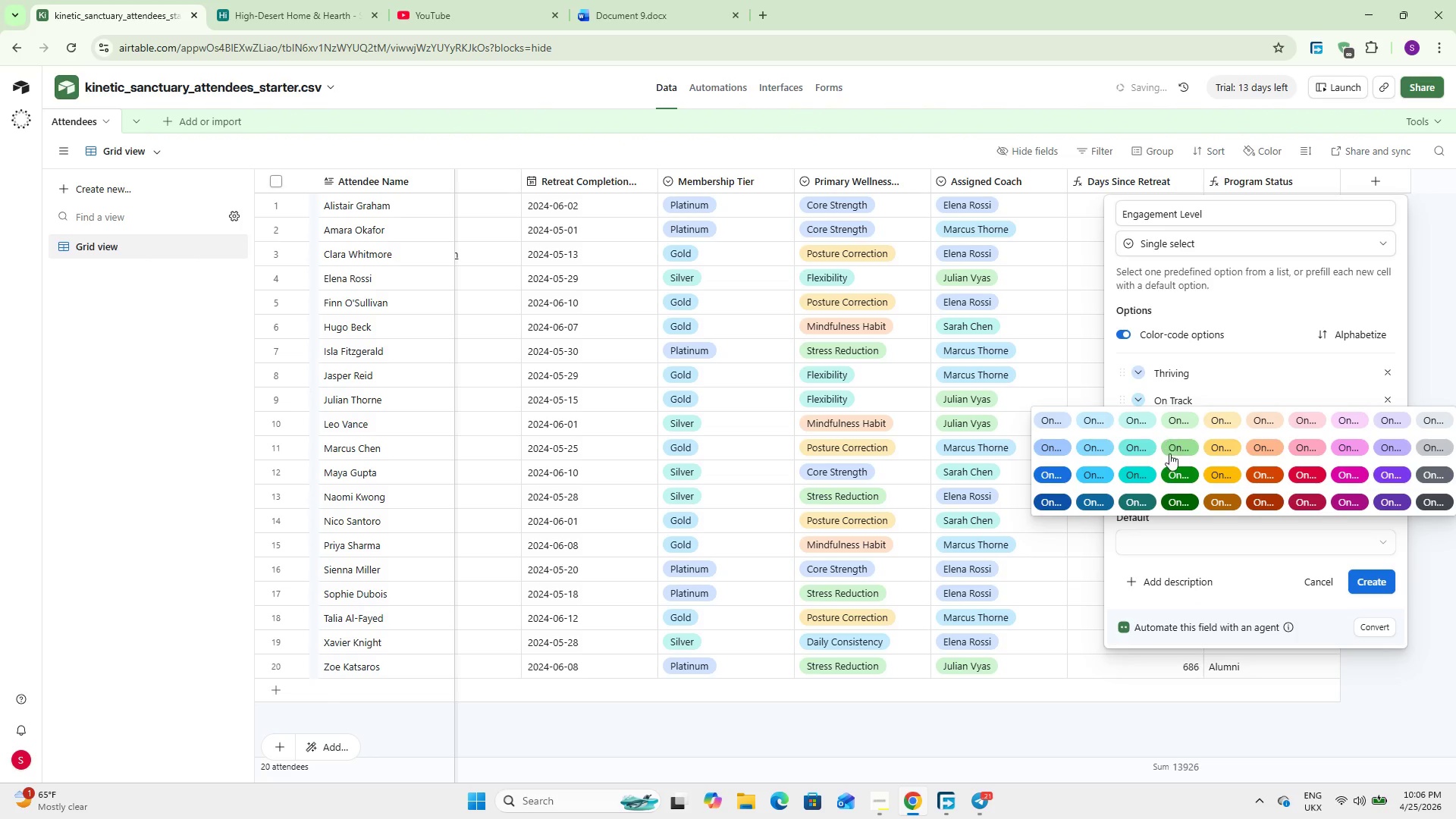 
left_click([1172, 472])
 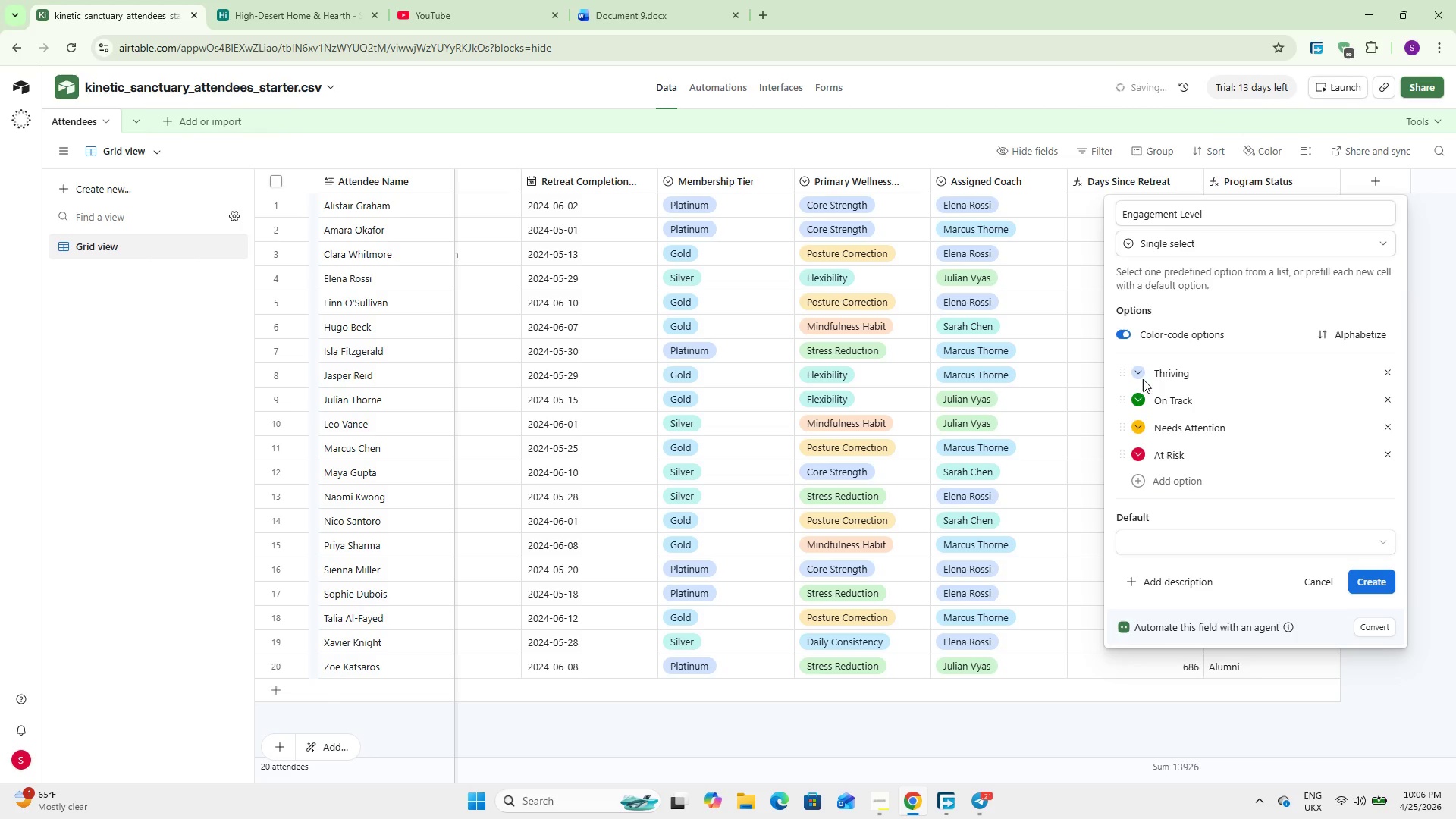 
left_click([1143, 372])
 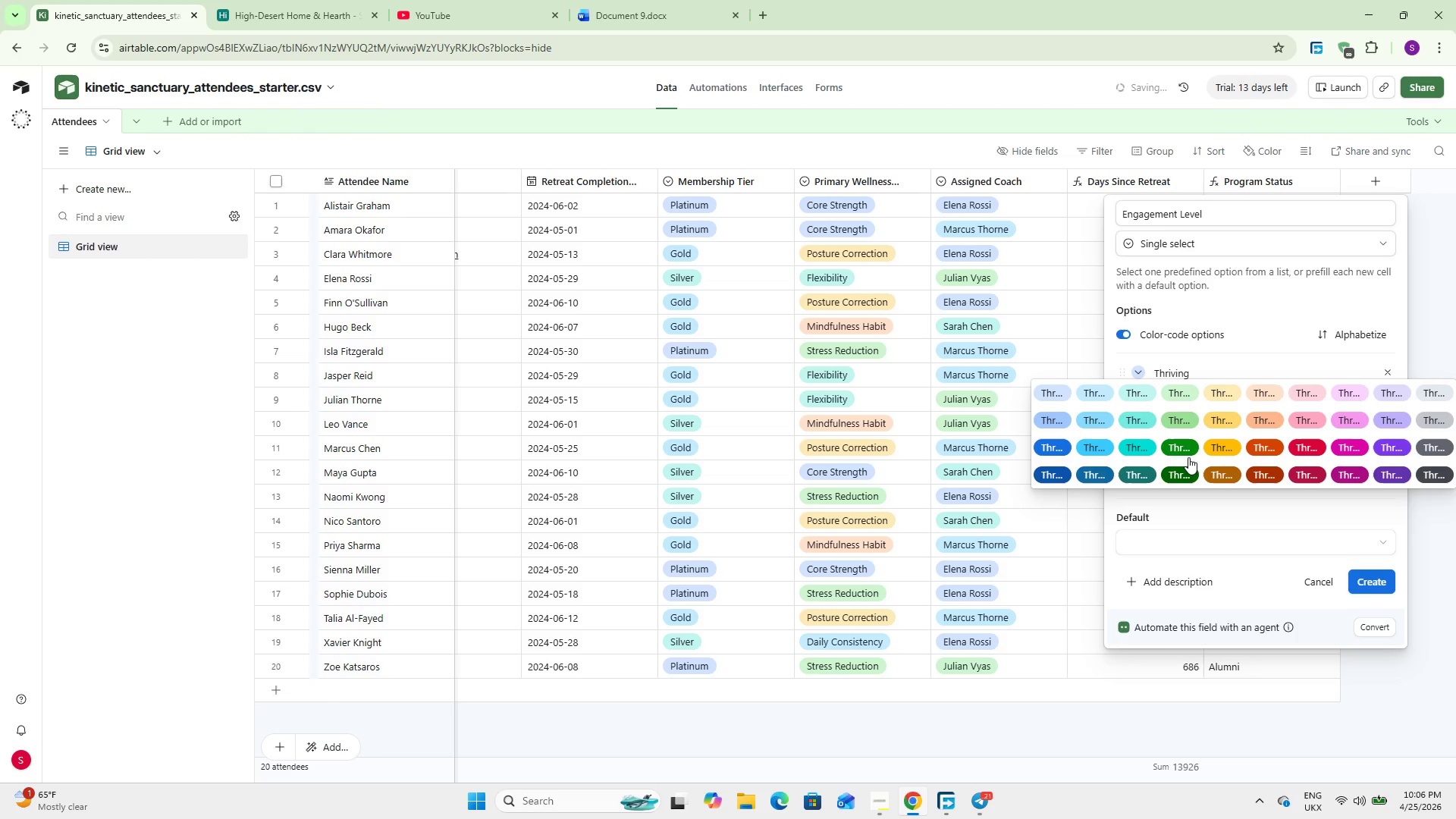 
left_click([1173, 444])
 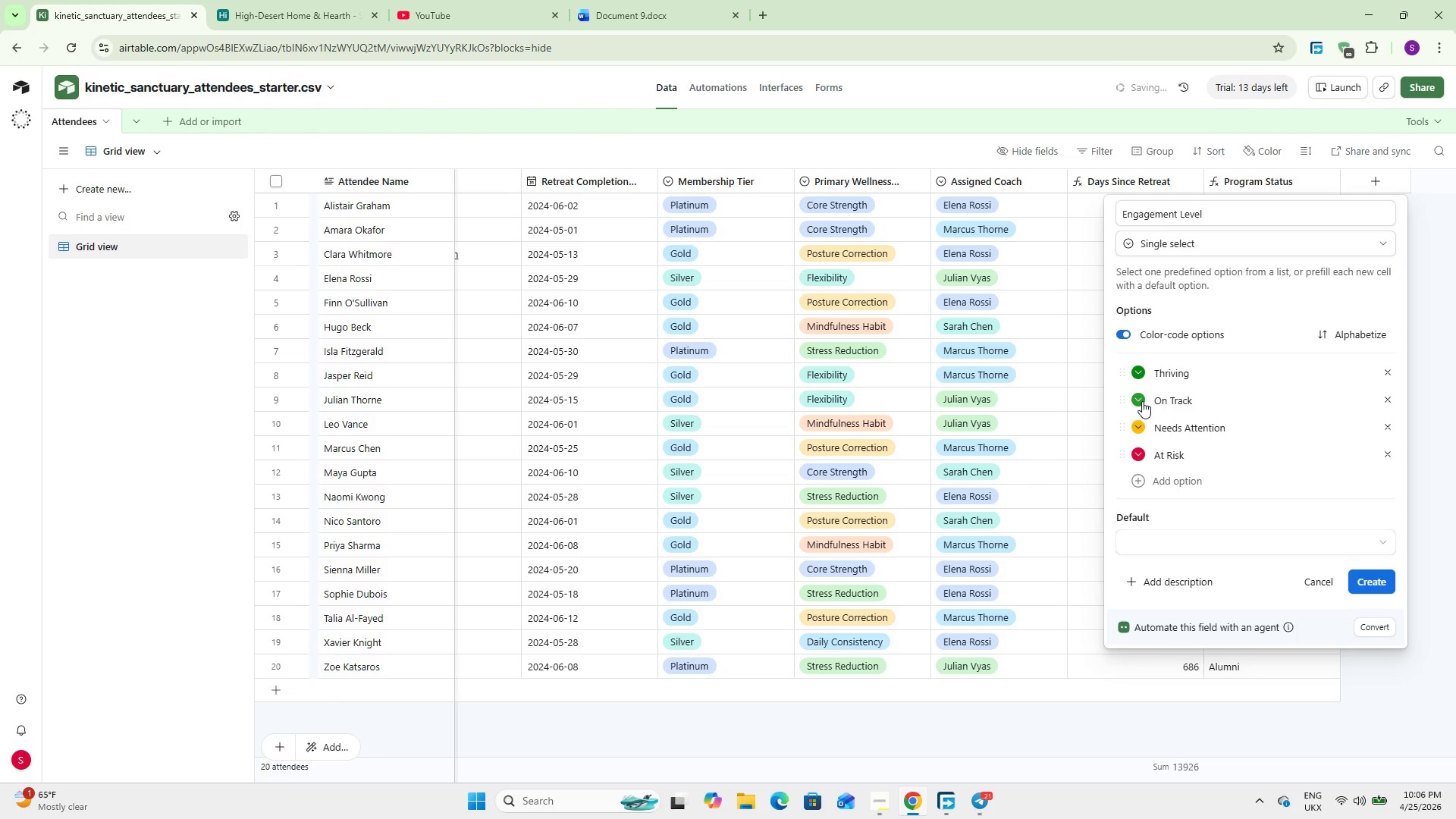 
left_click([1142, 401])
 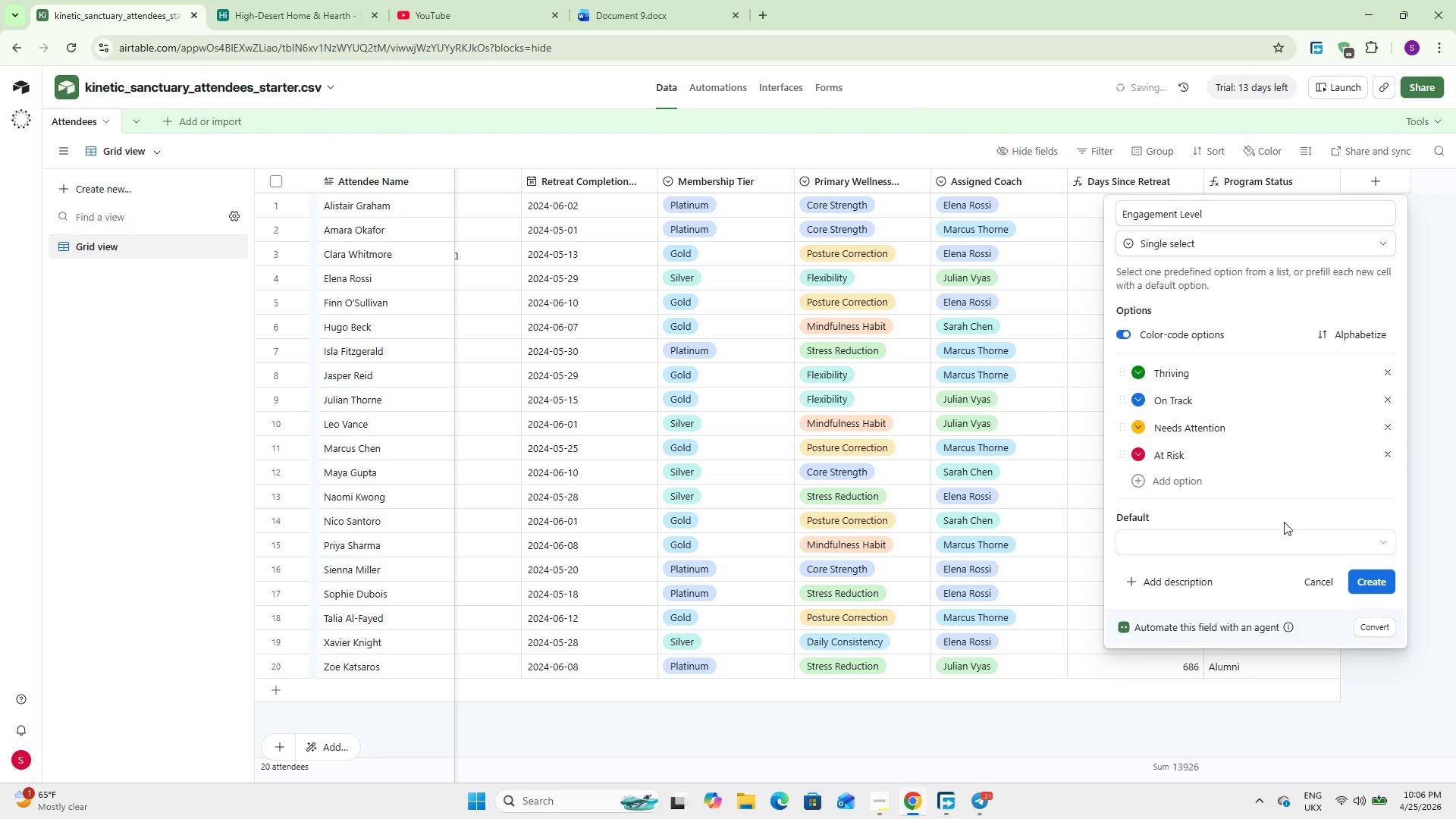 
left_click([1358, 576])
 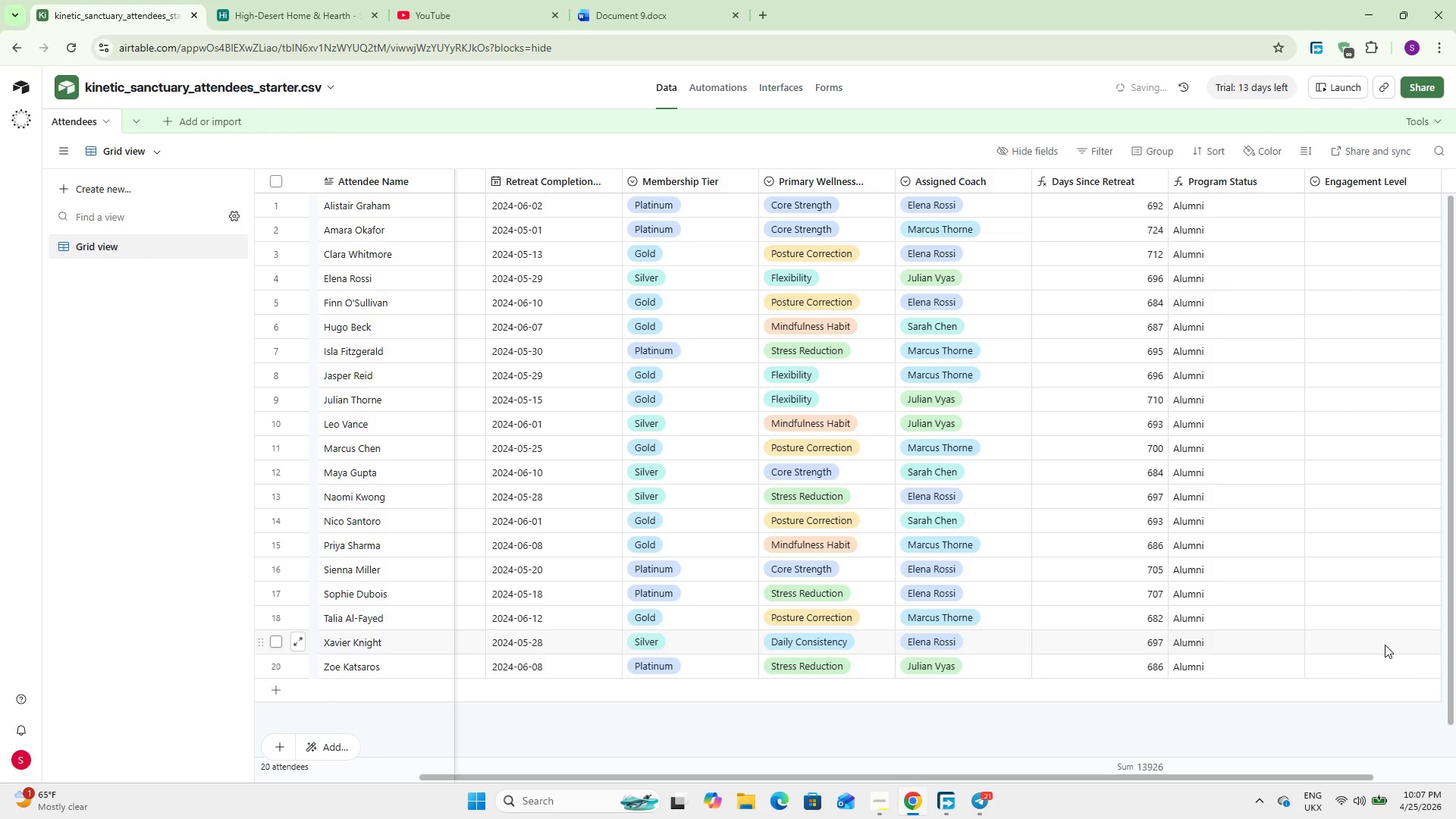 
wait(31.34)
 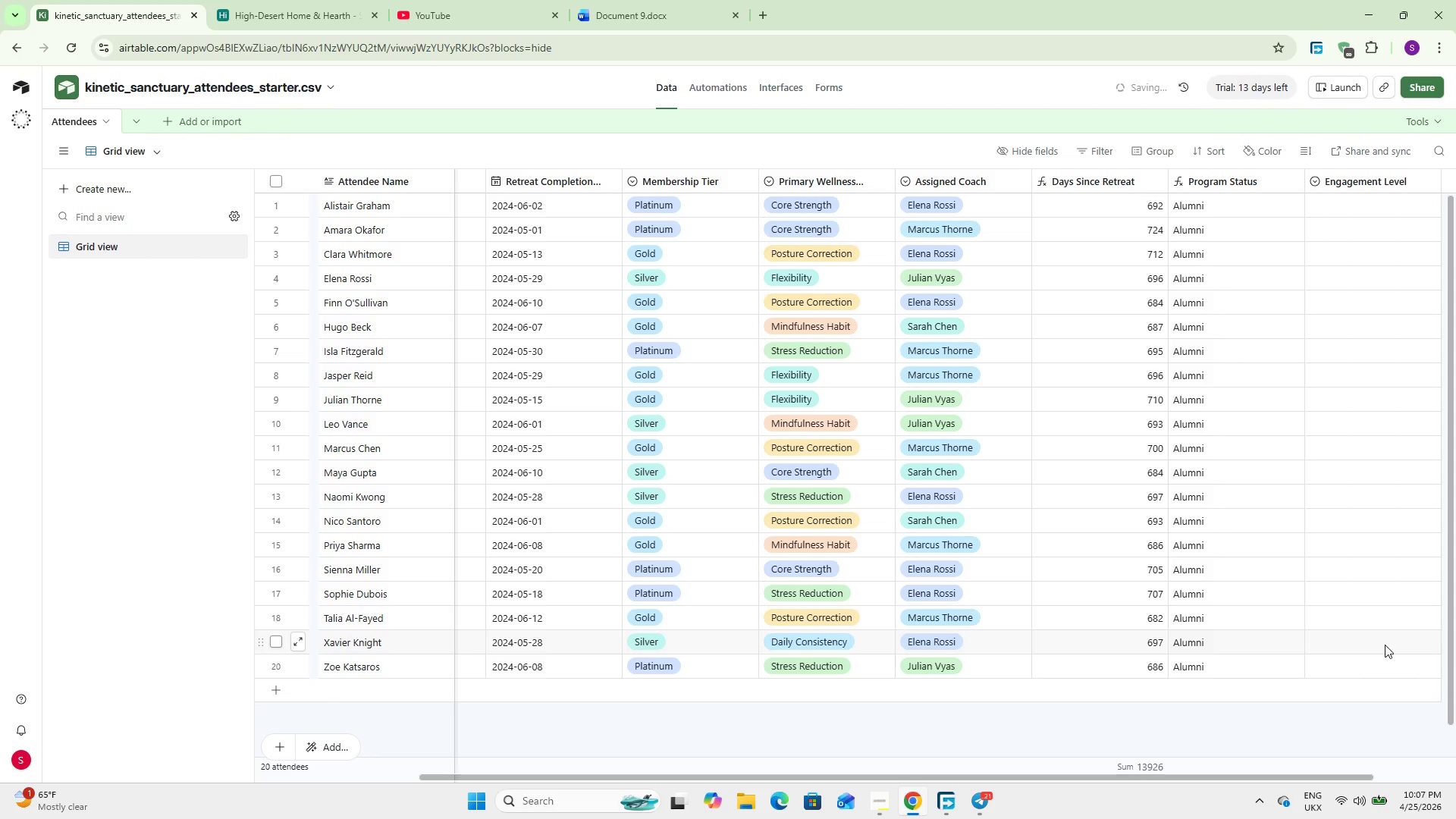 
left_click_drag(start_coordinate=[986, 777], to_coordinate=[1210, 777])
 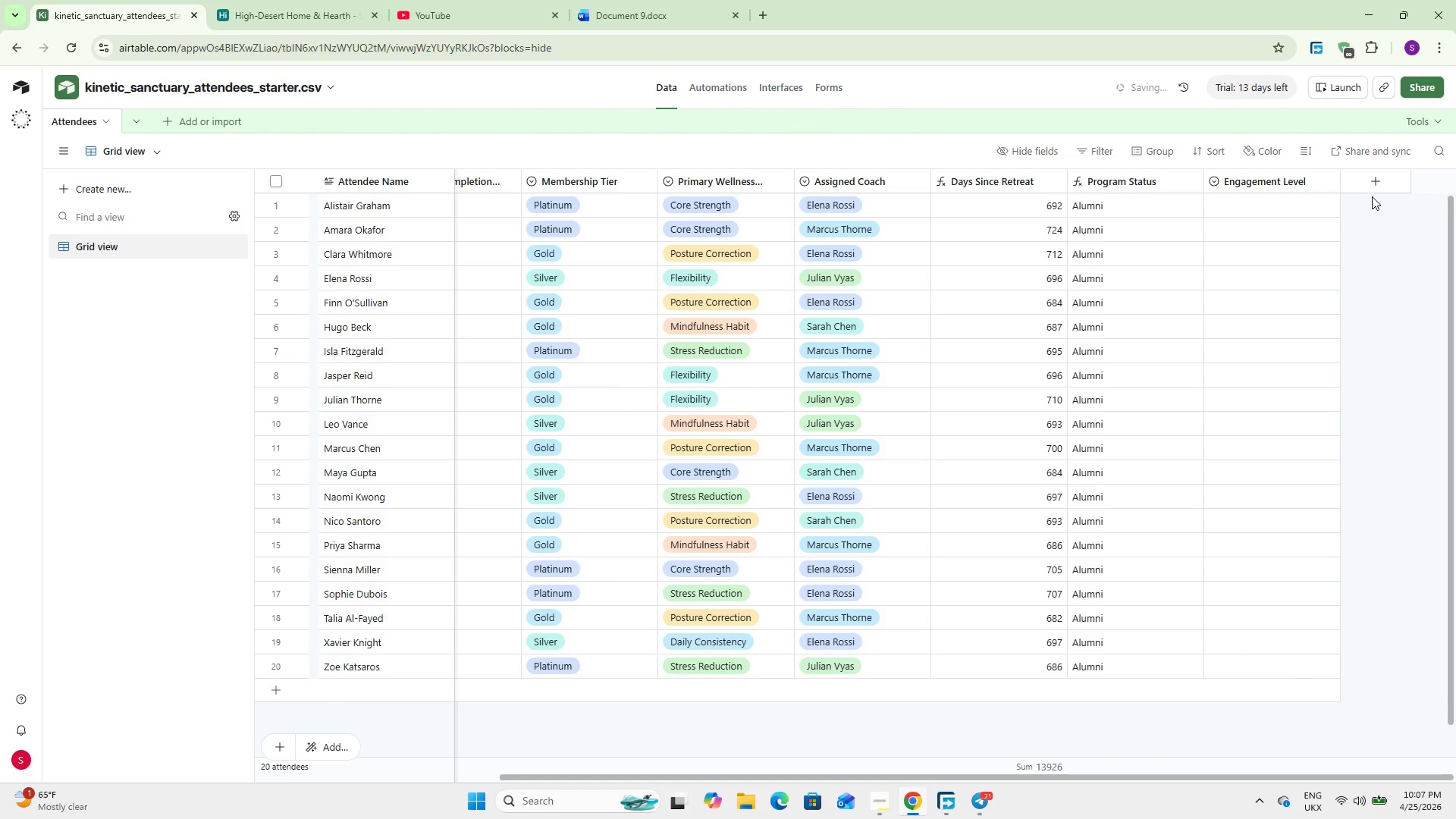 
left_click([1376, 184])
 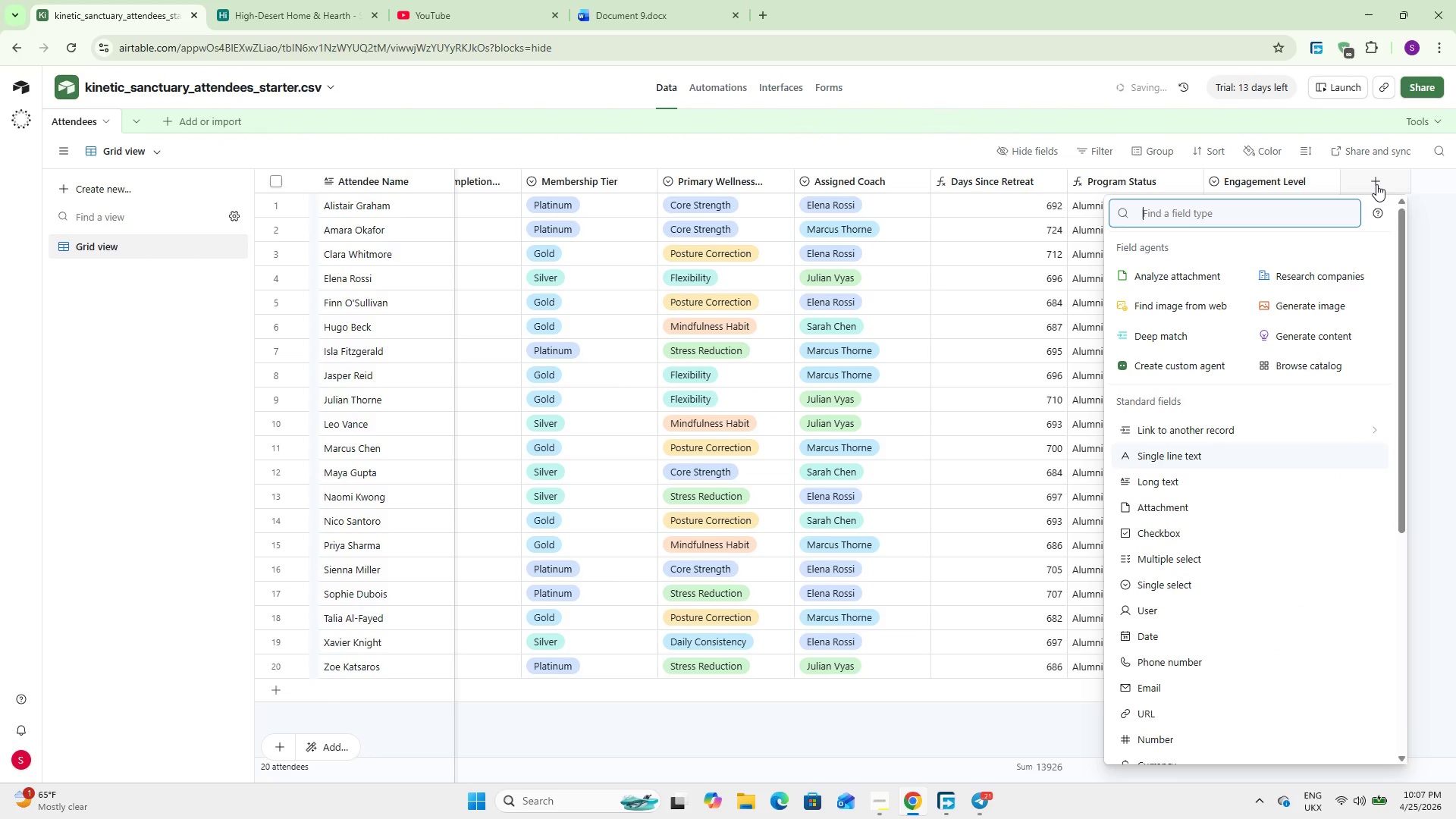 
type(for)
 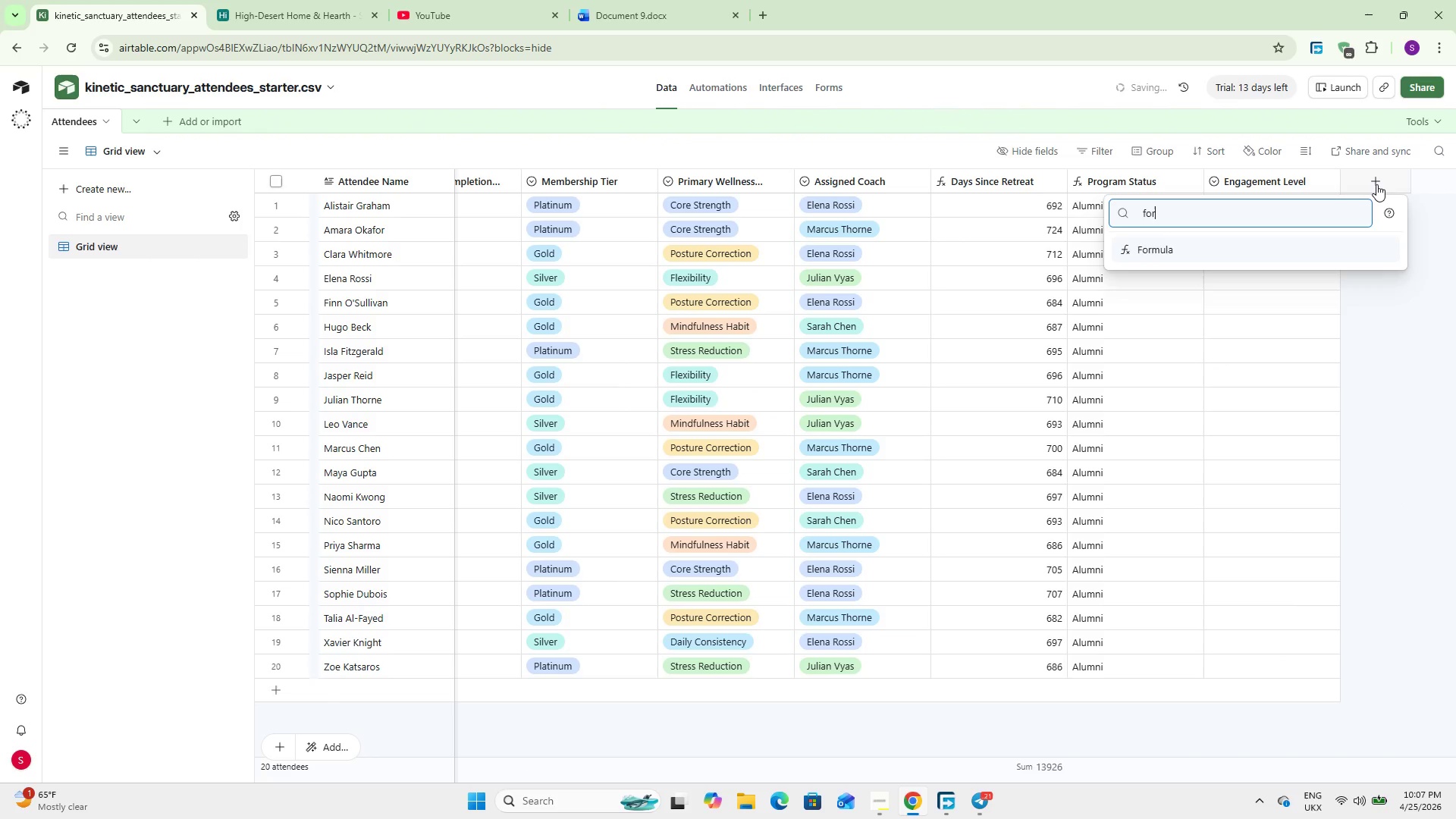 
key(Enter)
 